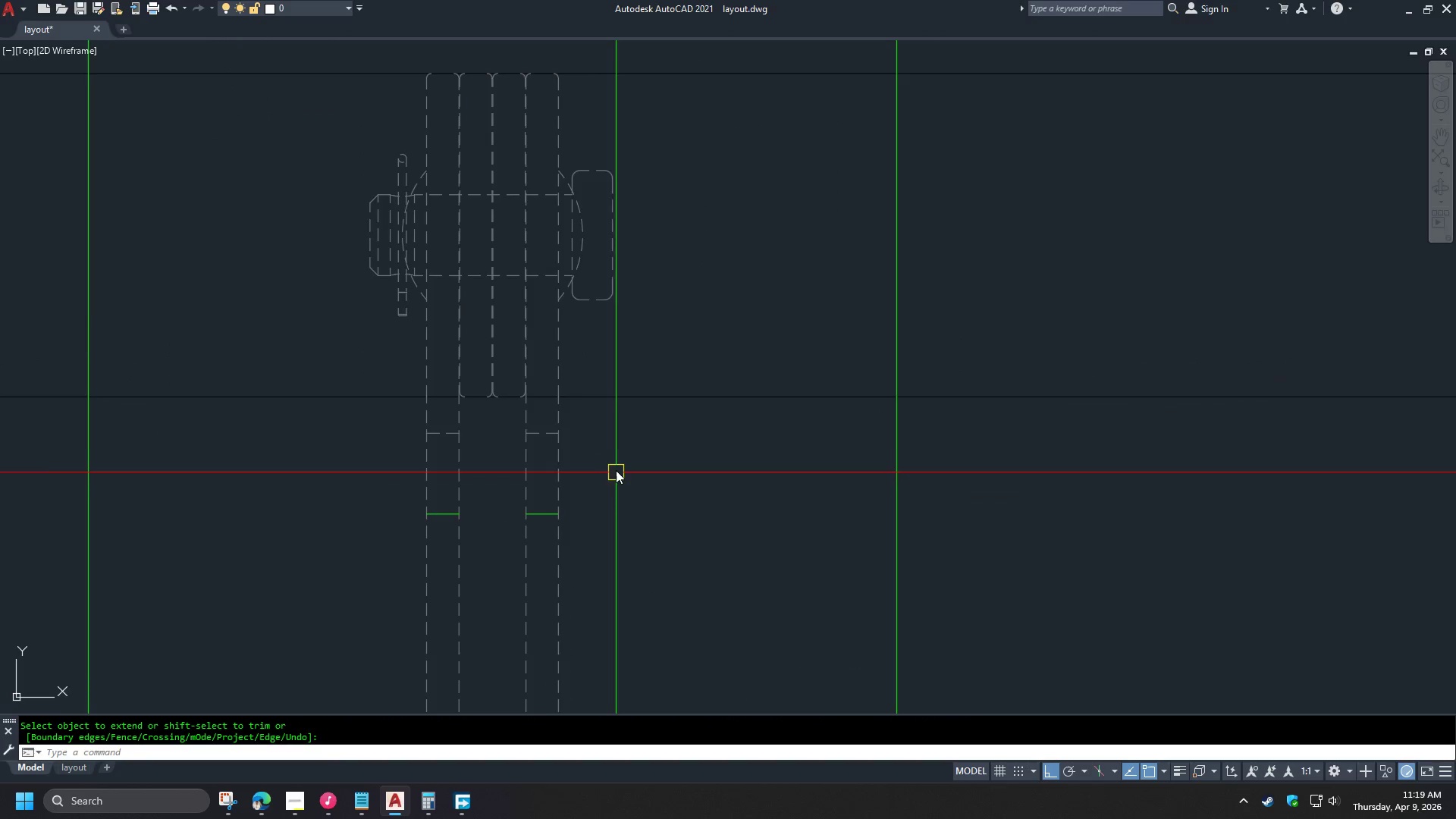 
key(M)
 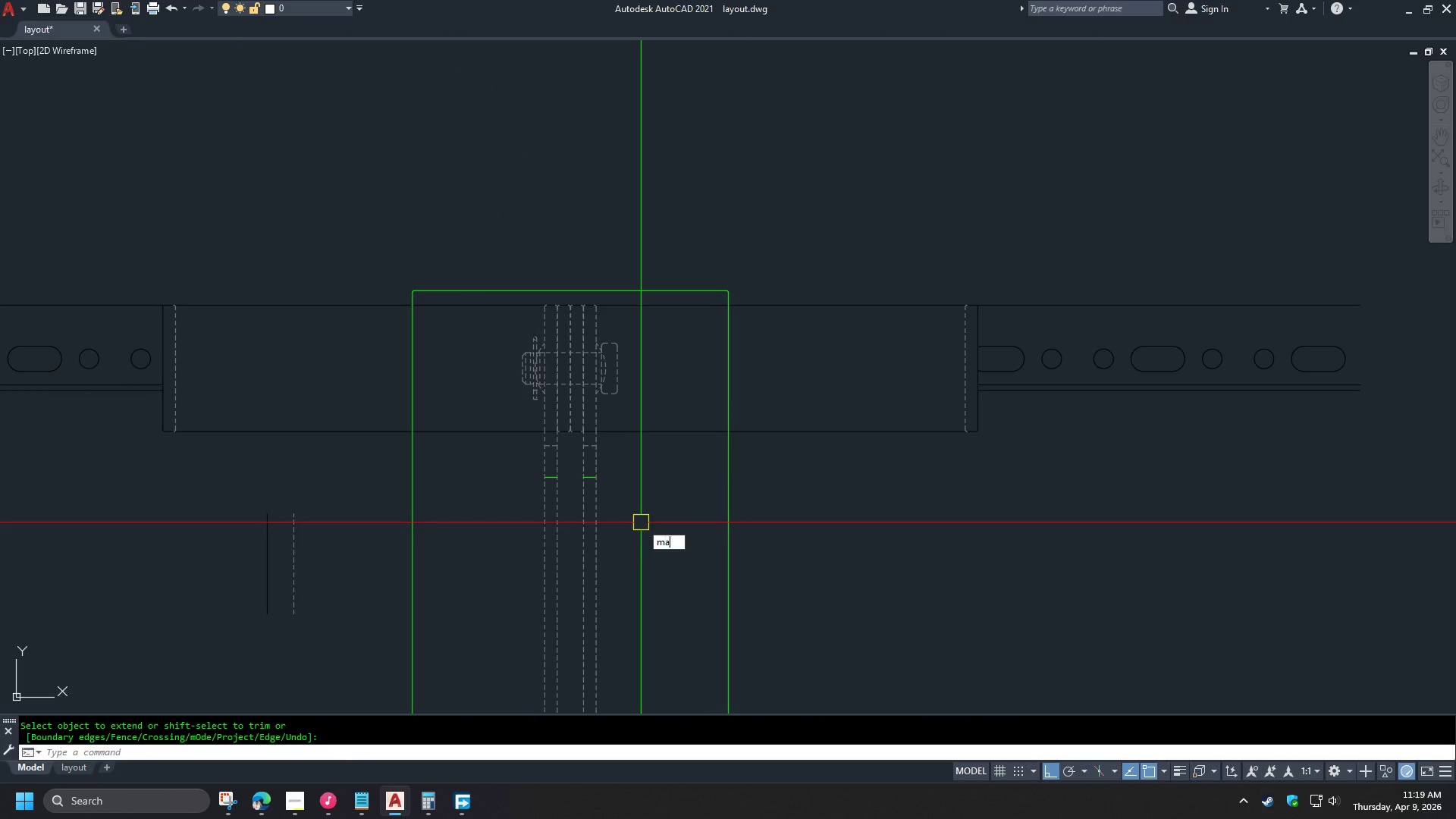 
scroll: coordinate [621, 453], scroll_direction: down, amount: 2.0
 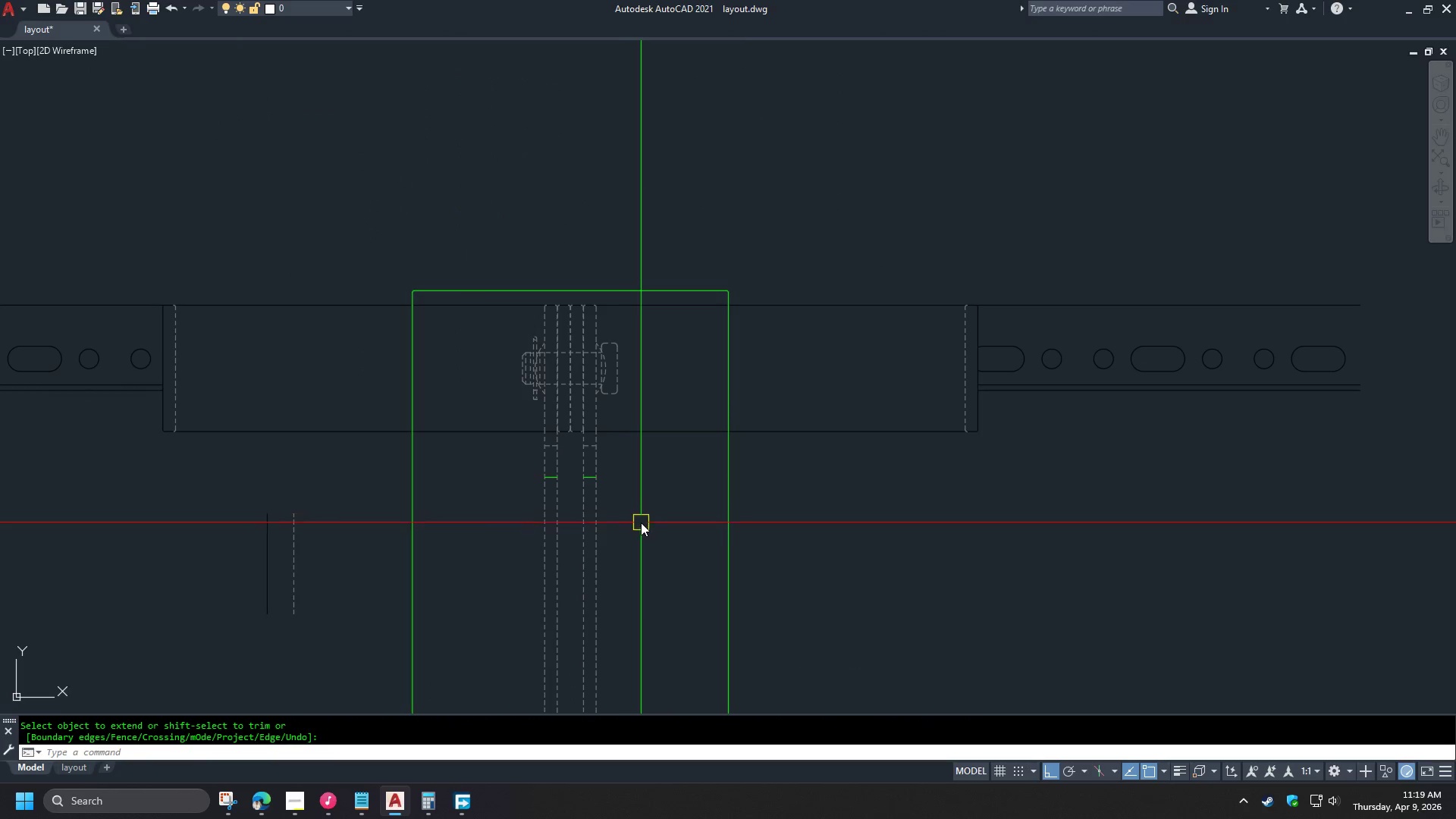 
key(A)
 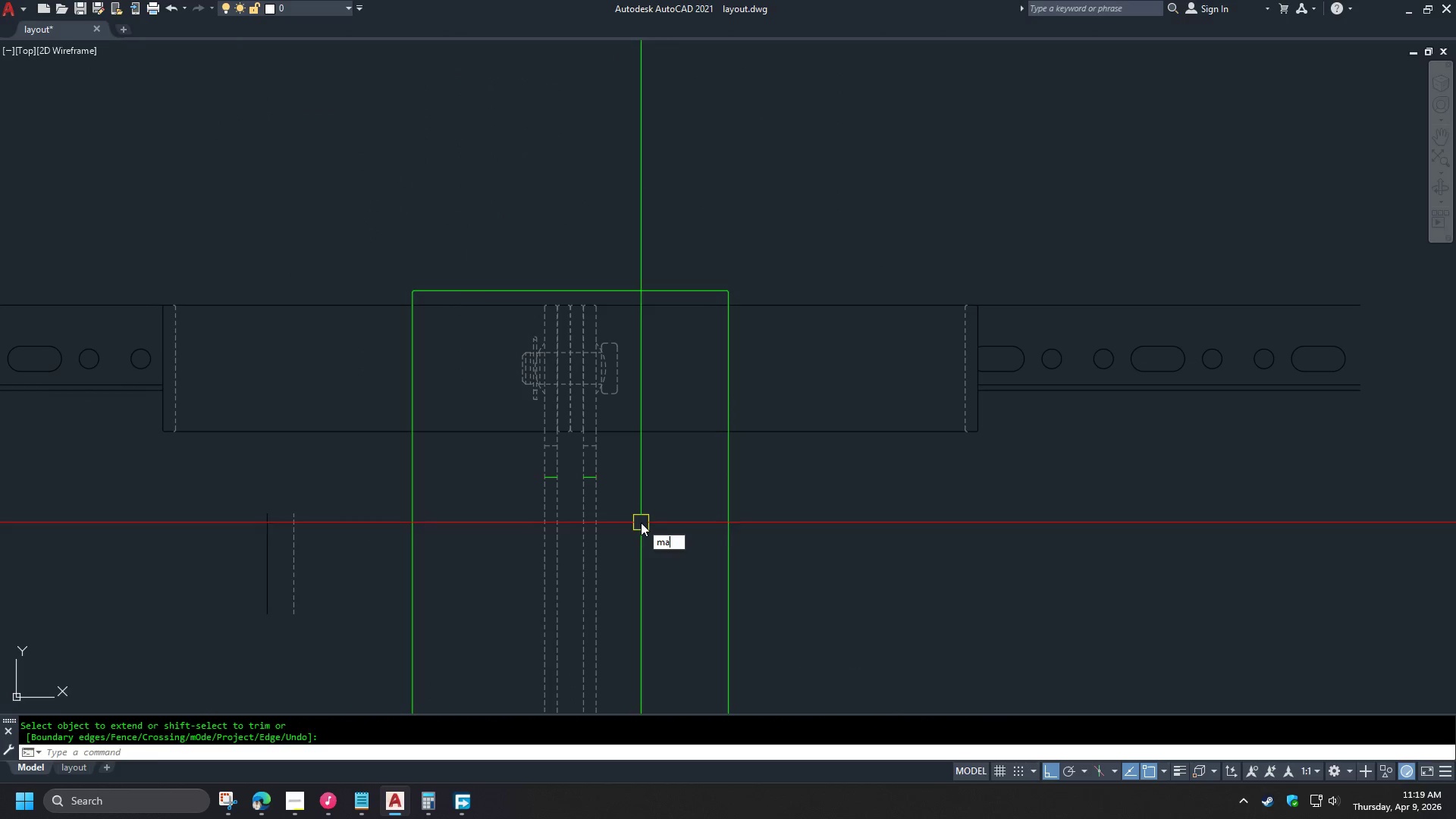 
key(Space)
 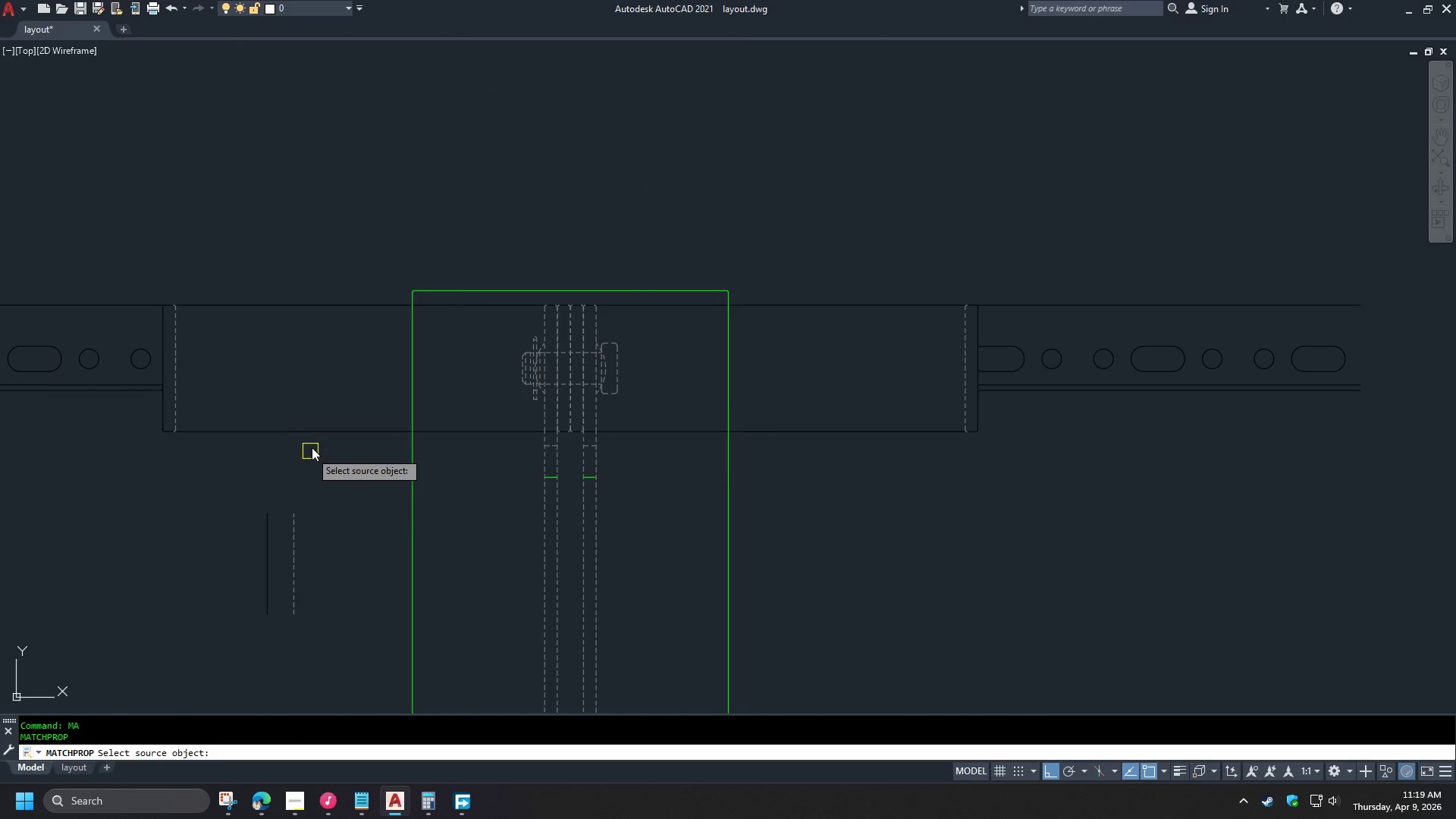 
left_click([315, 434])
 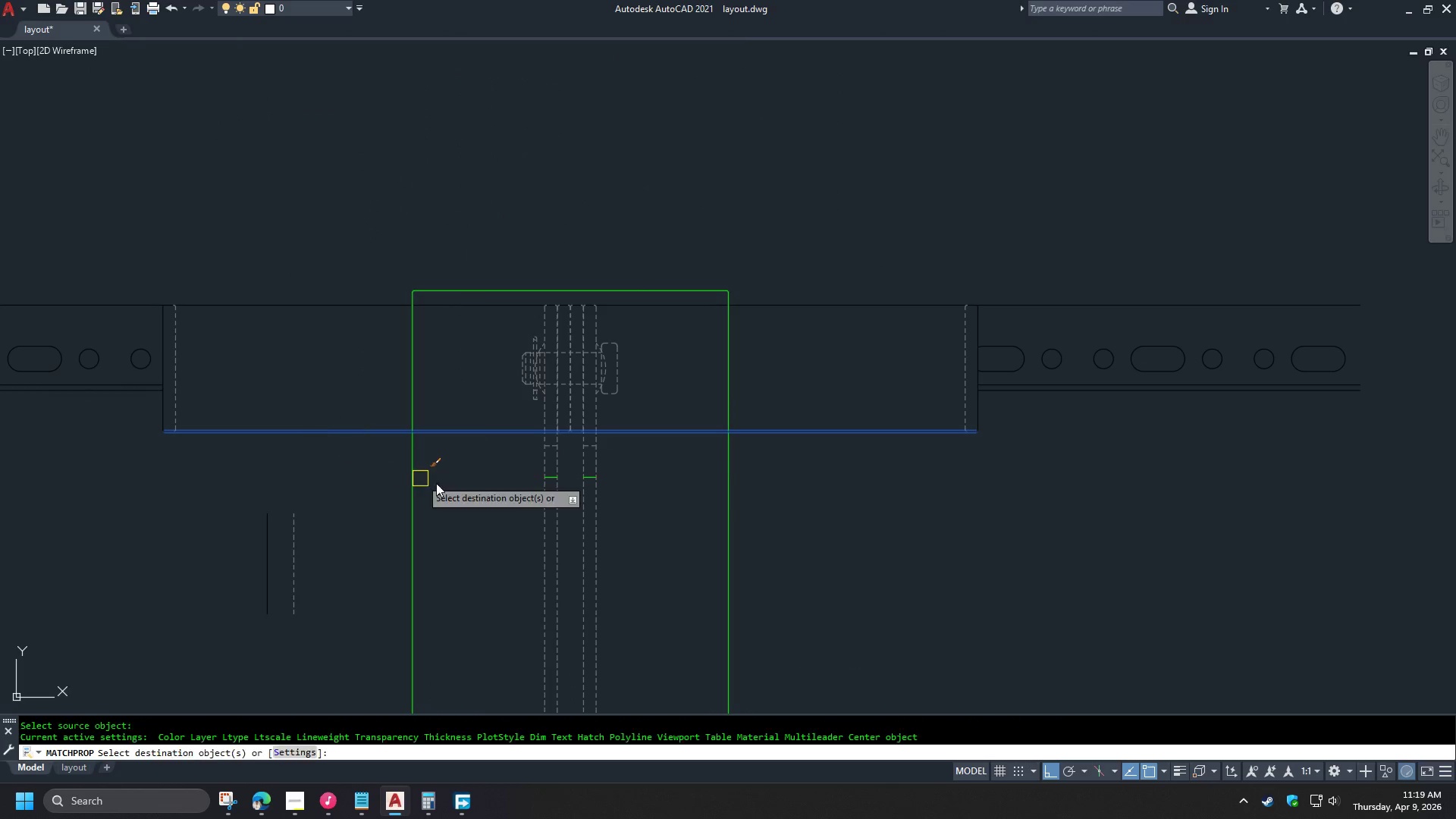 
scroll: coordinate [449, 449], scroll_direction: down, amount: 3.0
 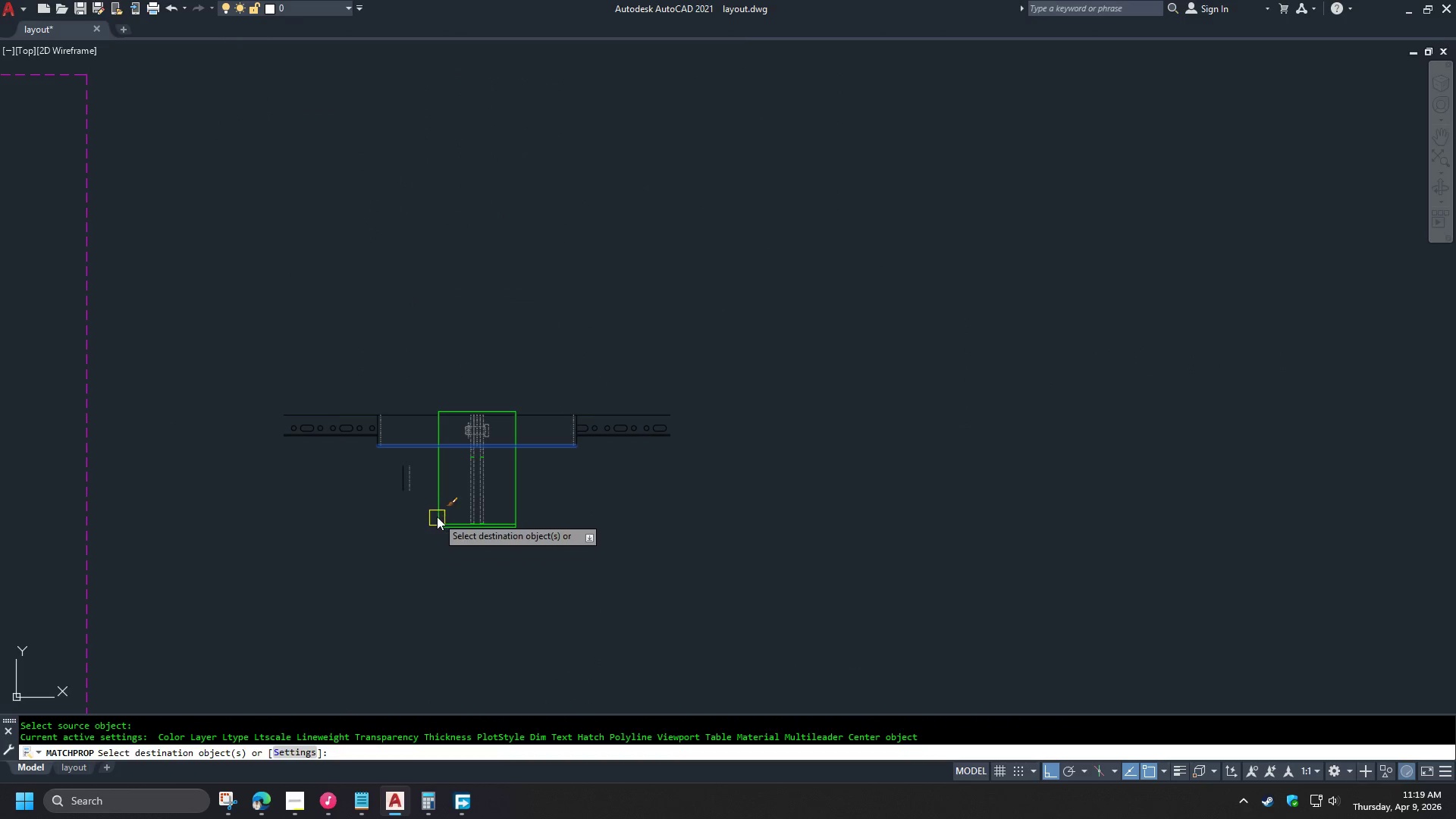 
scroll: coordinate [447, 524], scroll_direction: up, amount: 3.0
 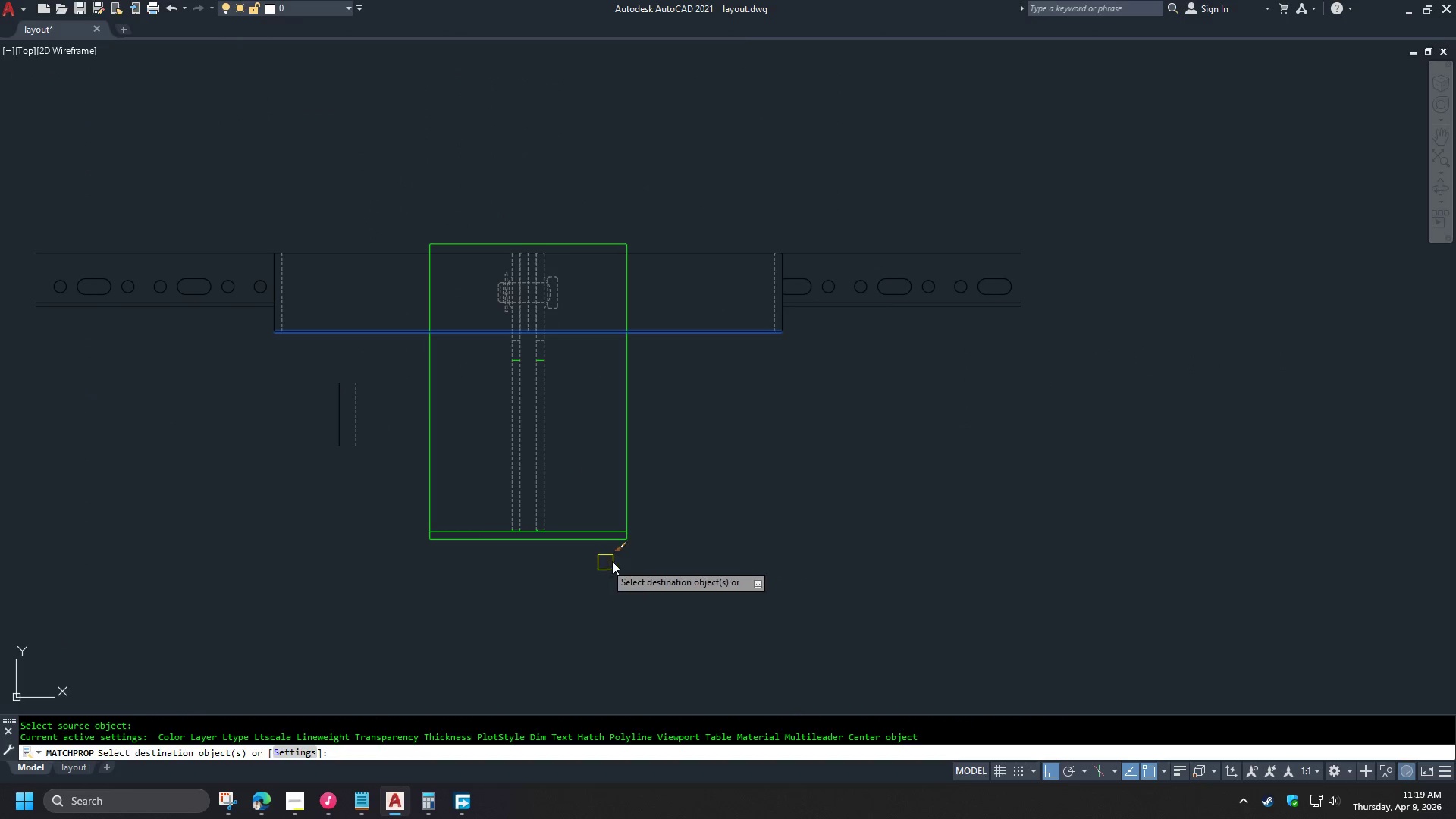 
left_click_drag(start_coordinate=[674, 560], to_coordinate=[670, 557])
 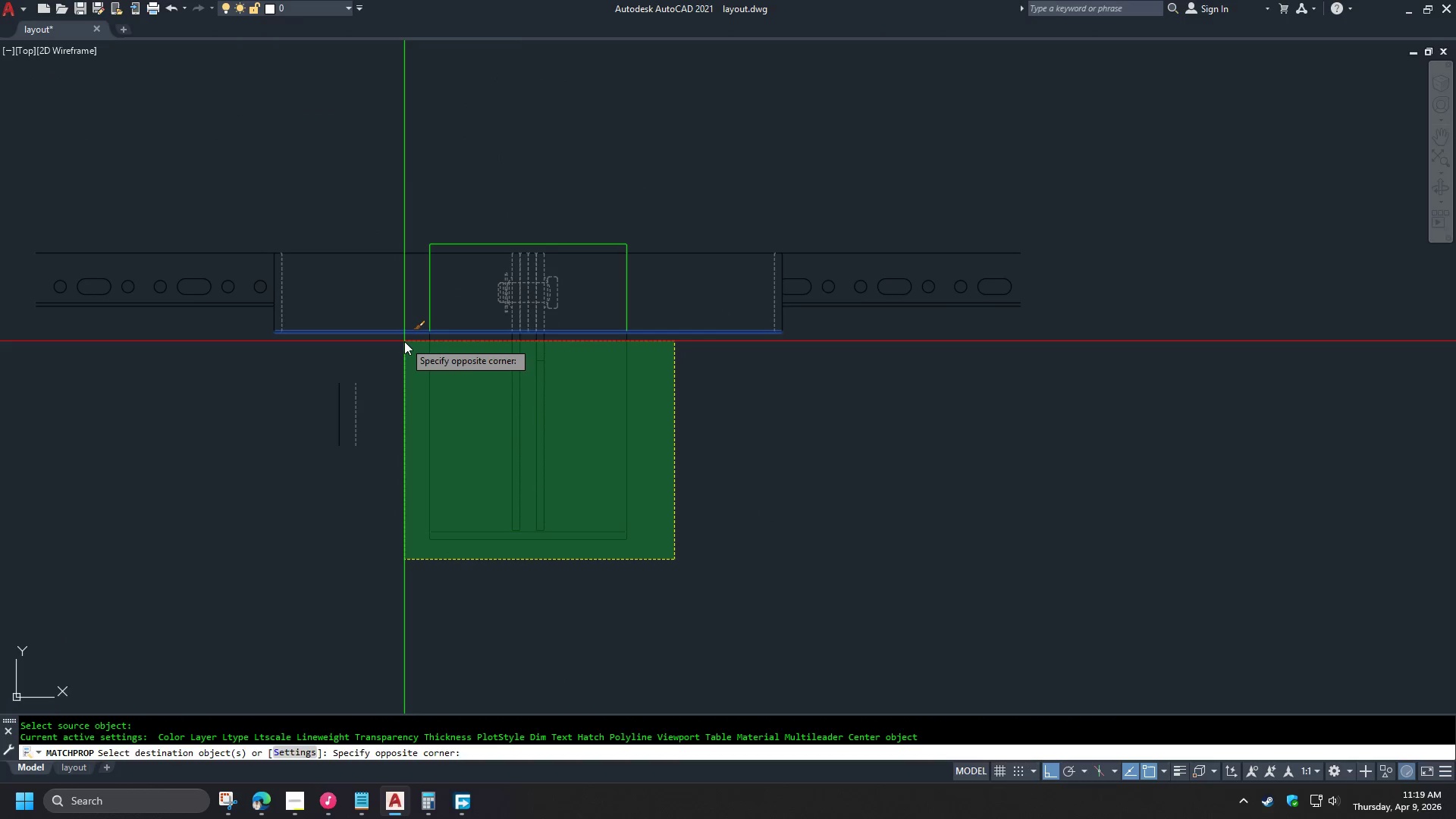 
left_click([403, 340])
 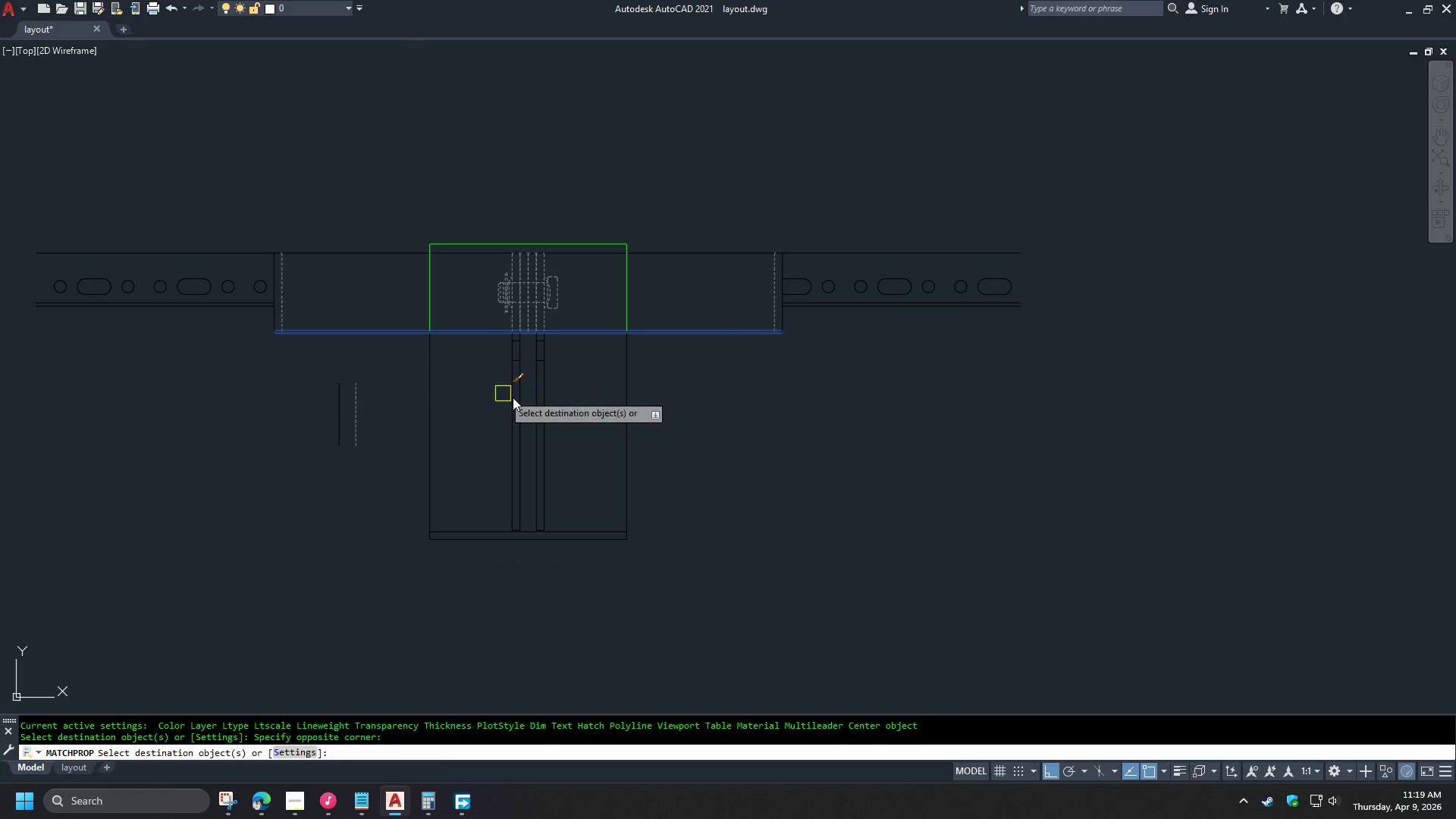 
key(Space)
 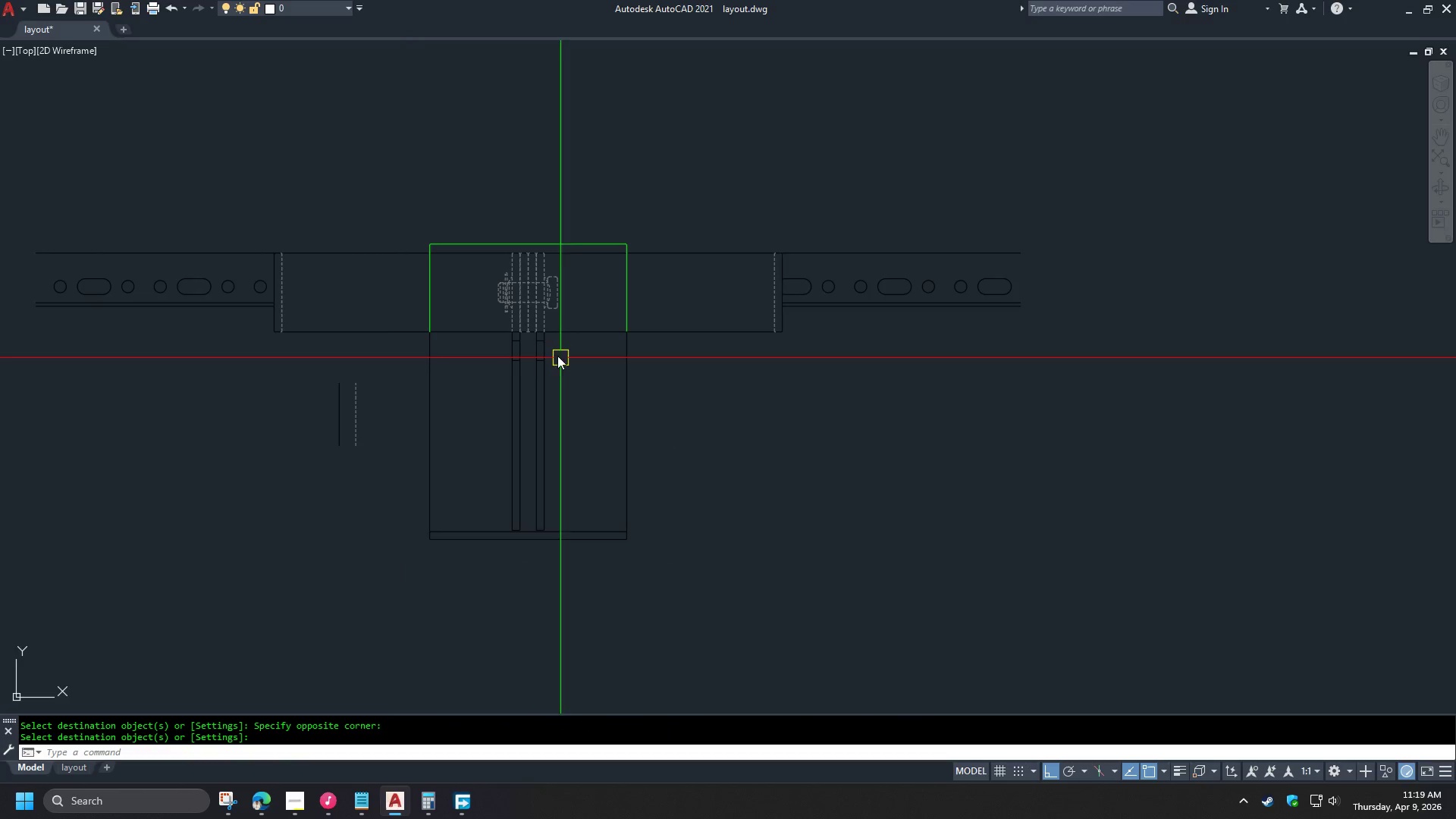 
scroll: coordinate [548, 347], scroll_direction: up, amount: 2.0
 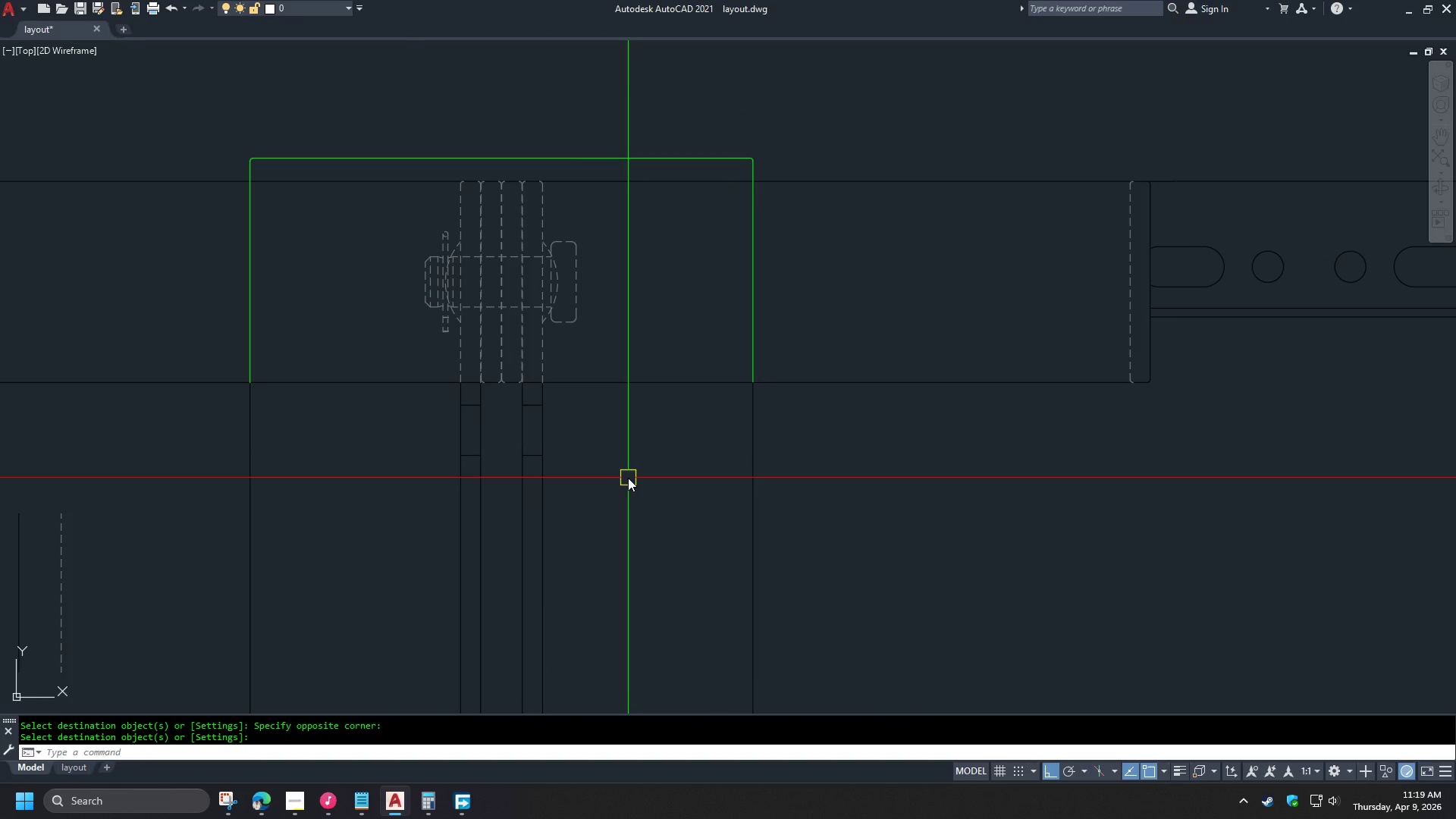 
key(M)
 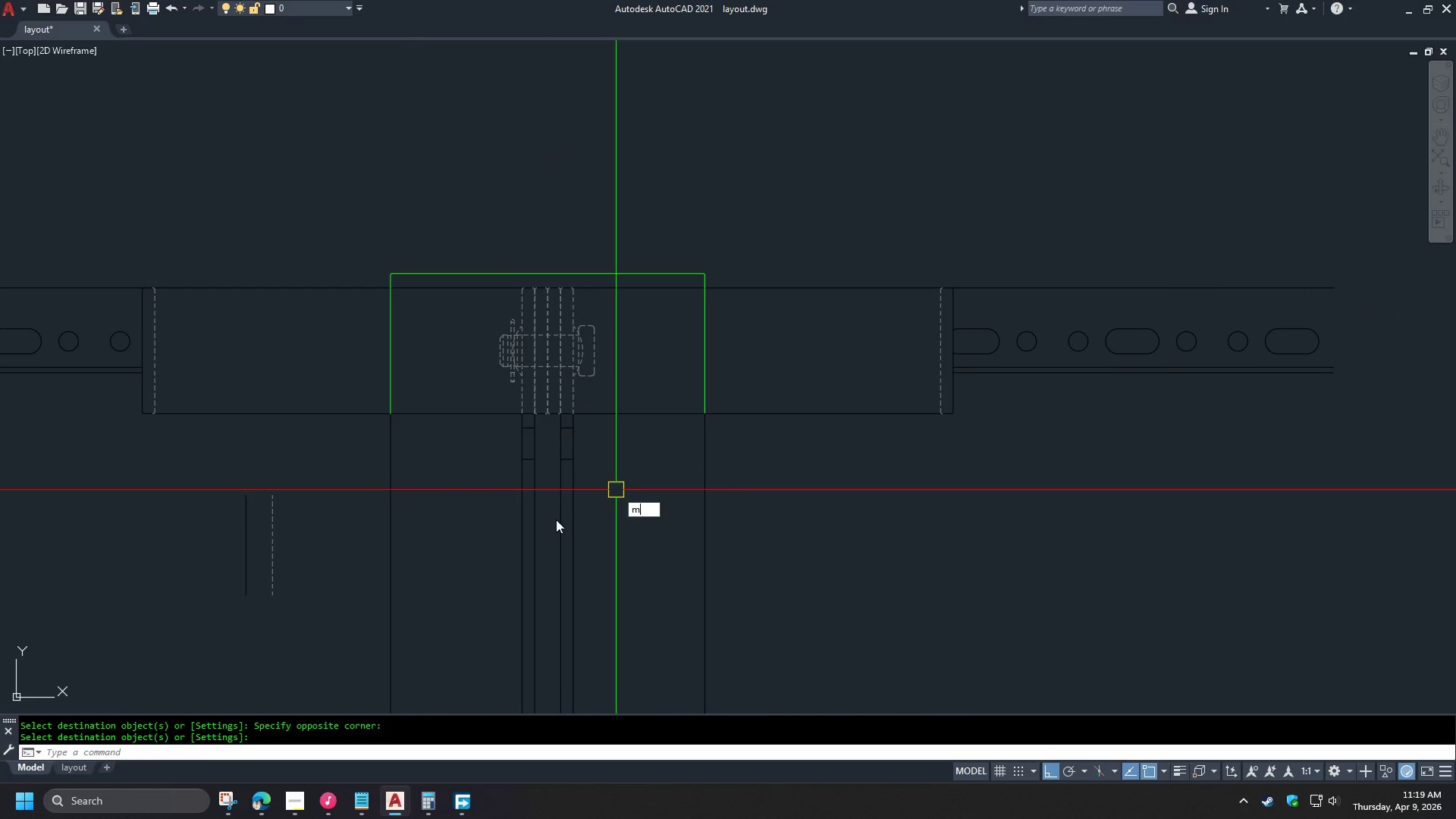 
key(A)
 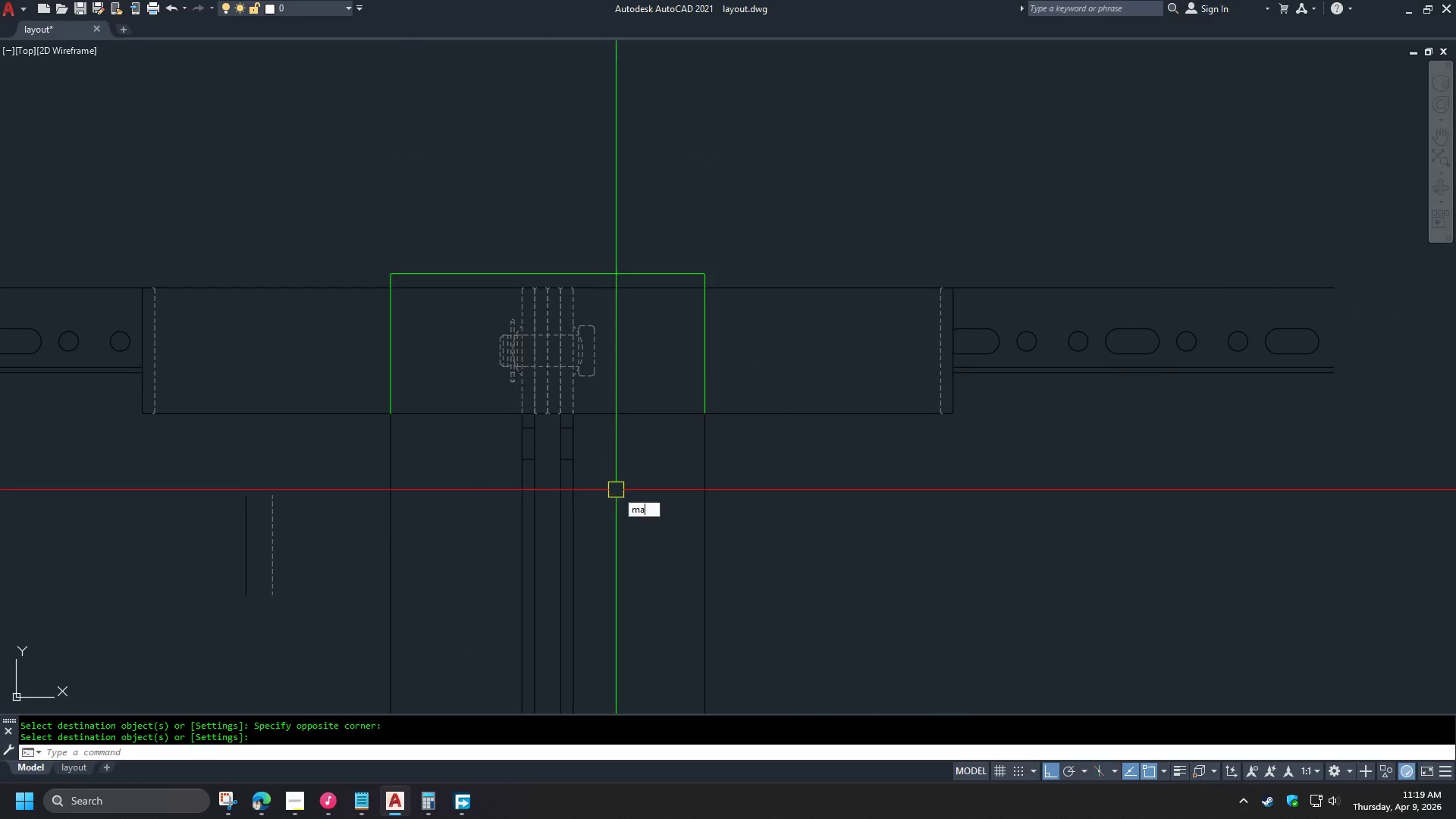 
scroll: coordinate [625, 467], scroll_direction: down, amount: 1.0
 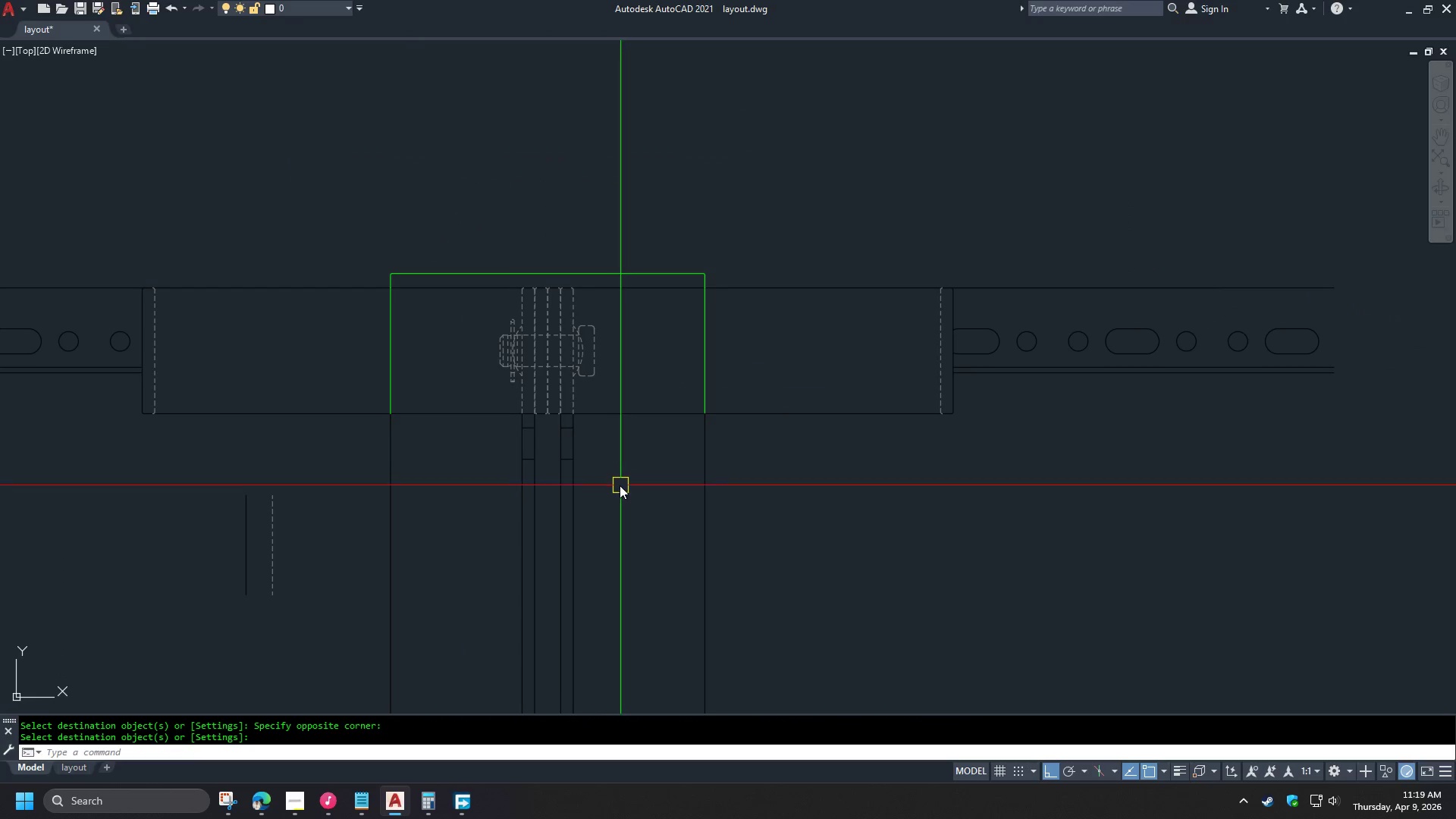 
key(Space)
 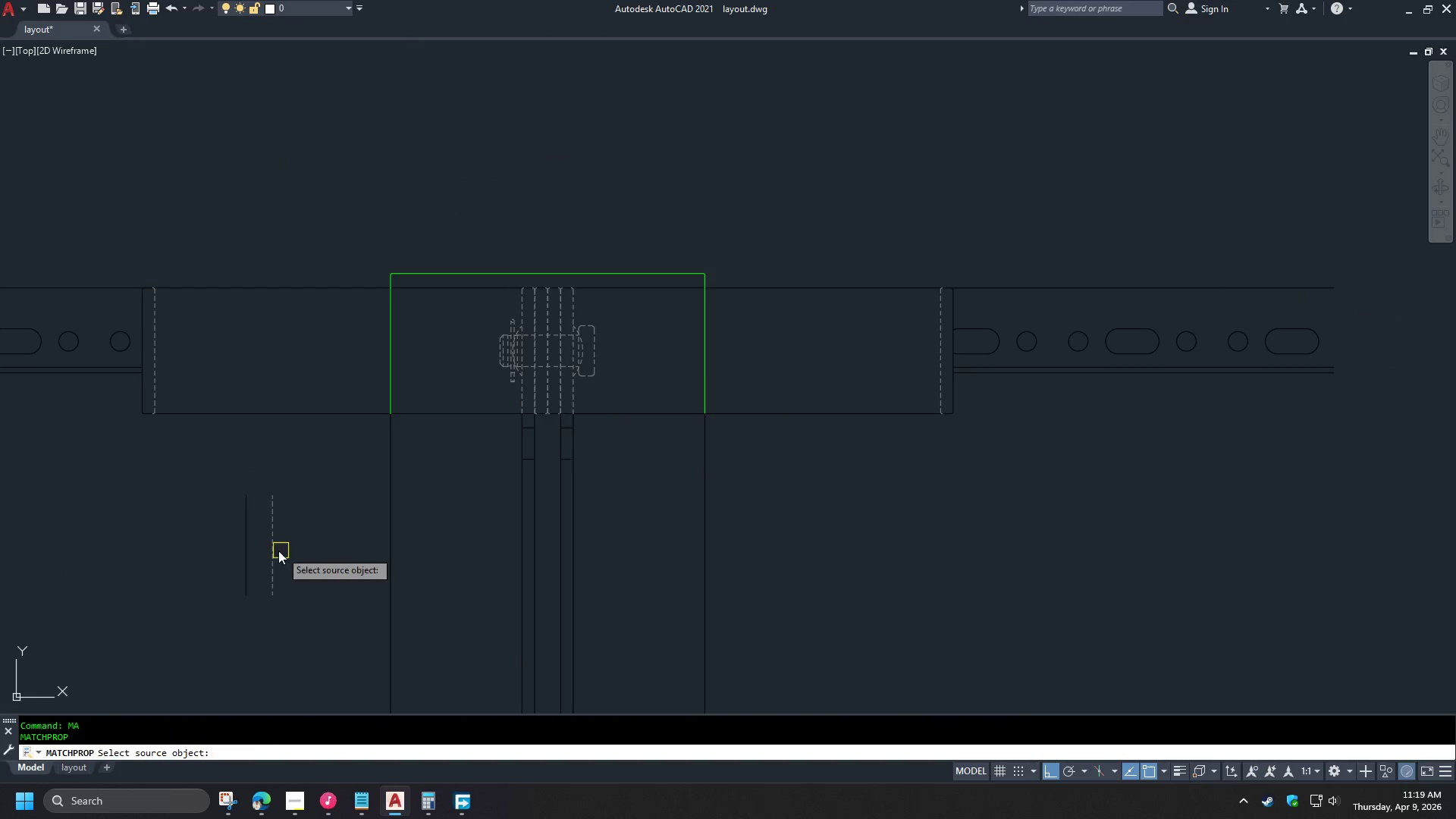 
left_click([271, 551])
 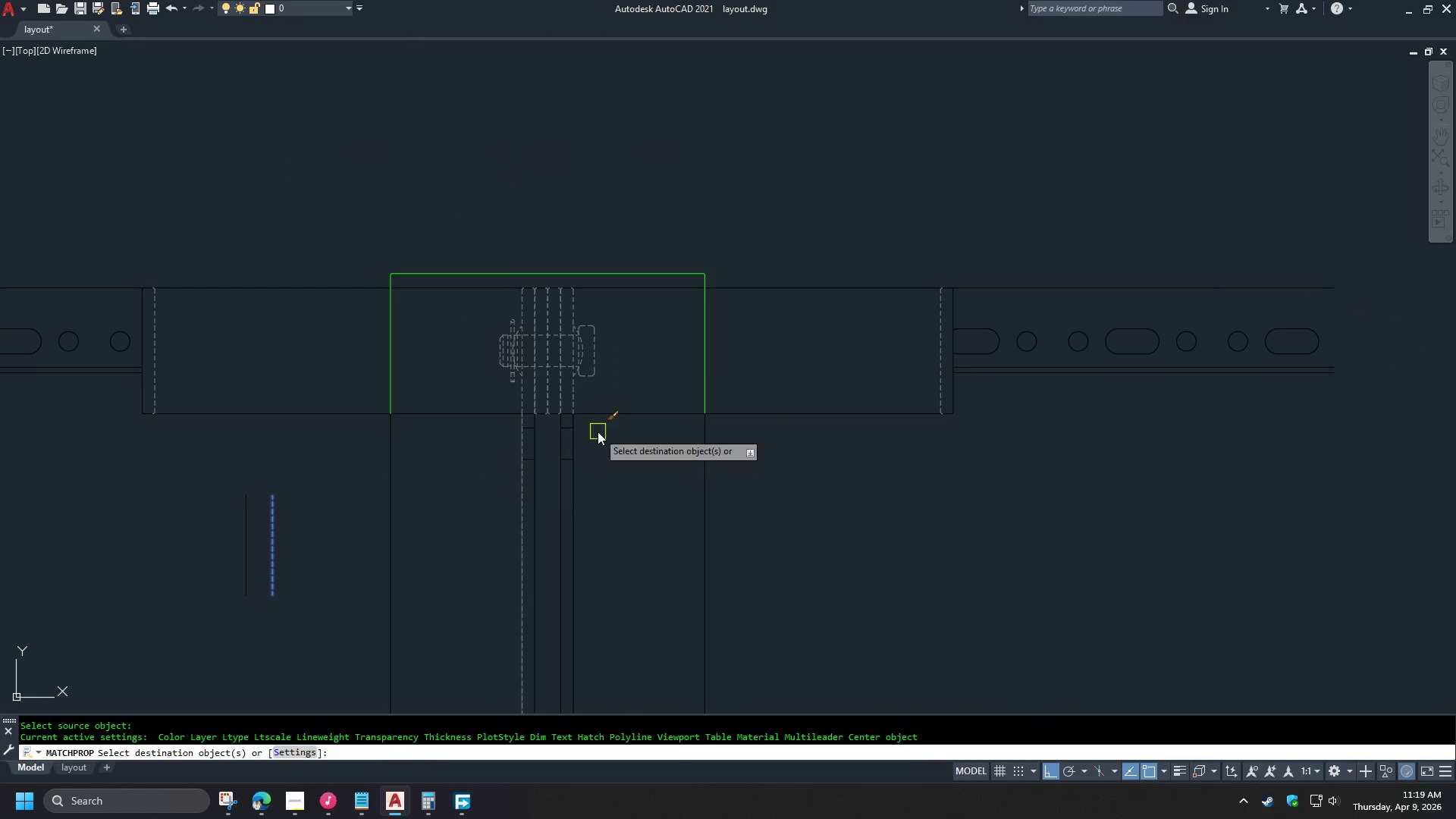 
scroll: coordinate [595, 425], scroll_direction: up, amount: 2.0
 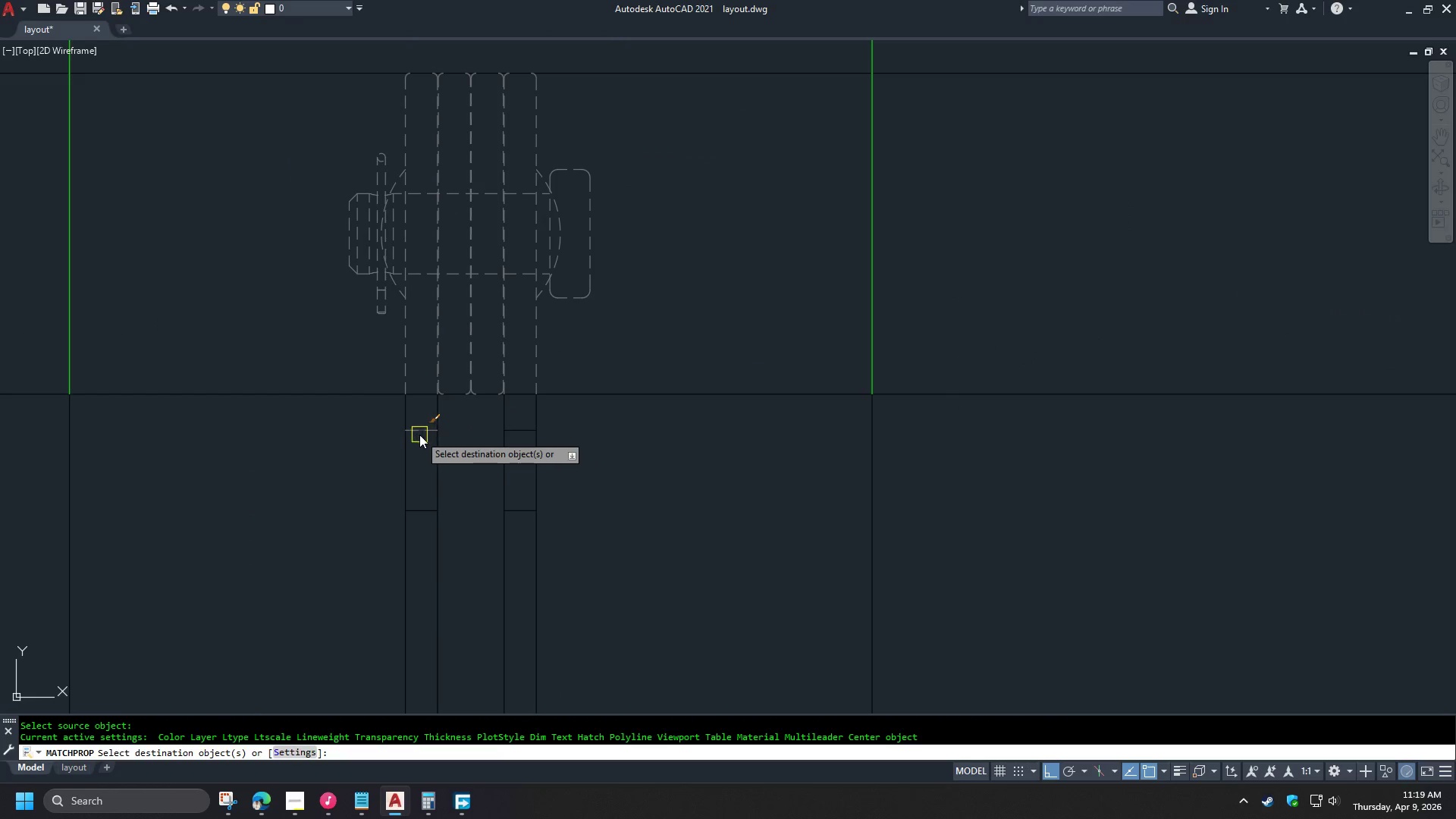 
left_click([419, 435])
 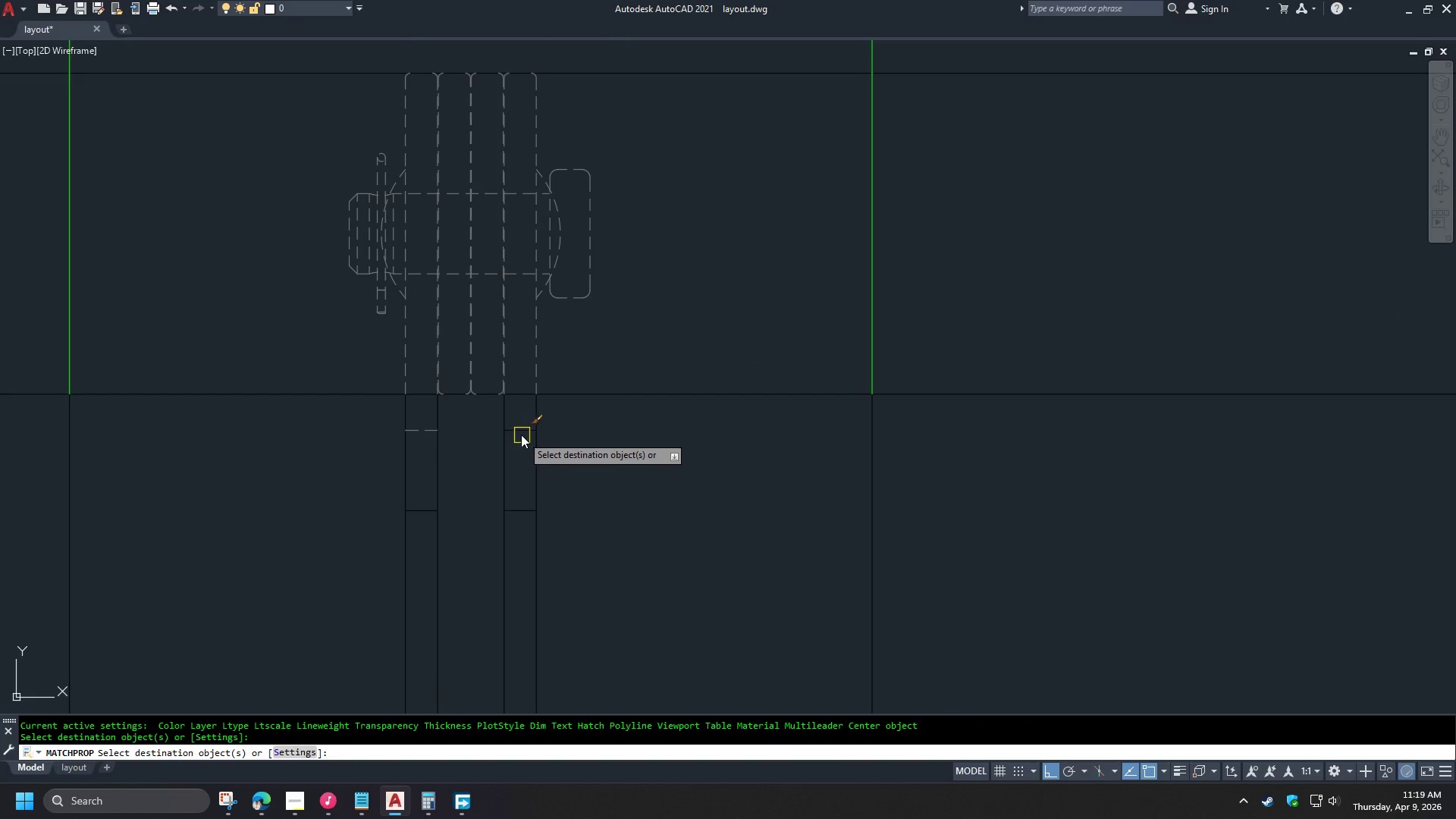 
left_click([519, 432])
 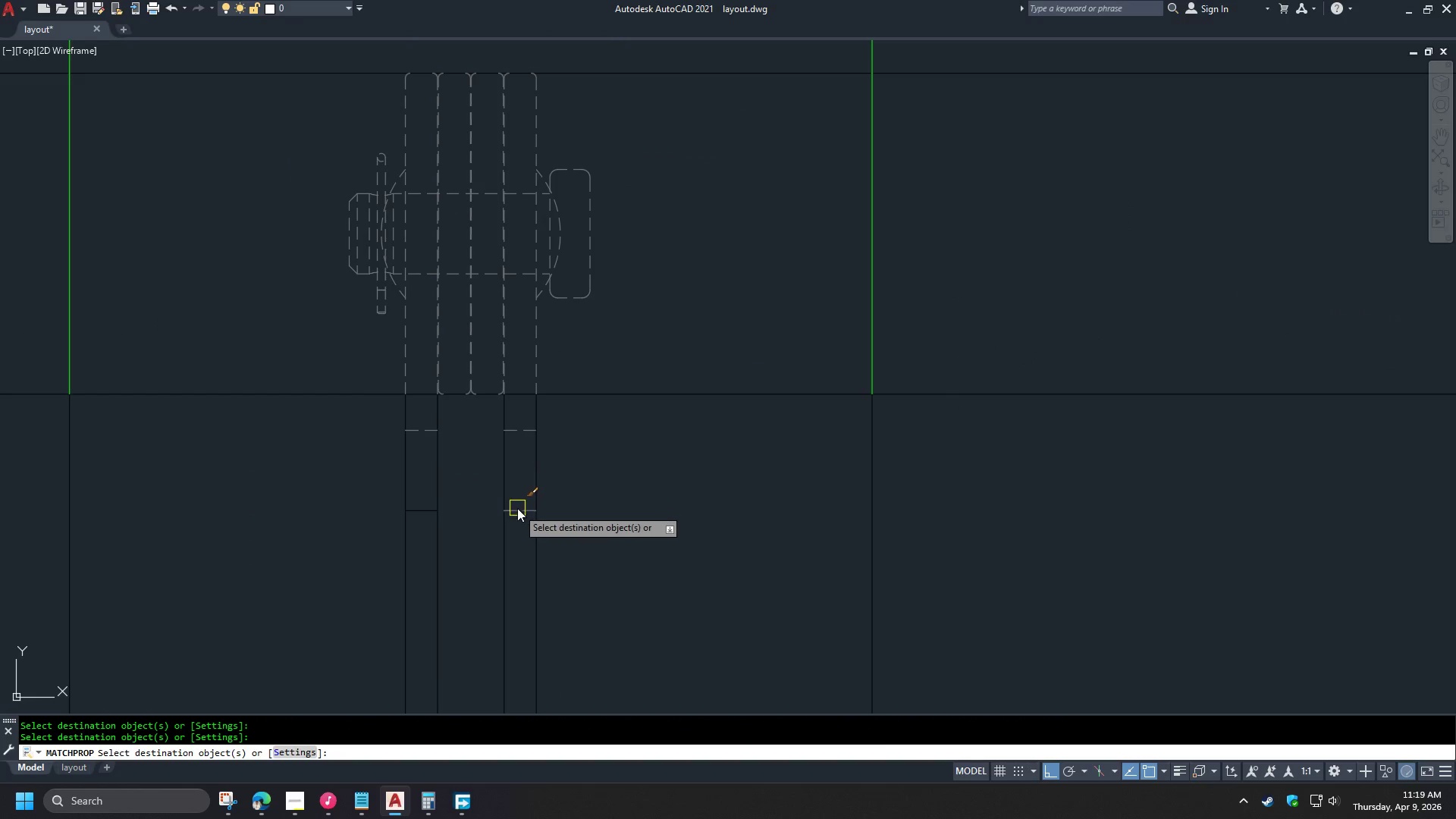 
left_click([517, 508])
 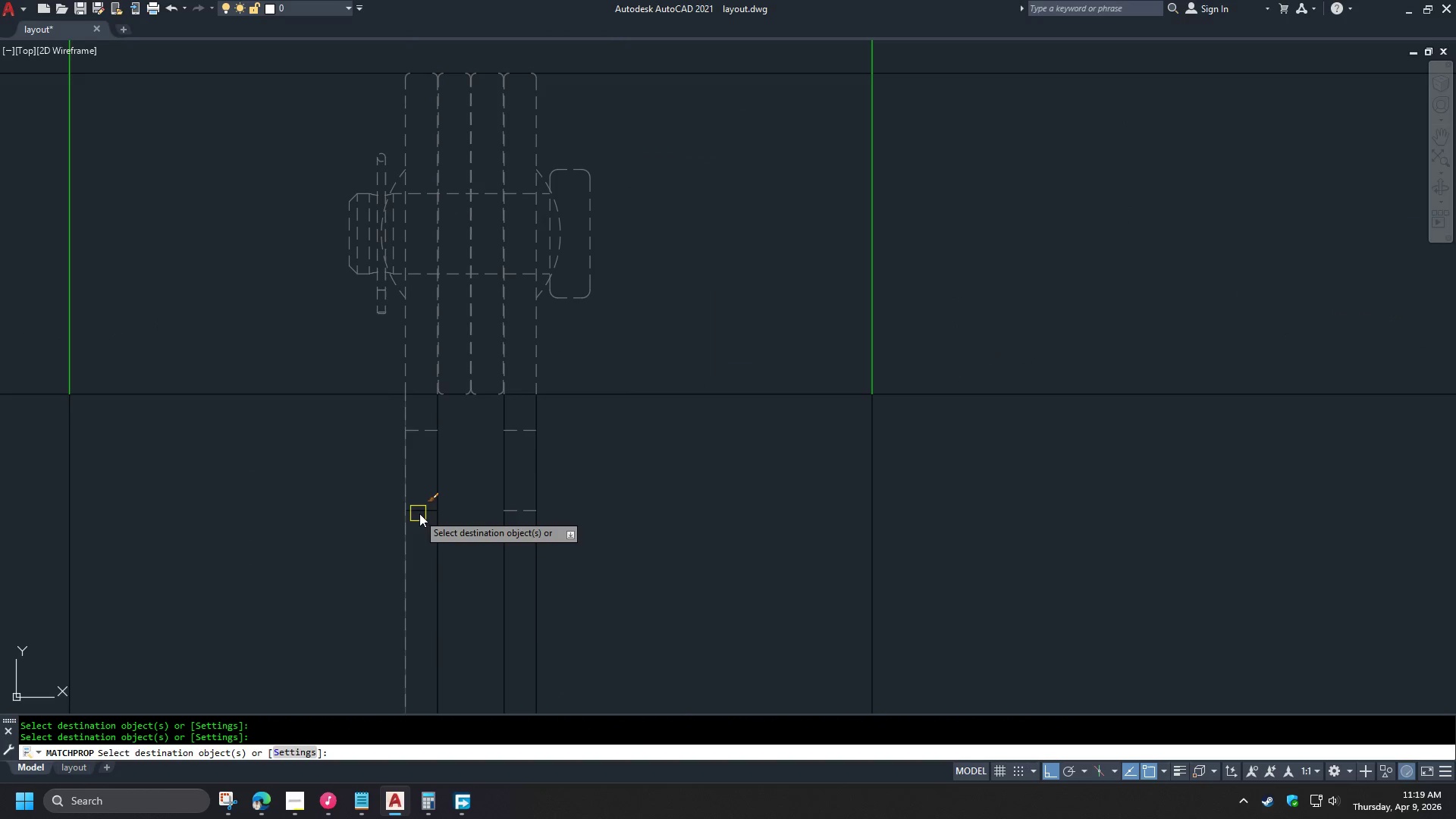 
left_click([420, 512])
 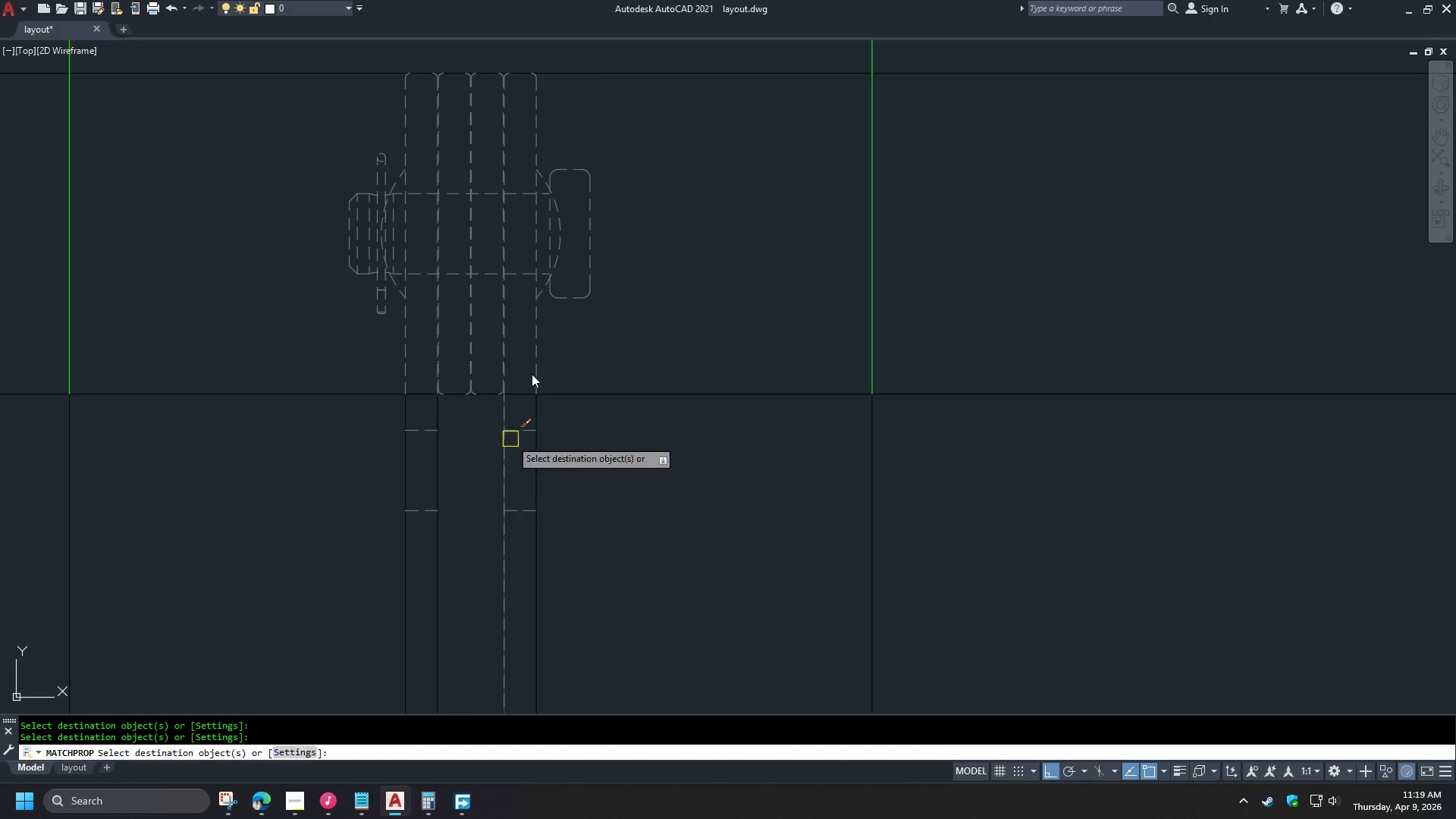 
scroll: coordinate [536, 350], scroll_direction: down, amount: 1.0
 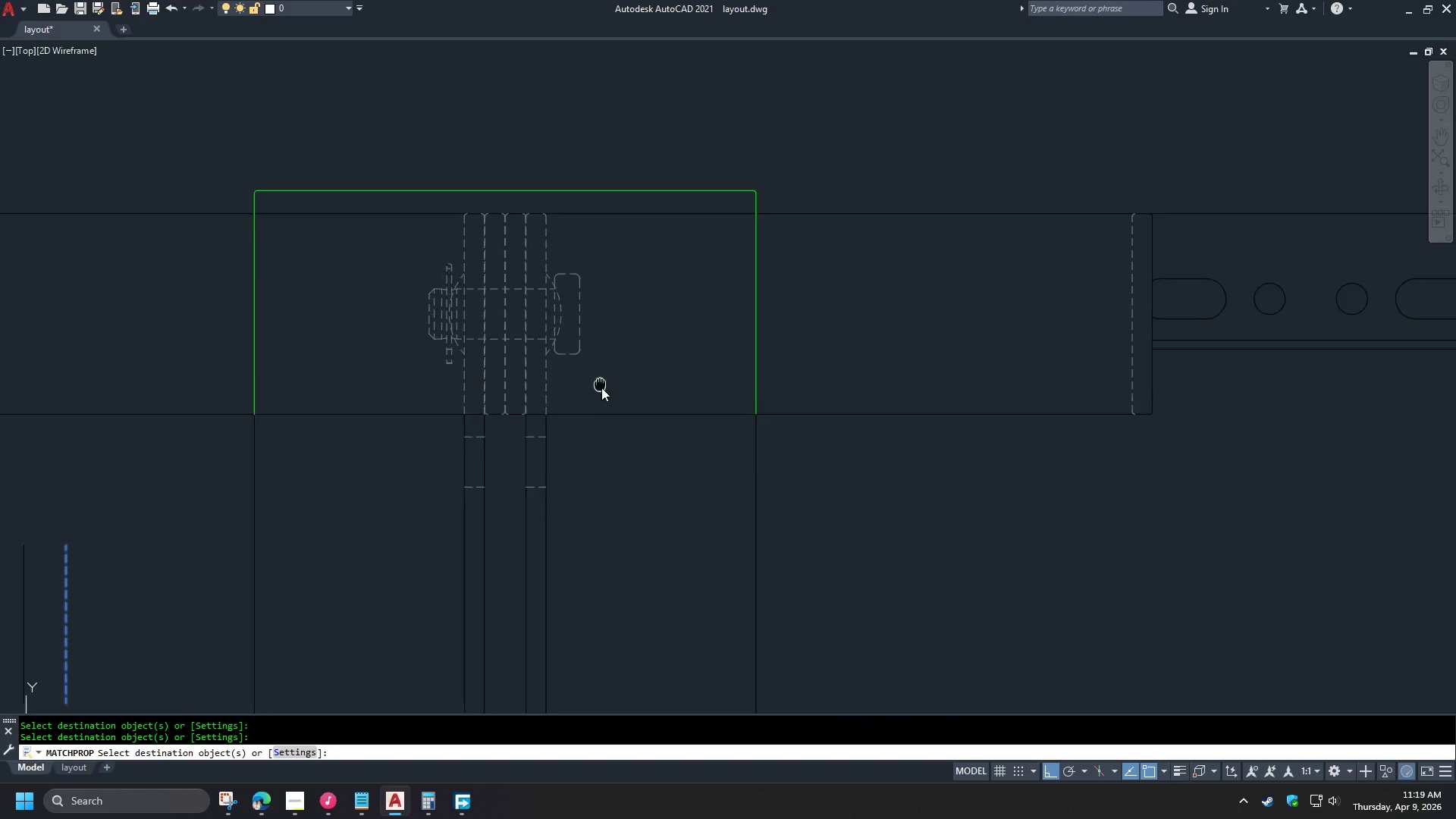 
scroll: coordinate [598, 416], scroll_direction: up, amount: 1.0
 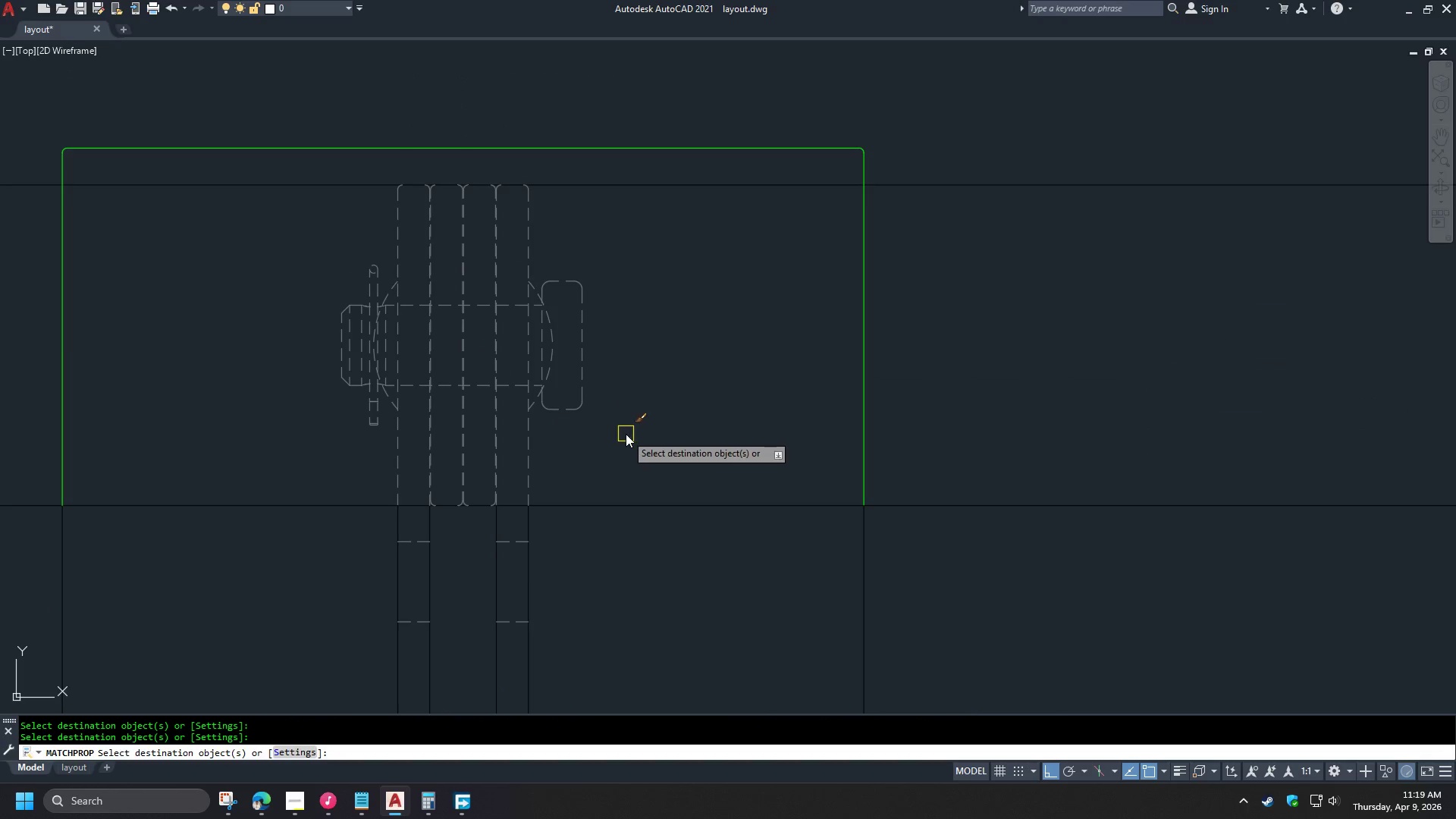 
key(Space)
 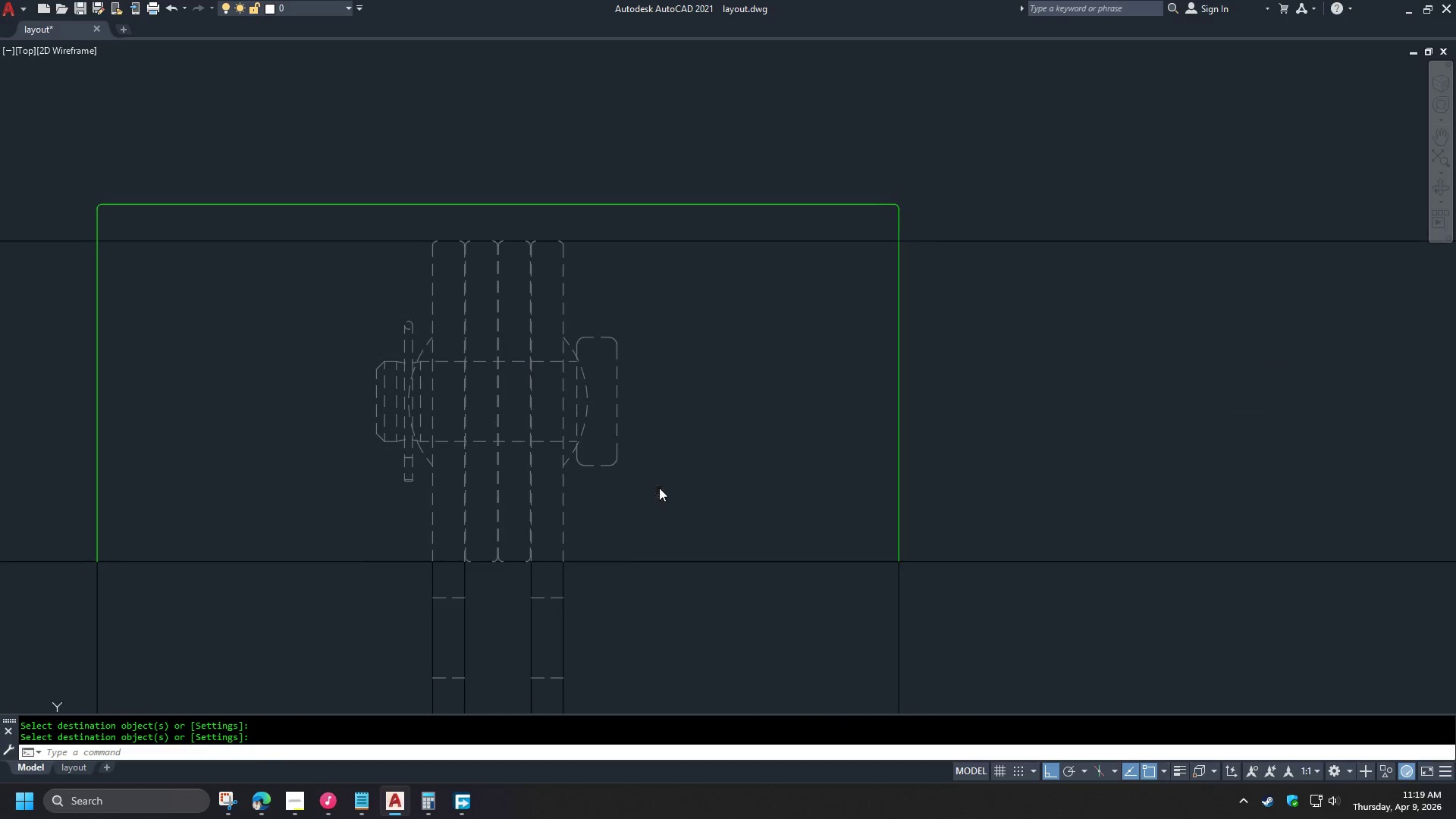 
scroll: coordinate [600, 428], scroll_direction: up, amount: 1.0
 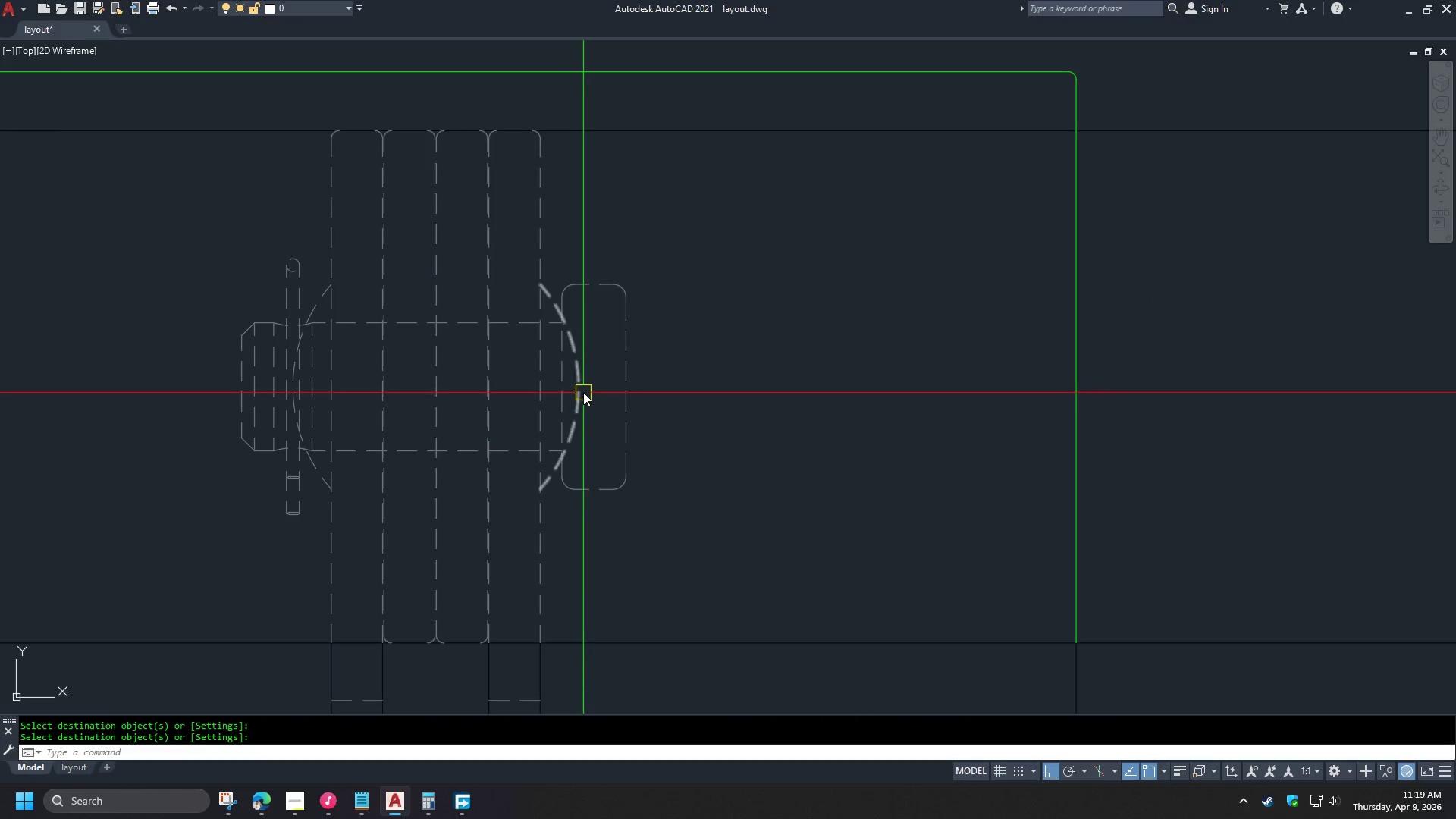 
left_click([582, 392])
 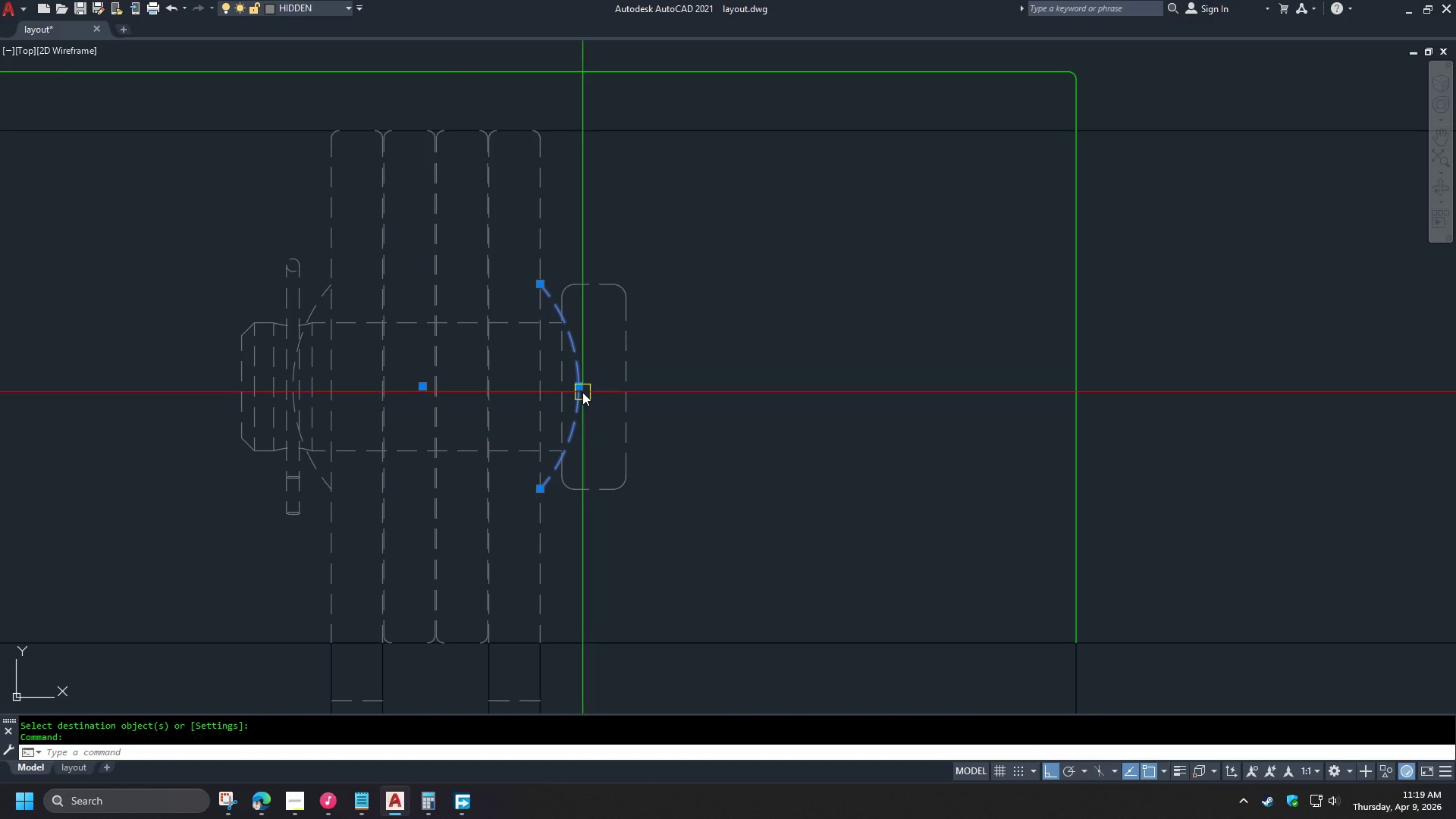 
key(E)
 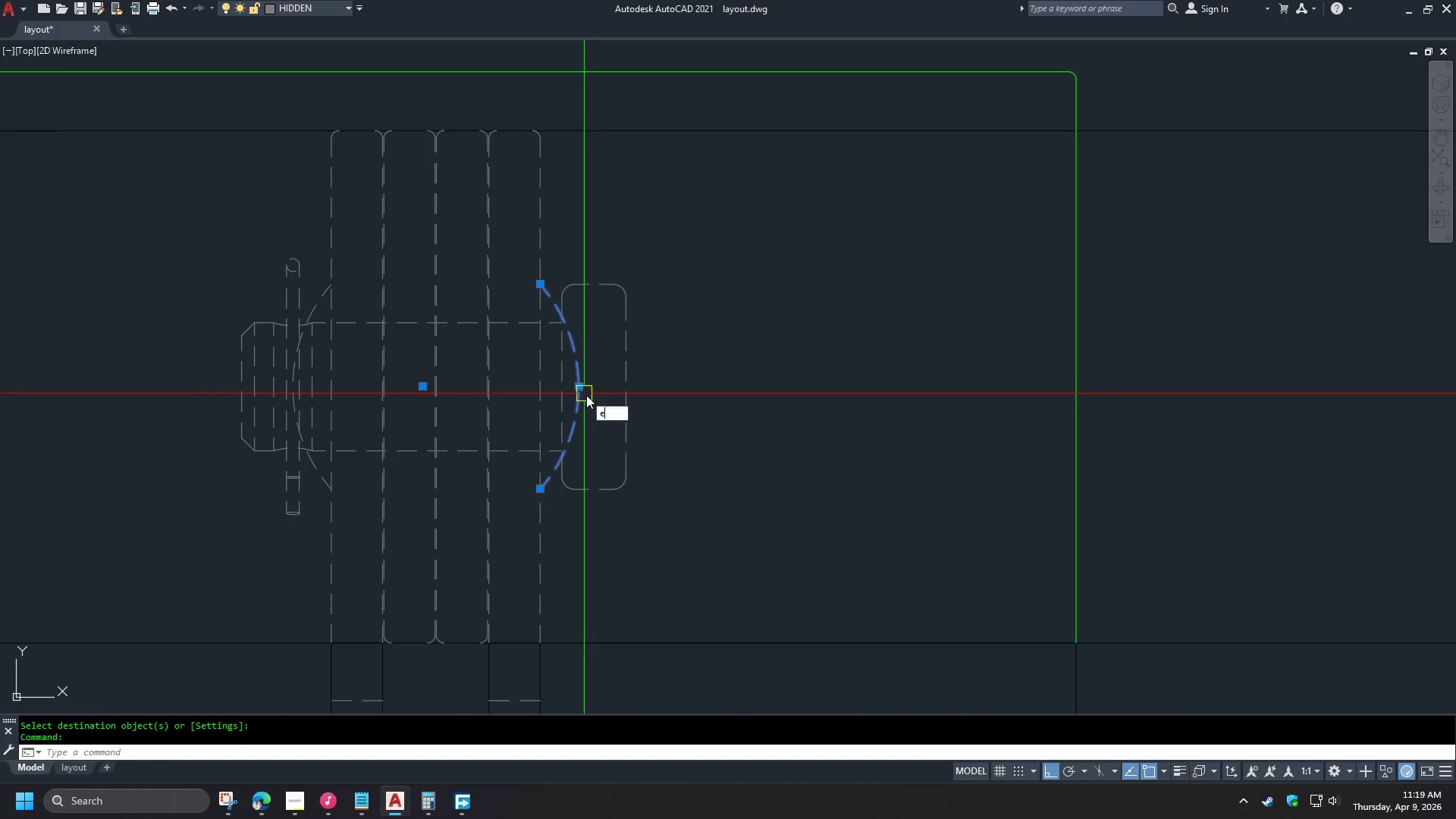 
key(Space)
 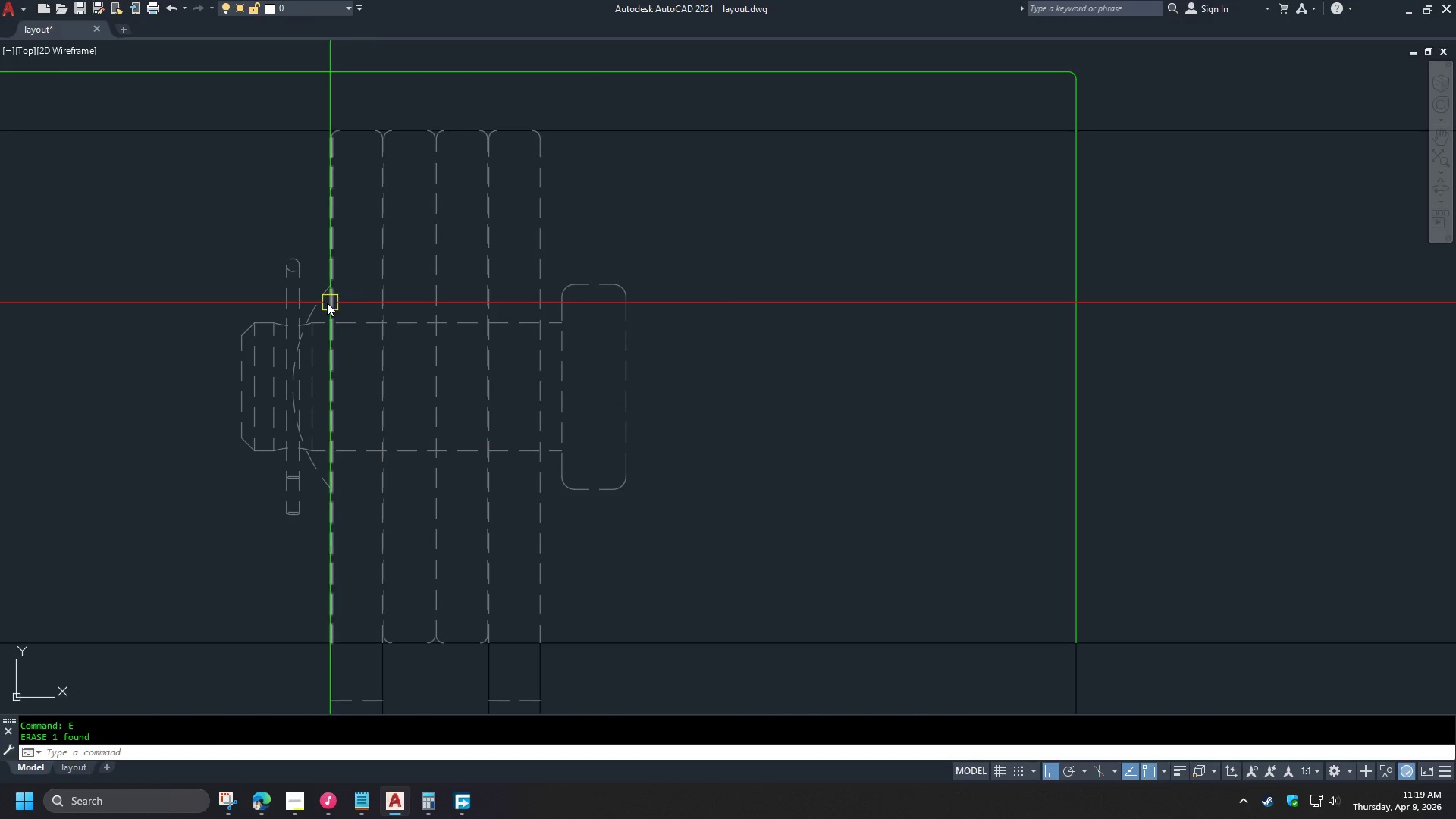 
left_click([319, 303])
 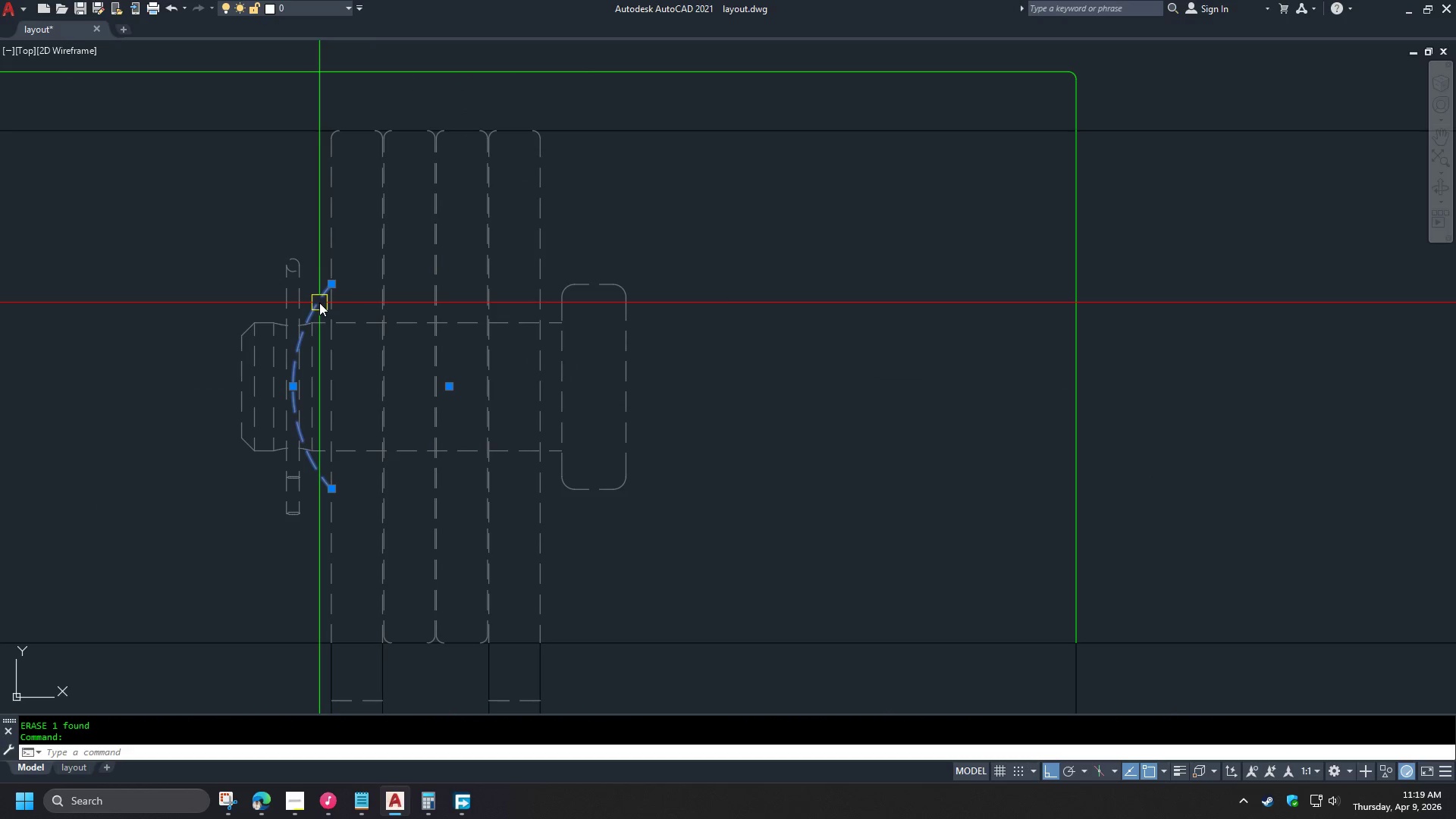 
key(E)
 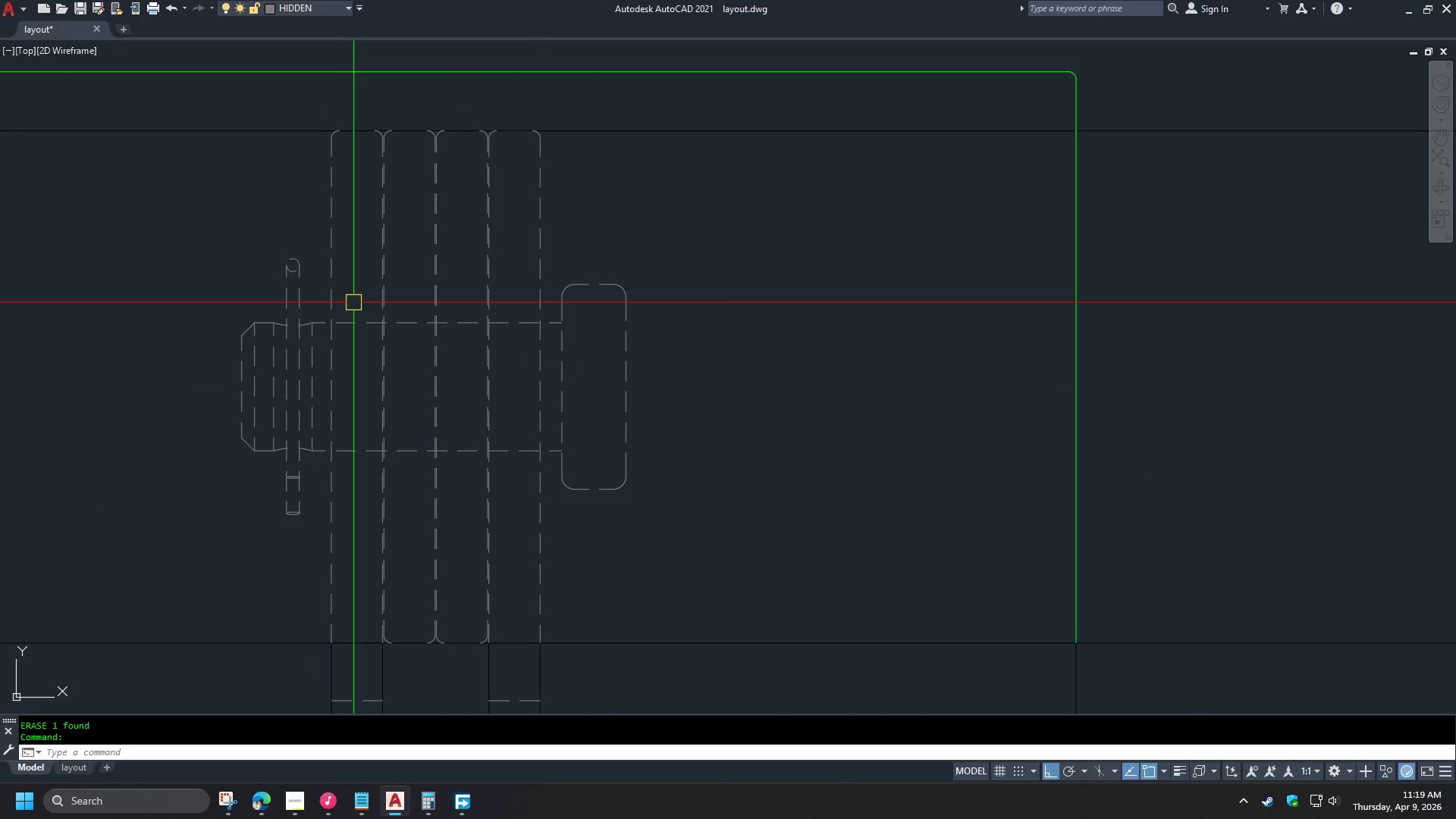 
key(Space)
 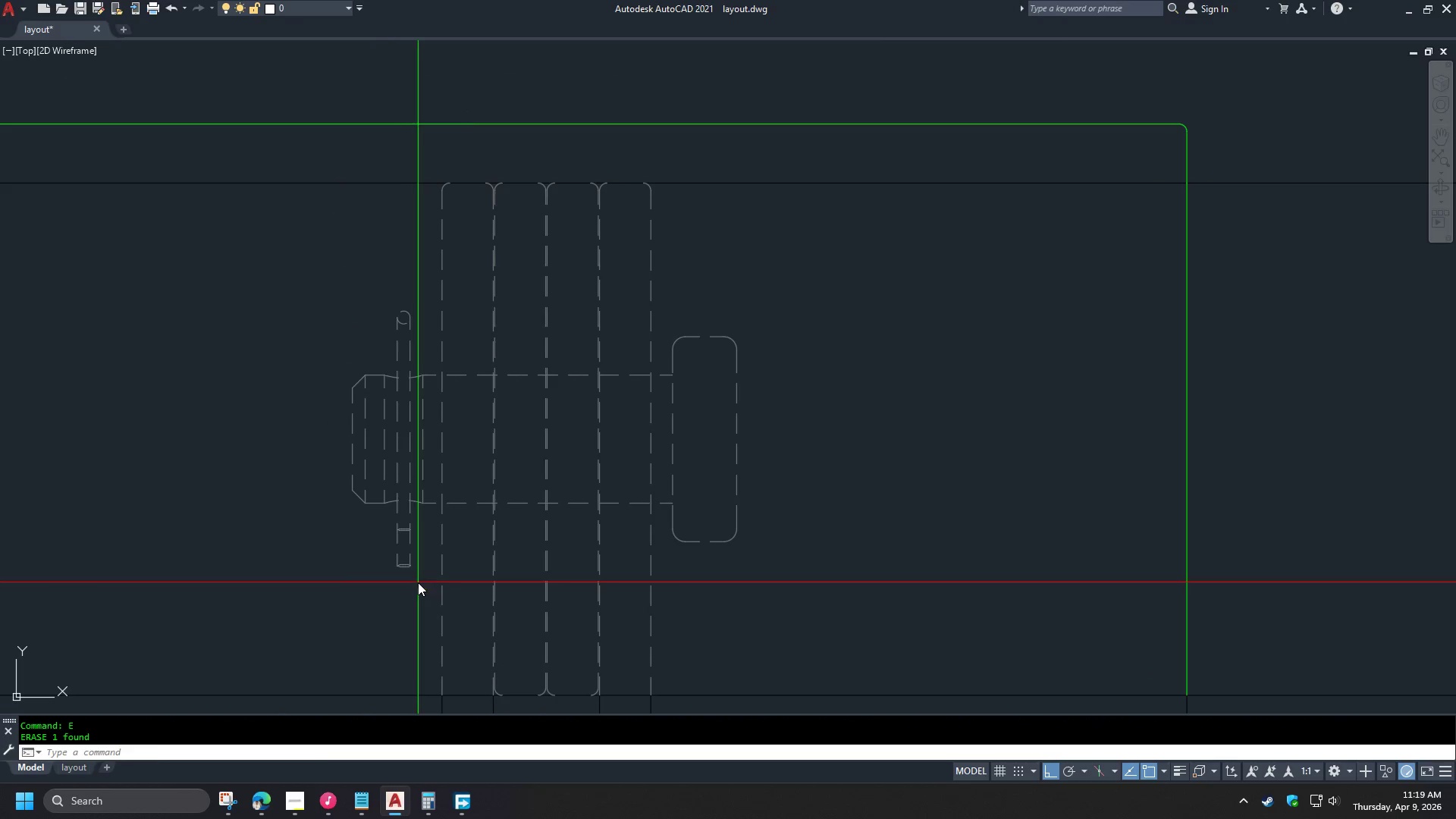 
left_click([373, 528])
 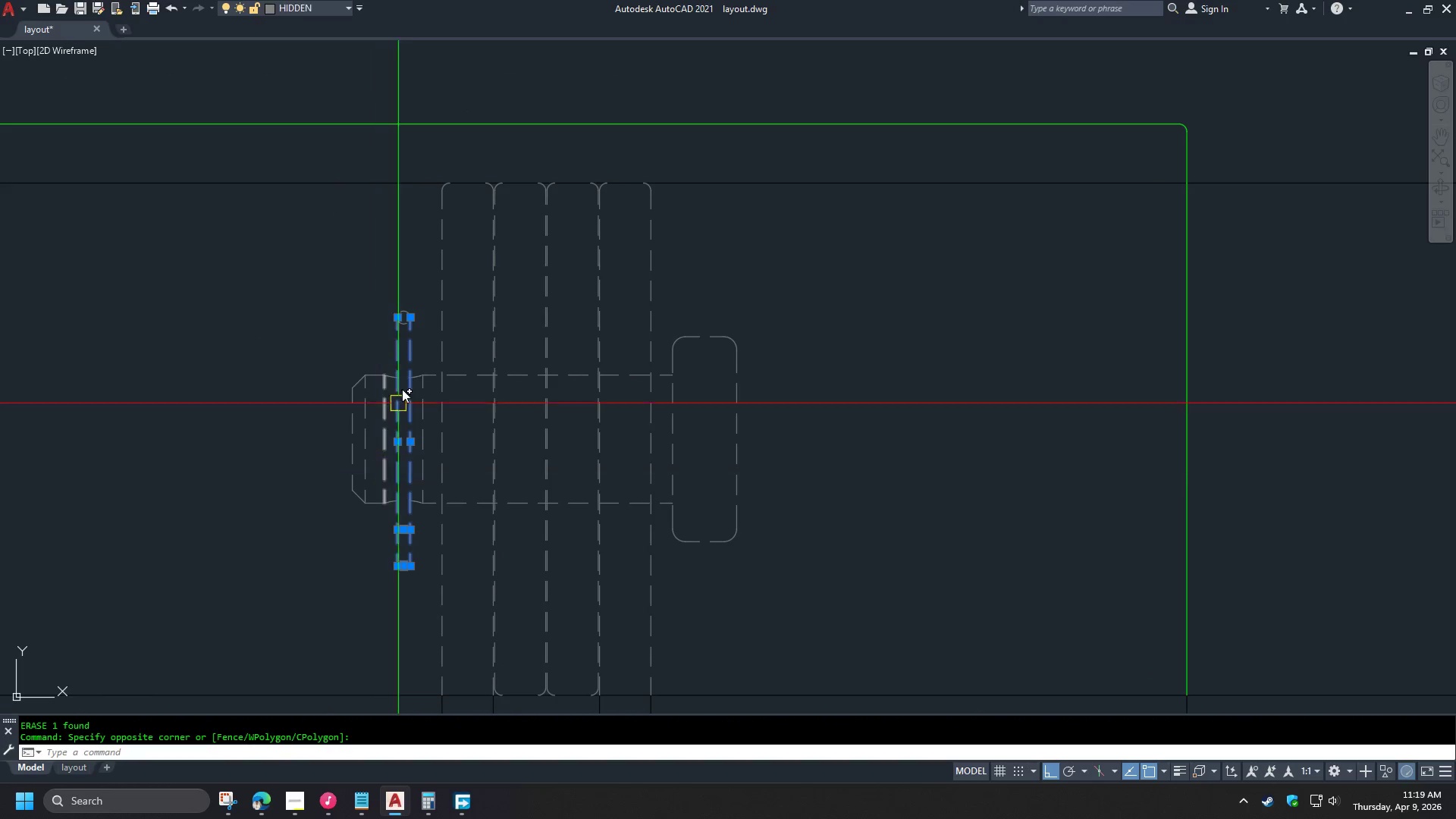 
key(E)
 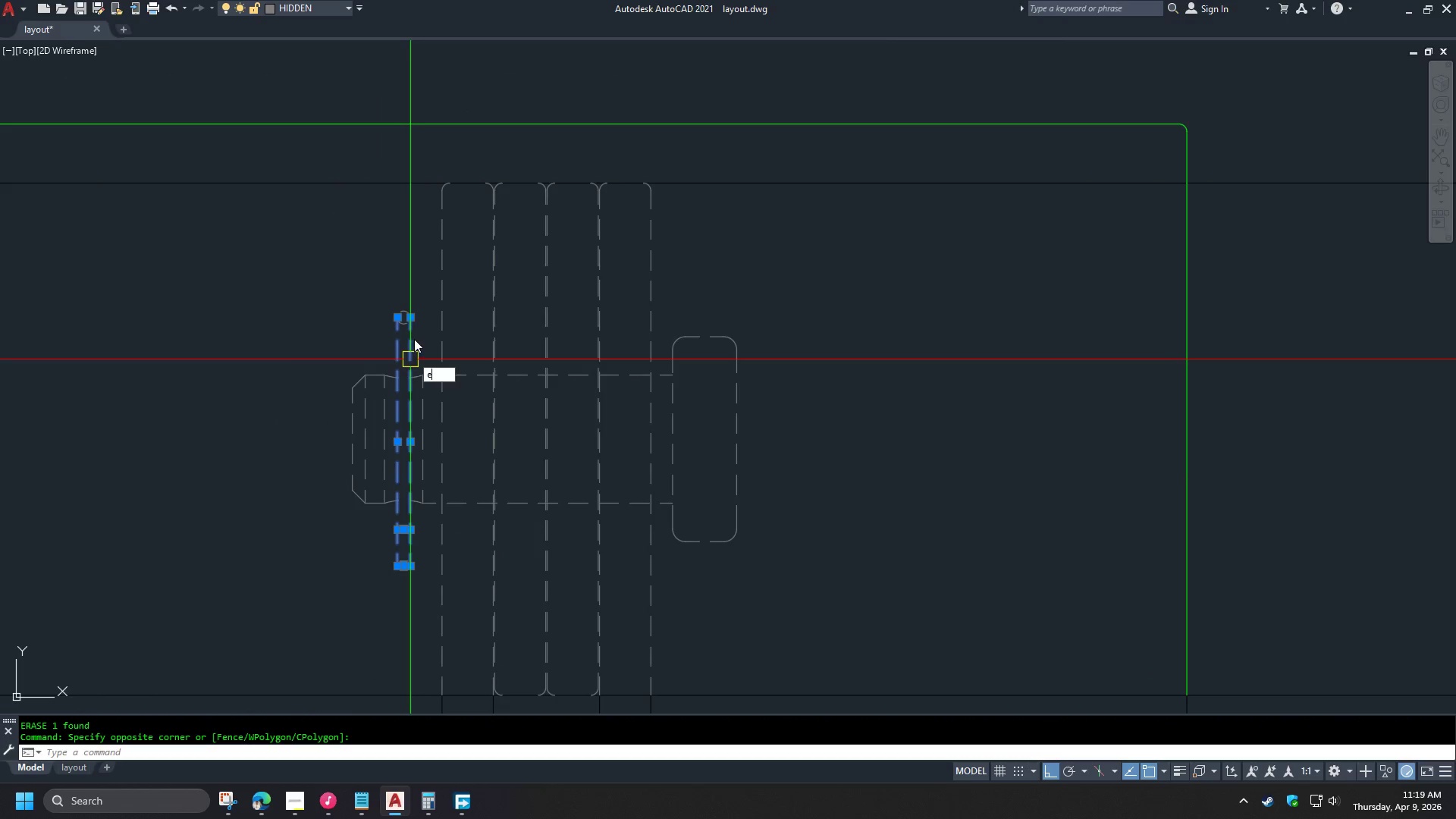 
key(Space)
 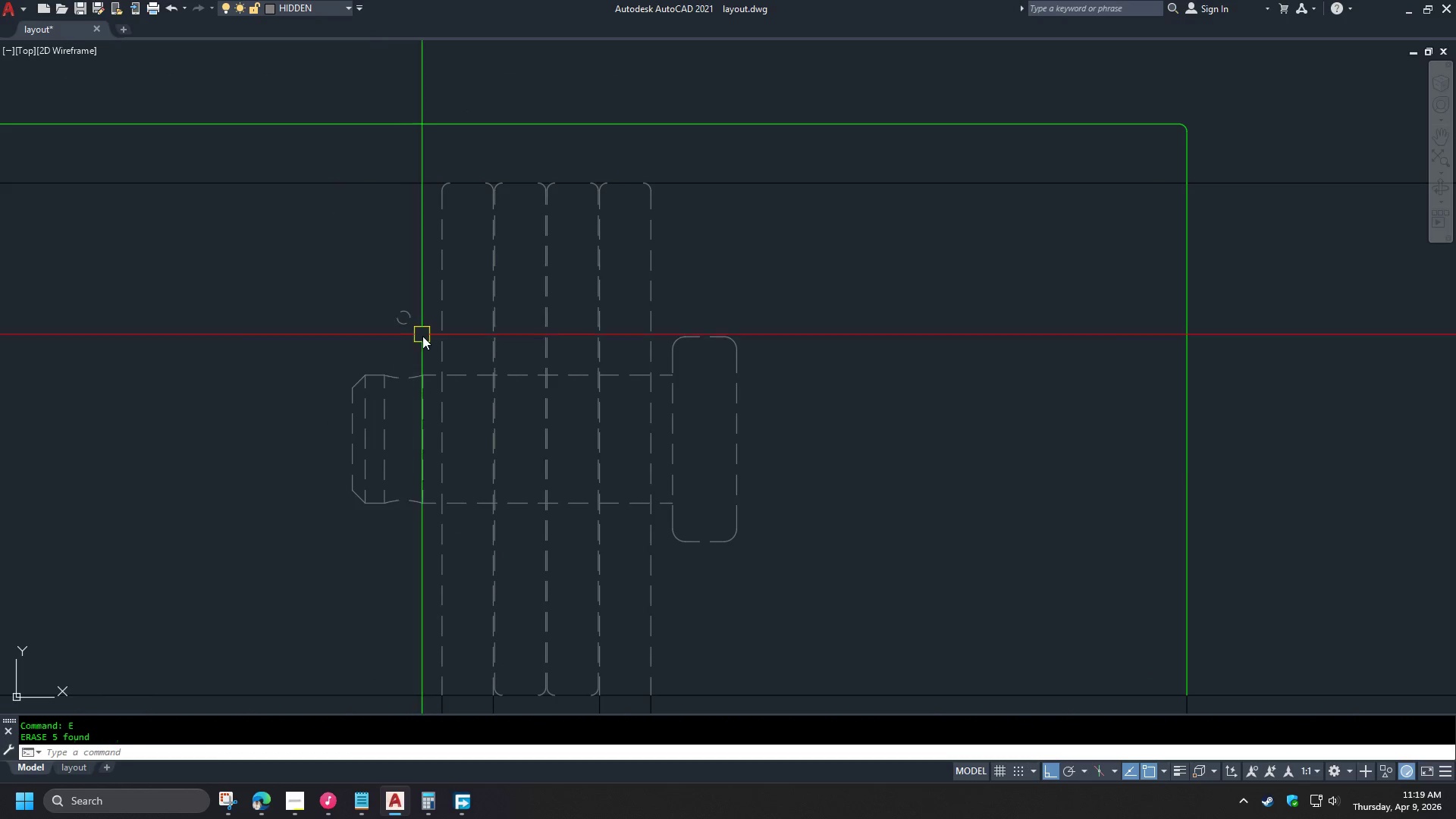 
left_click([424, 338])
 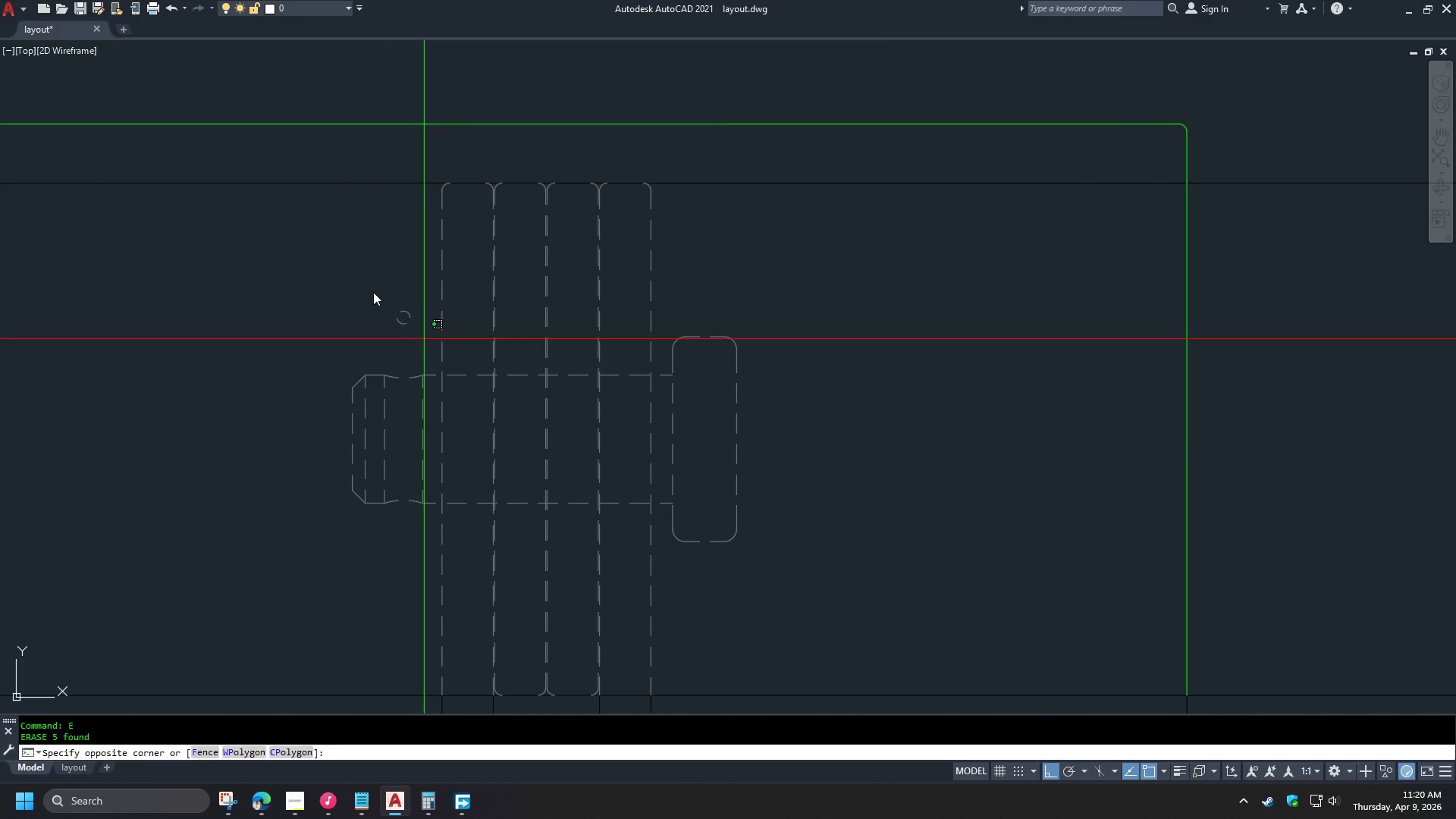 
key(E)
 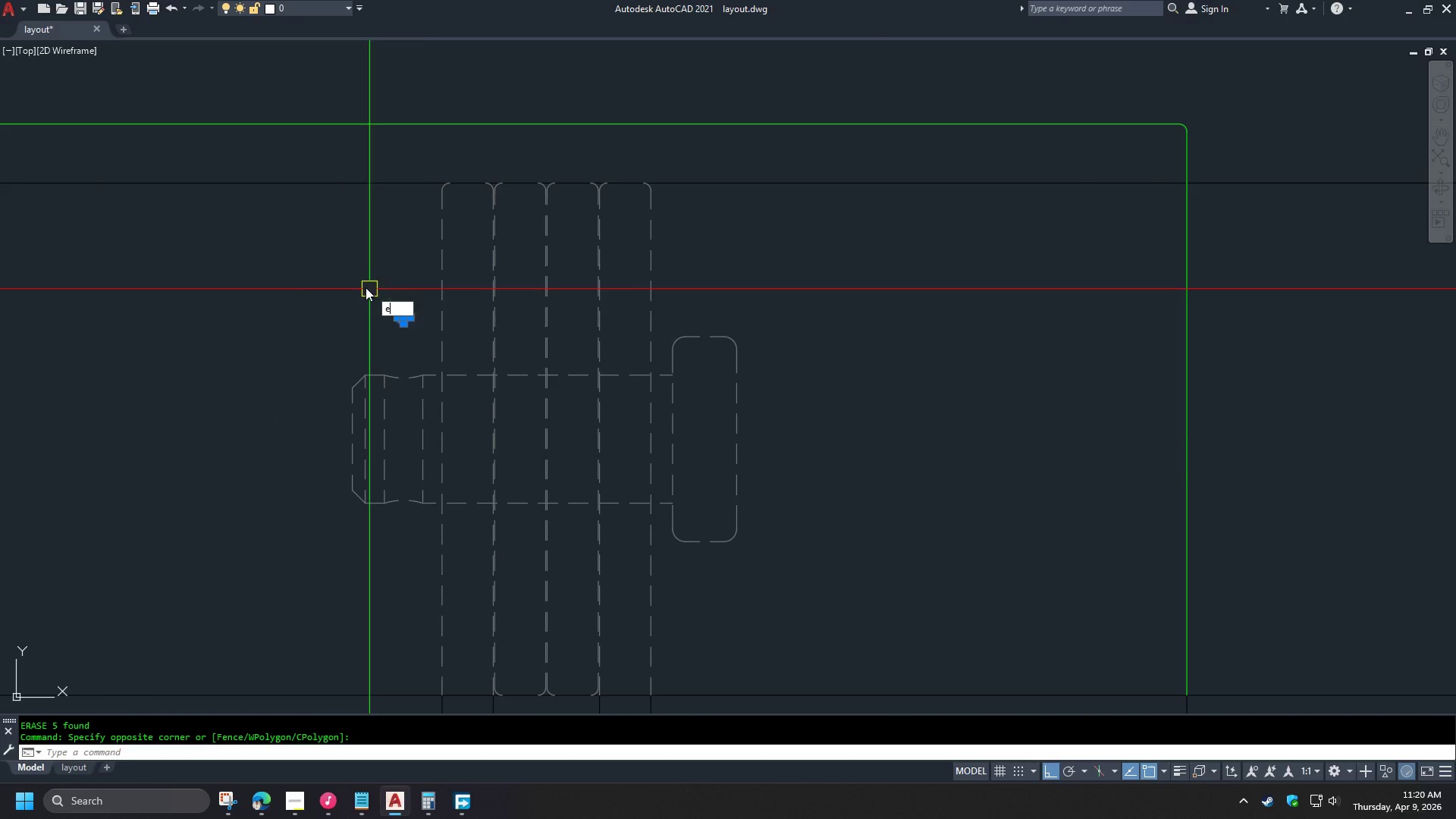 
key(Space)
 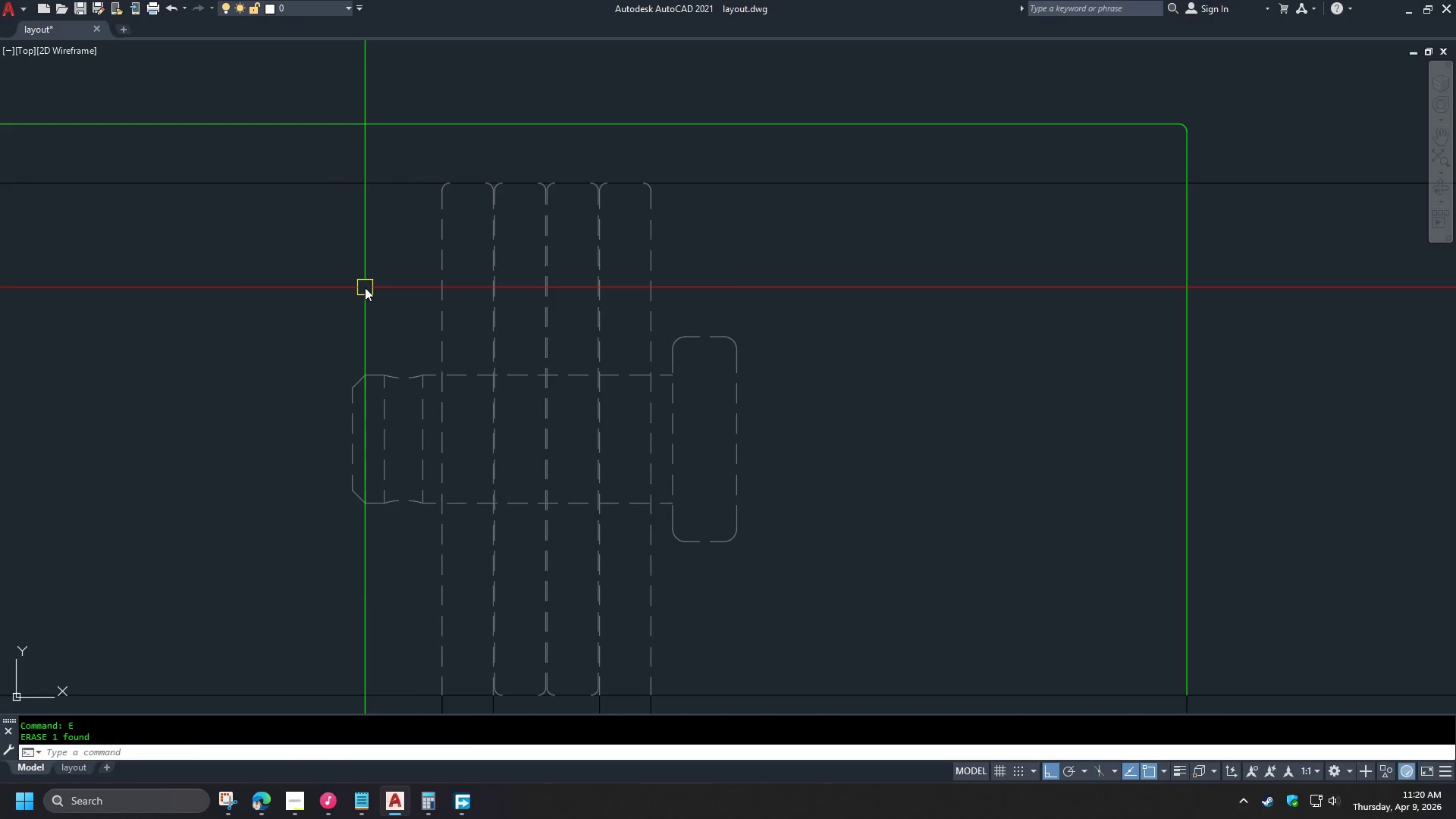 
scroll: coordinate [410, 297], scroll_direction: down, amount: 4.0
 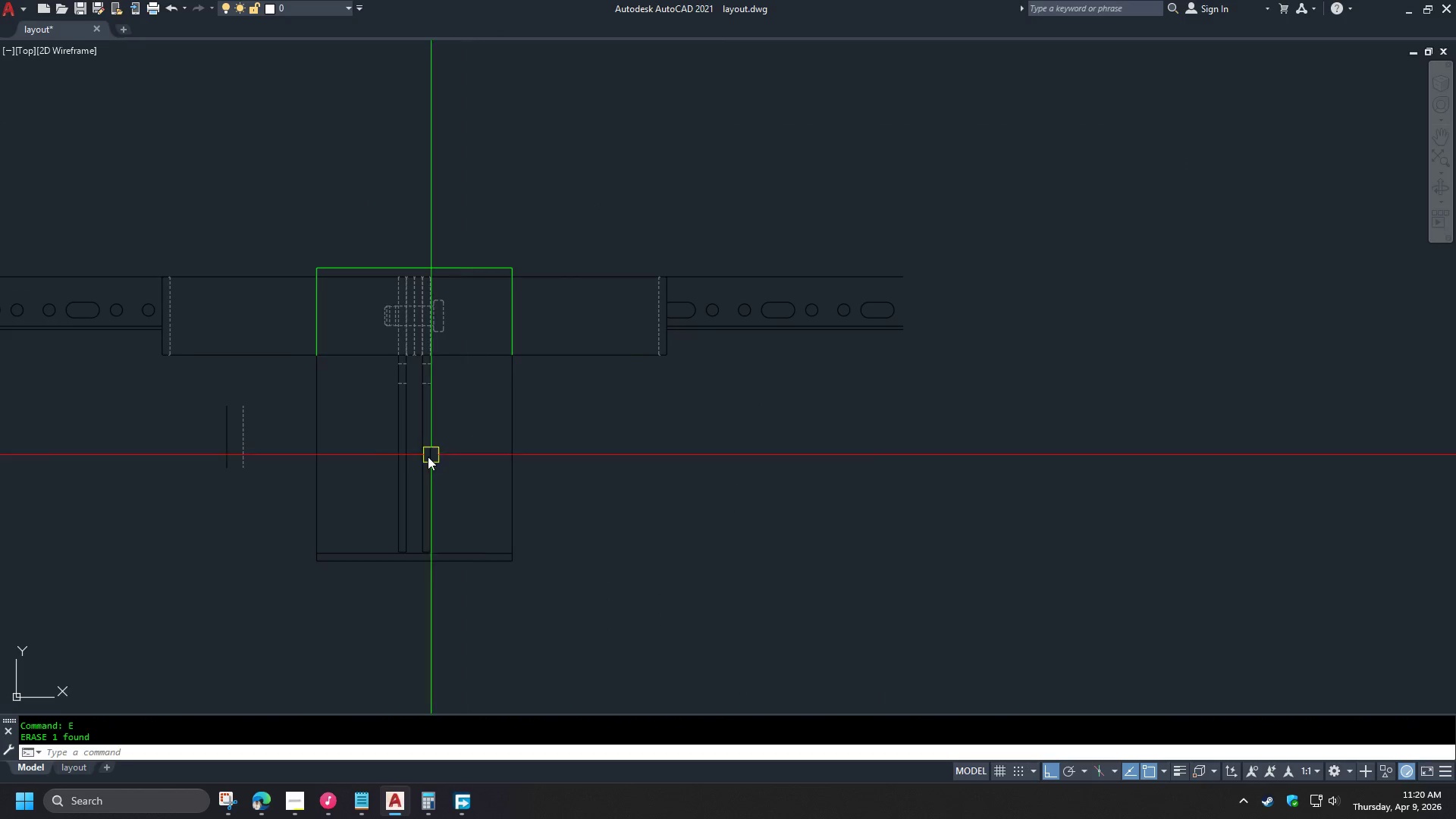 
scroll: coordinate [293, 463], scroll_direction: up, amount: 1.0
 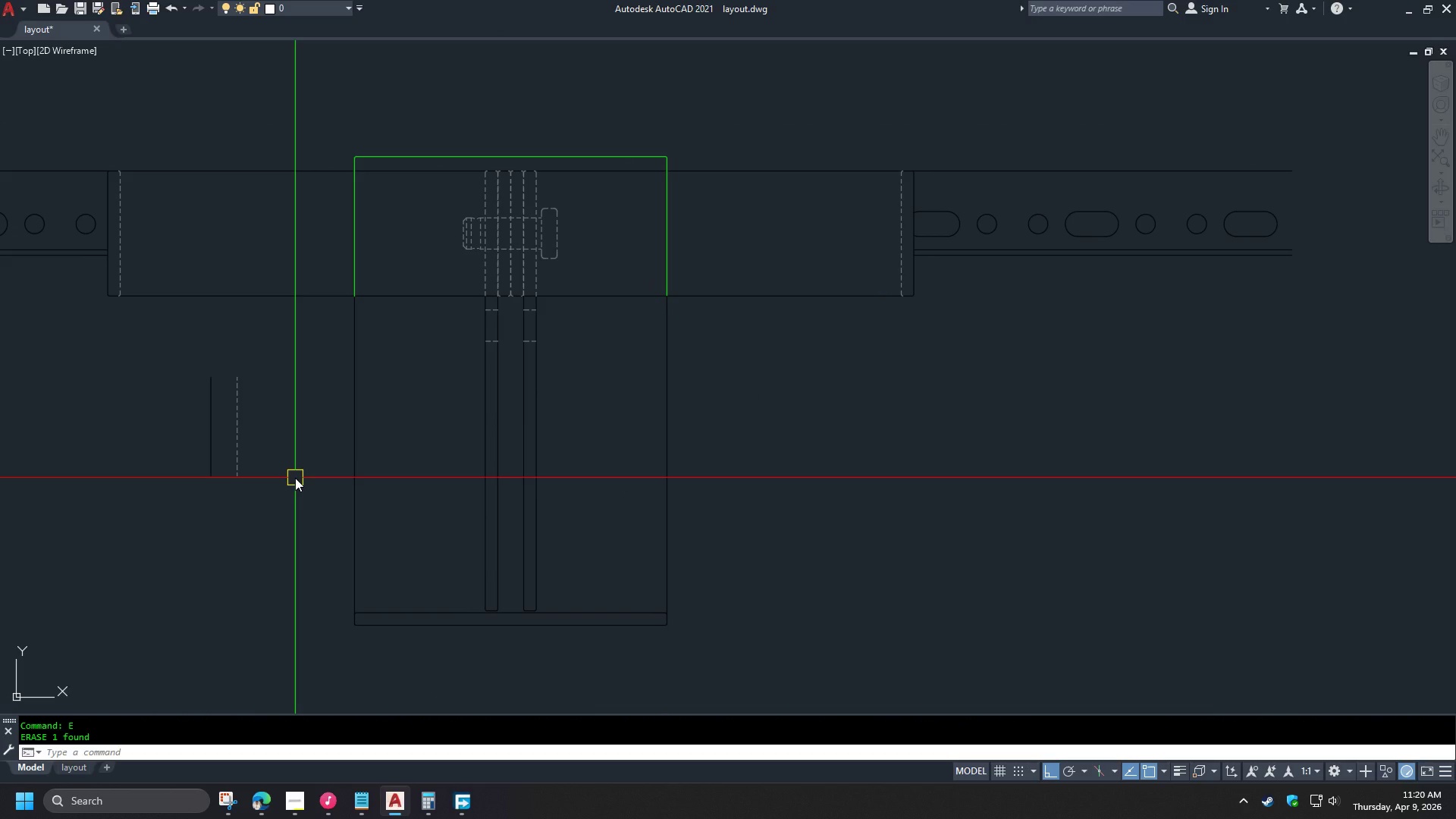 
type(ma )
 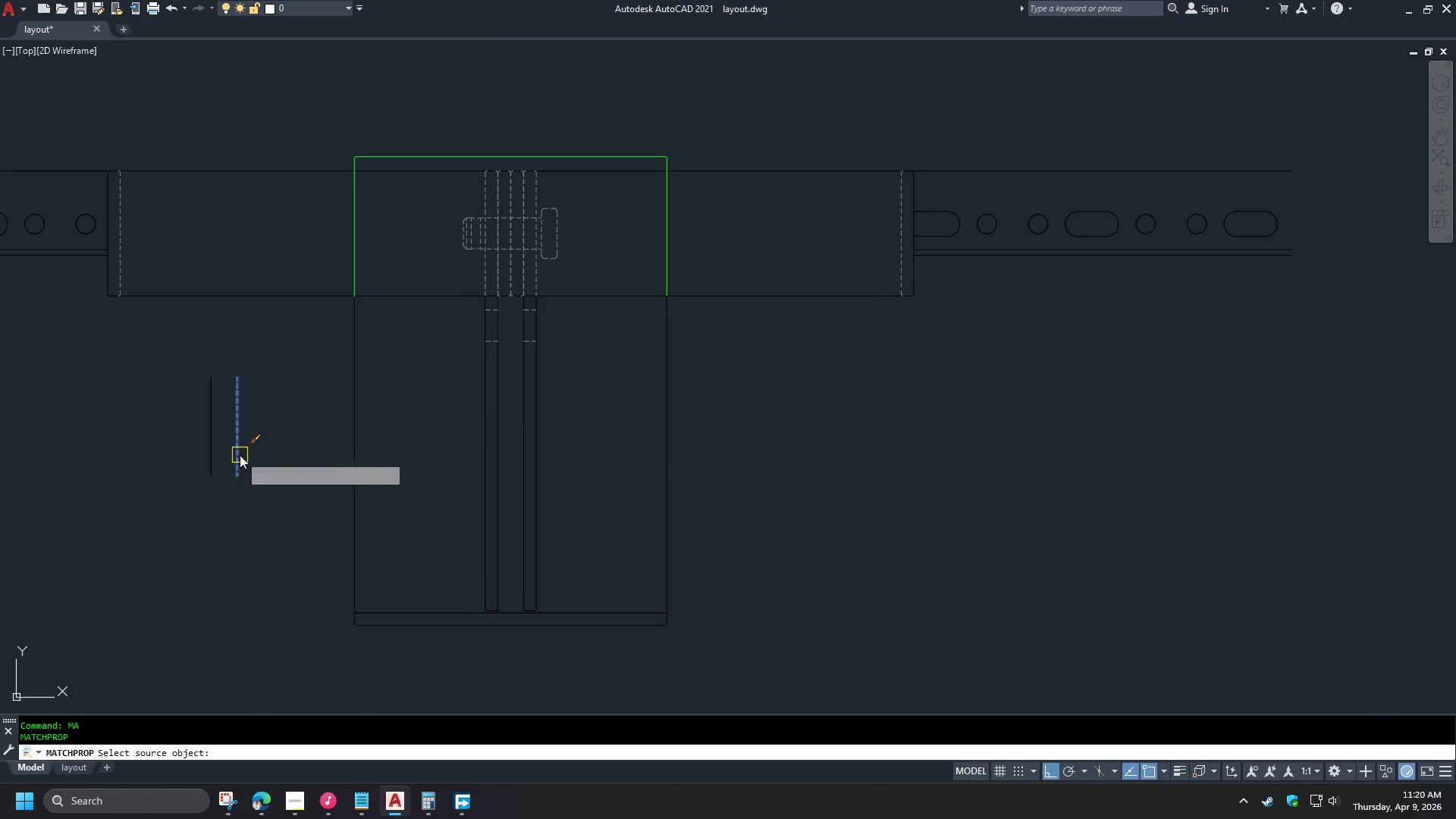 
left_click([240, 455])
 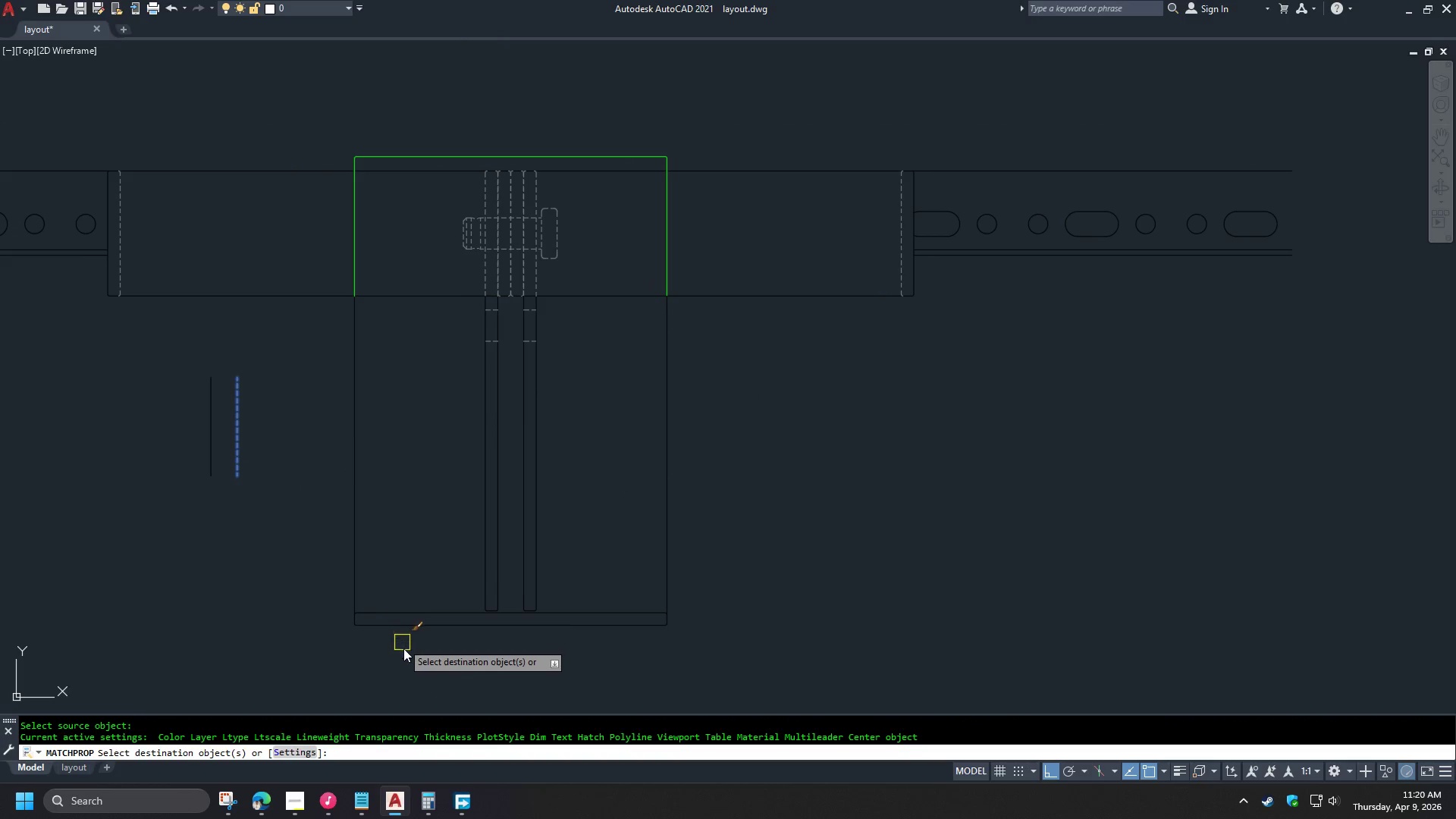 
scroll: coordinate [400, 652], scroll_direction: up, amount: 2.0
 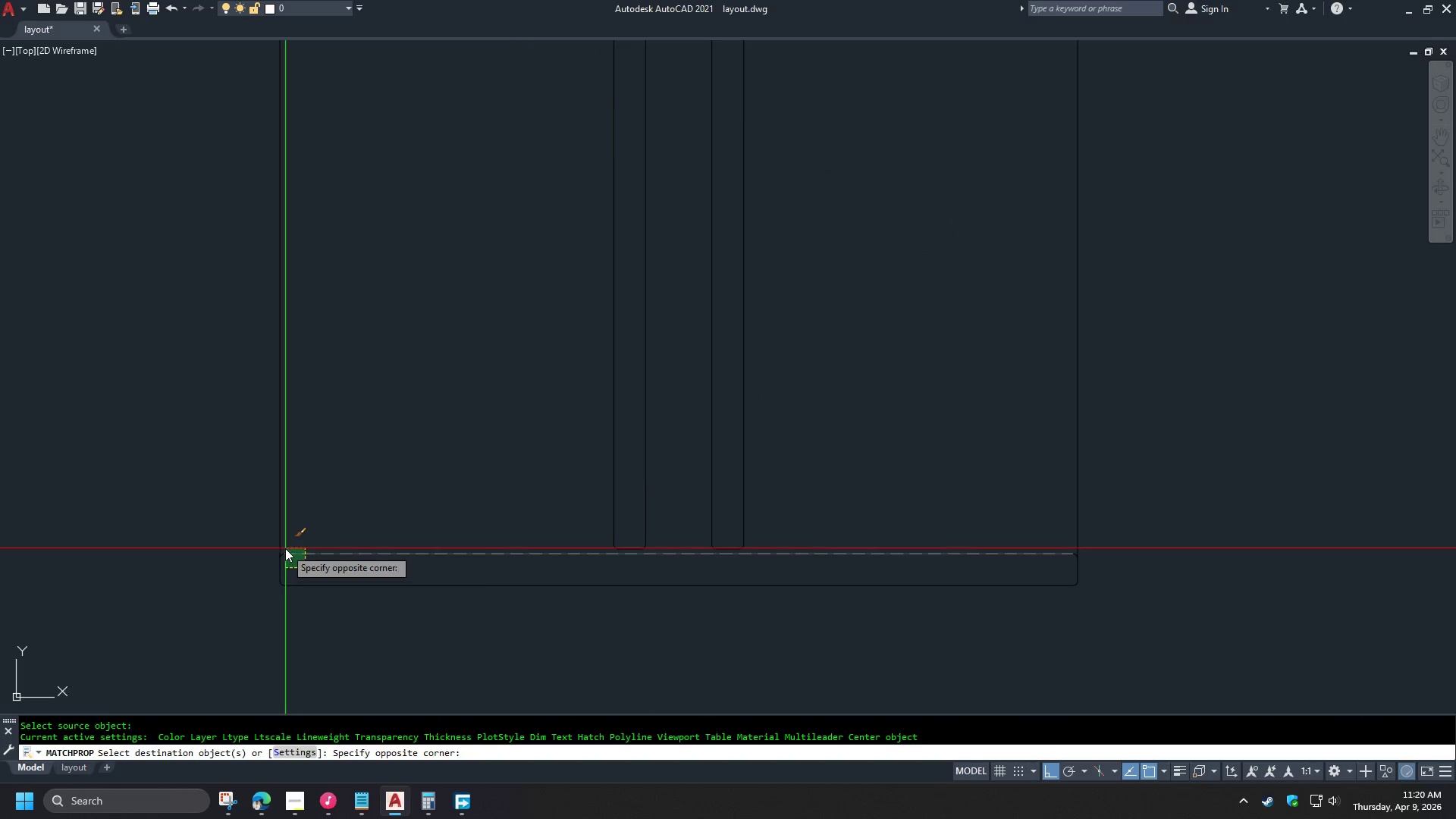 
left_click([284, 548])
 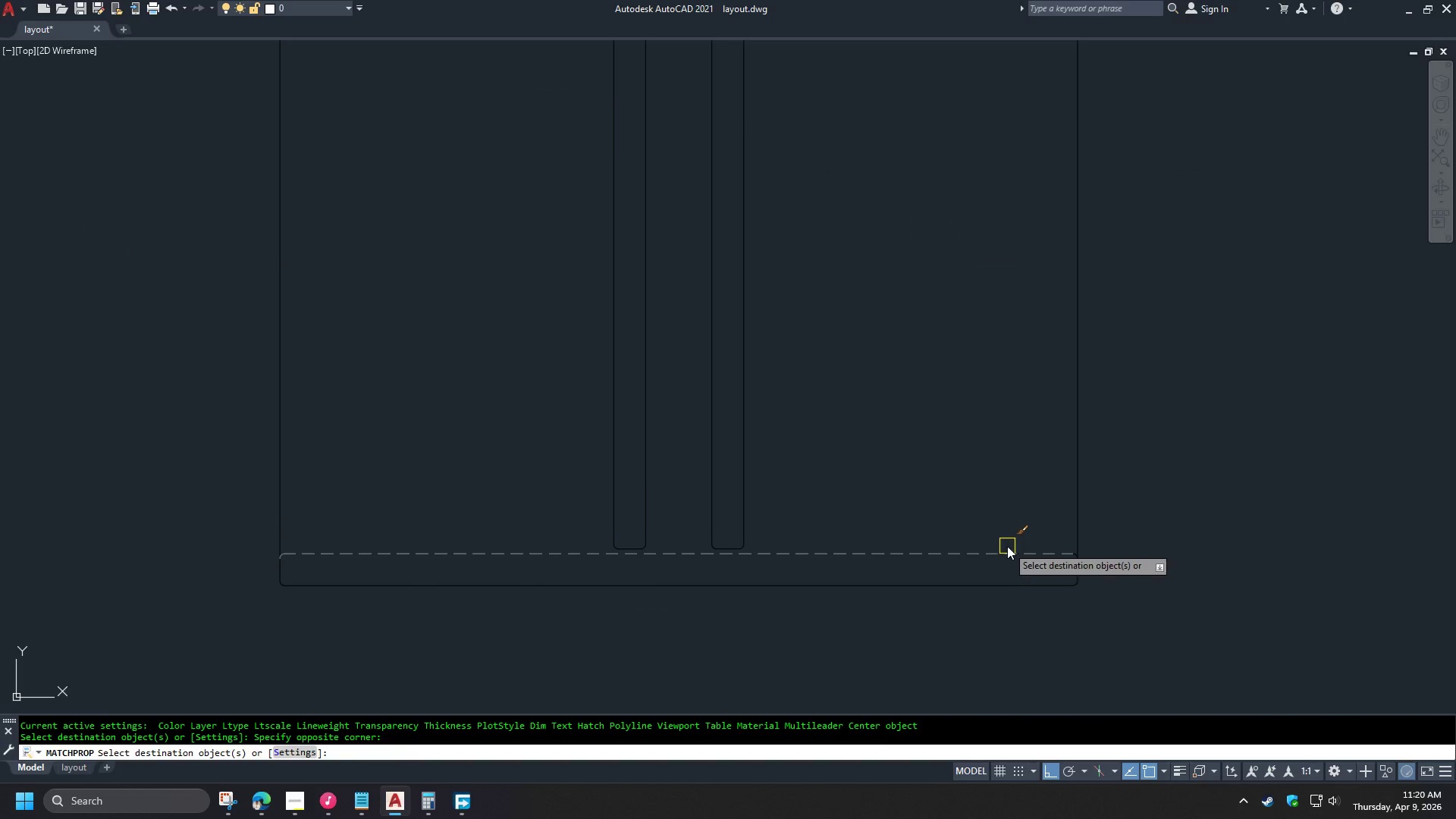 
scroll: coordinate [1062, 577], scroll_direction: up, amount: 2.0
 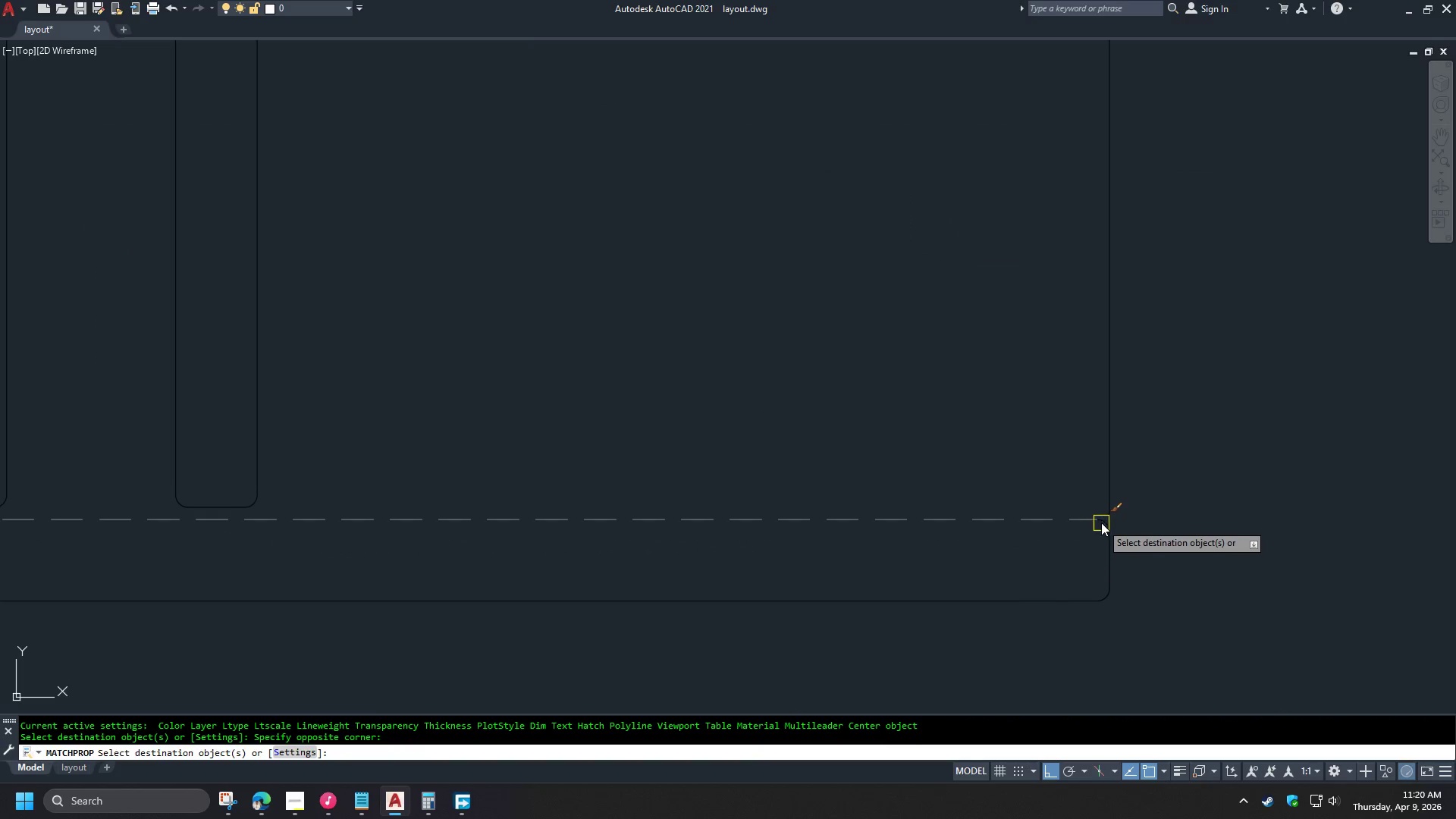 
left_click([1098, 521])
 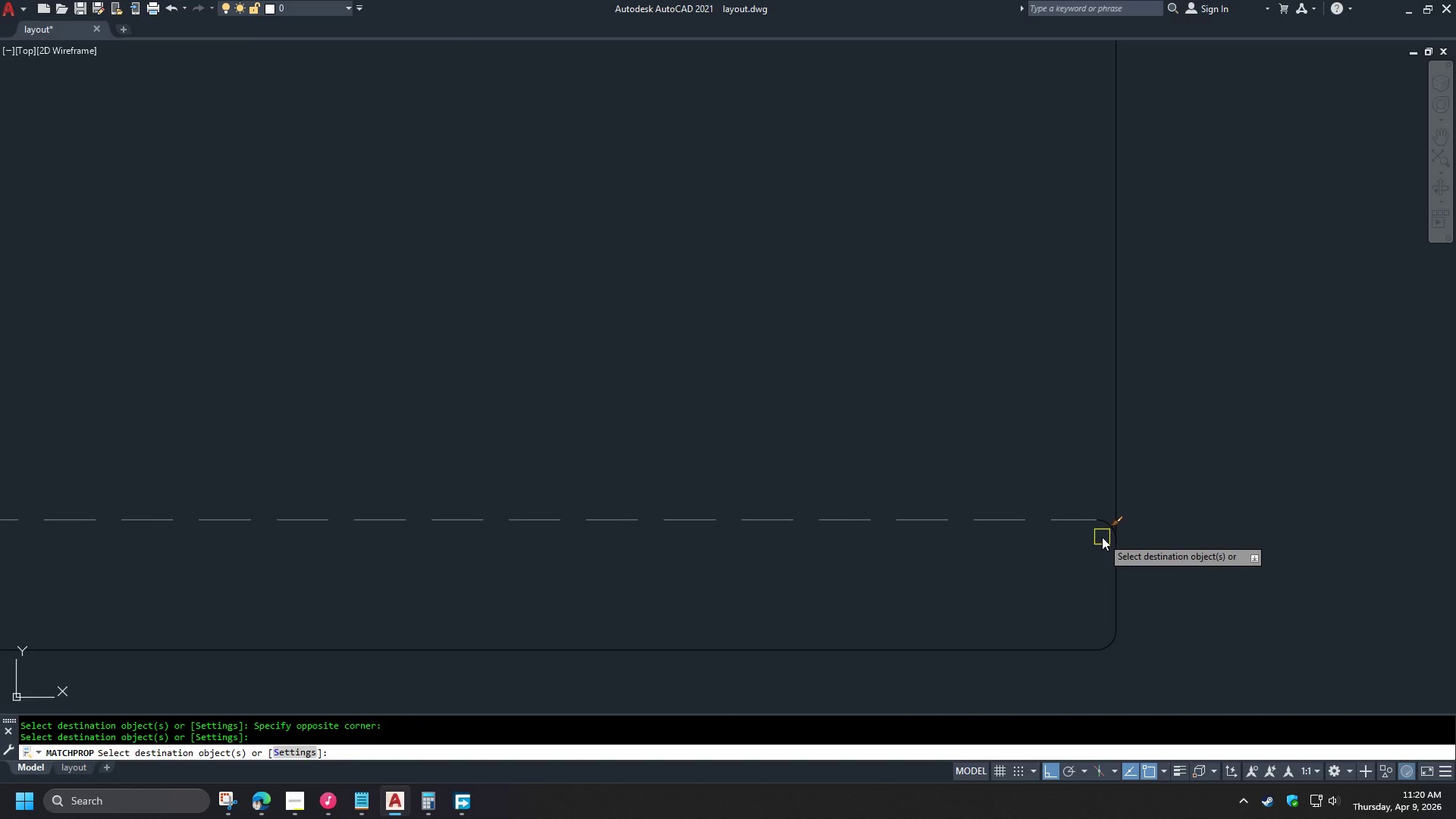 
scroll: coordinate [1098, 521], scroll_direction: up, amount: 1.0
 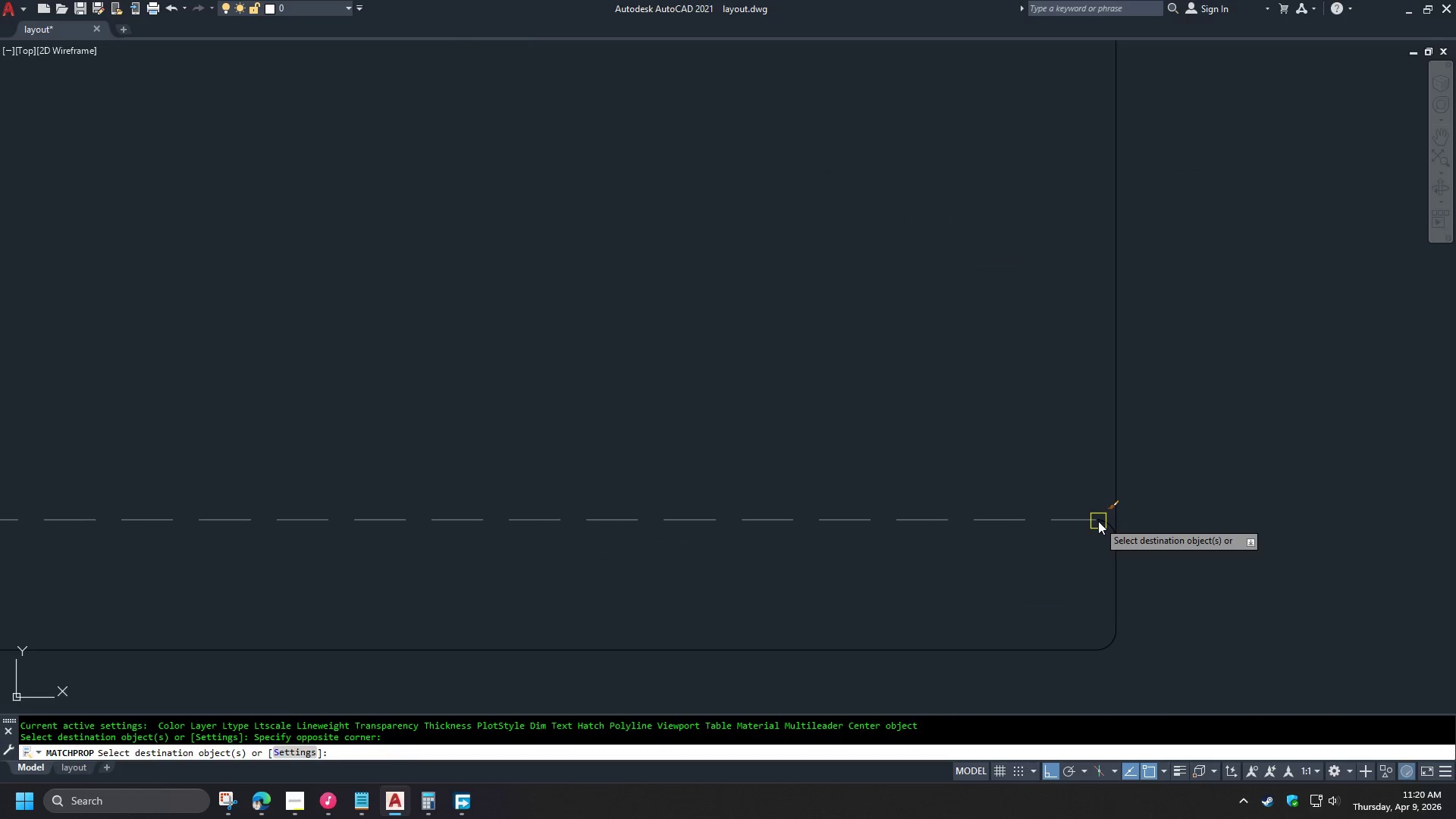 
left_click([1102, 540])
 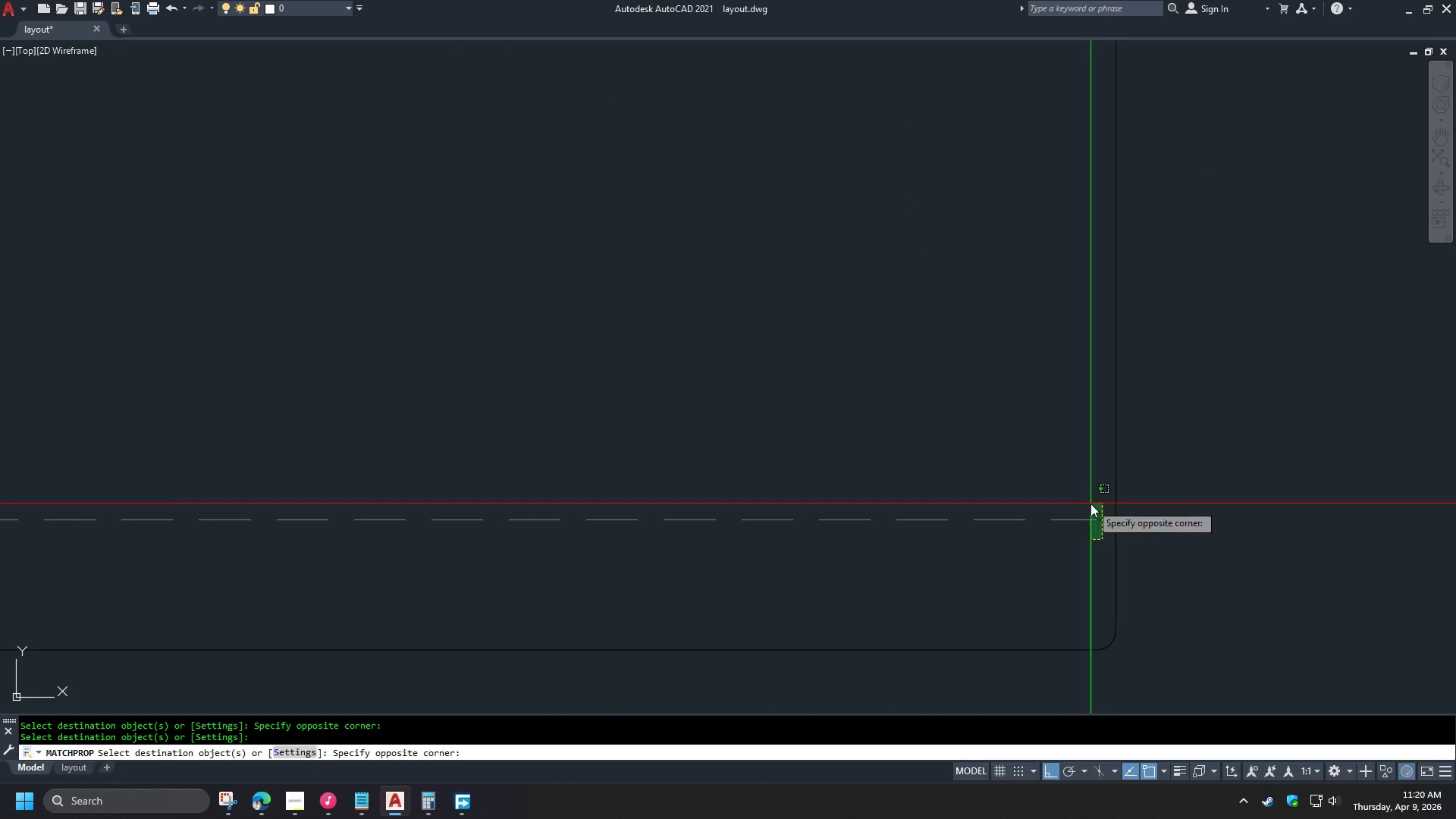 
left_click_drag(start_coordinate=[1067, 469], to_coordinate=[1063, 466])
 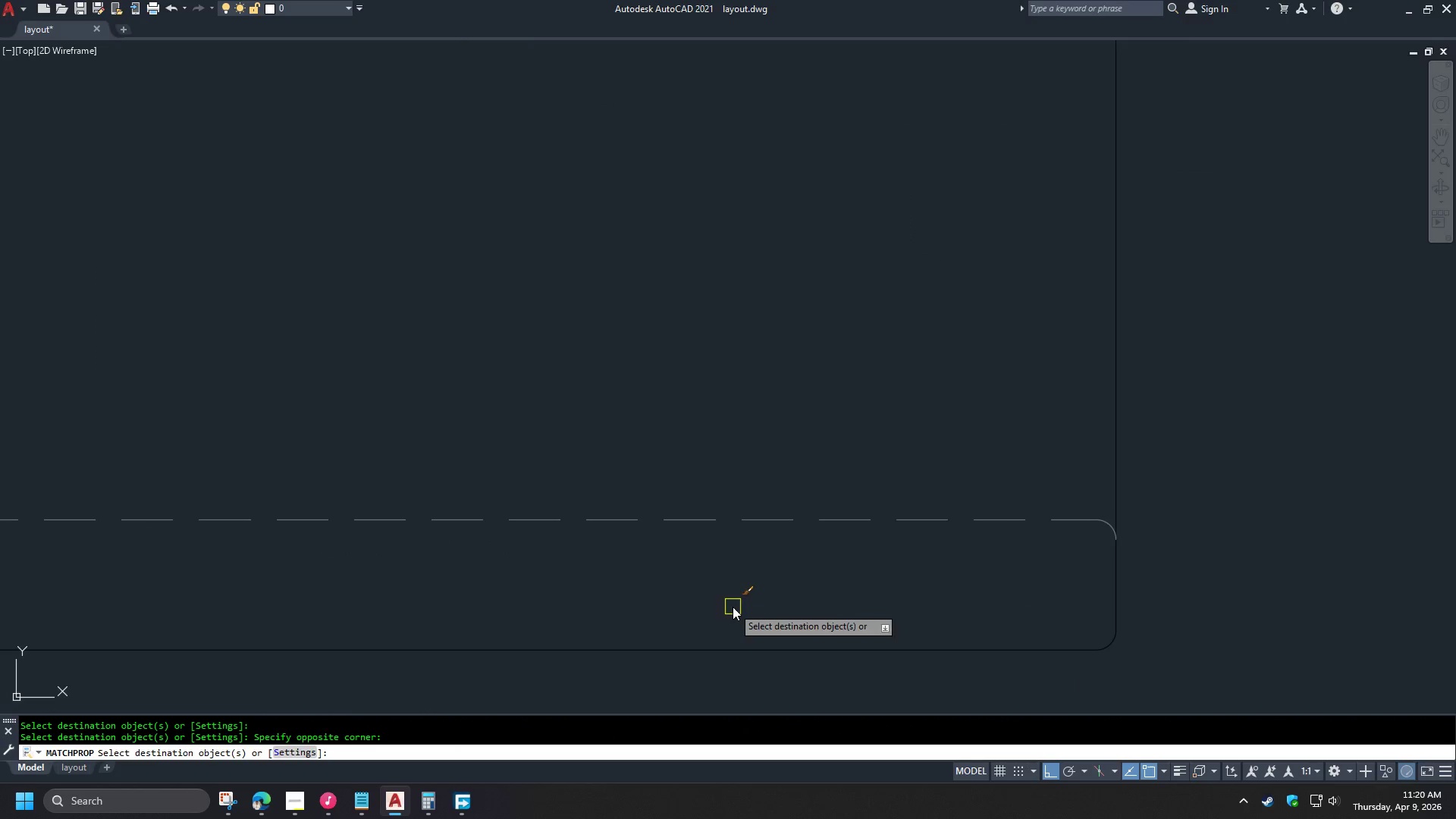 
scroll: coordinate [613, 559], scroll_direction: down, amount: 5.0
 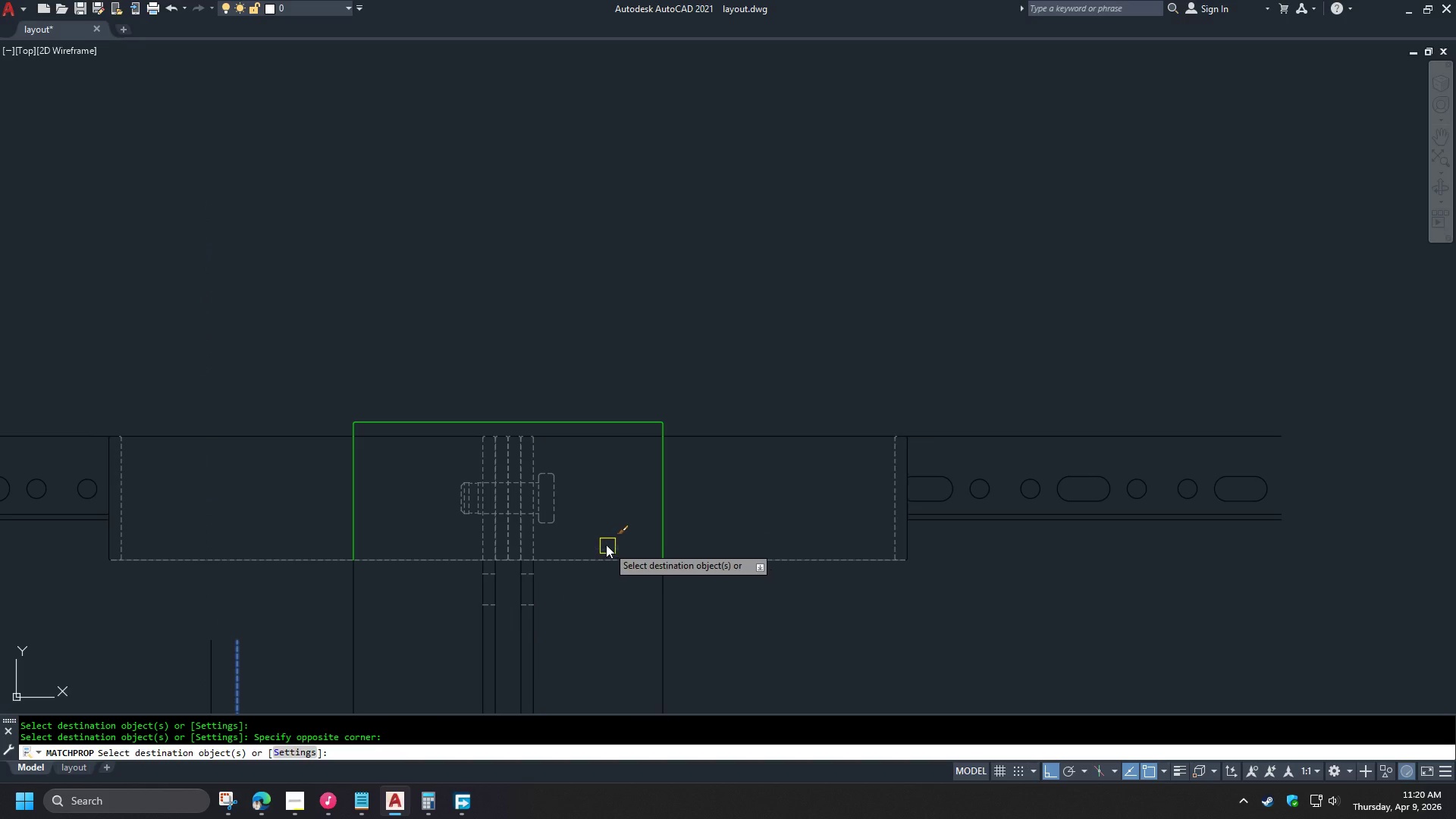 
type( ma )
 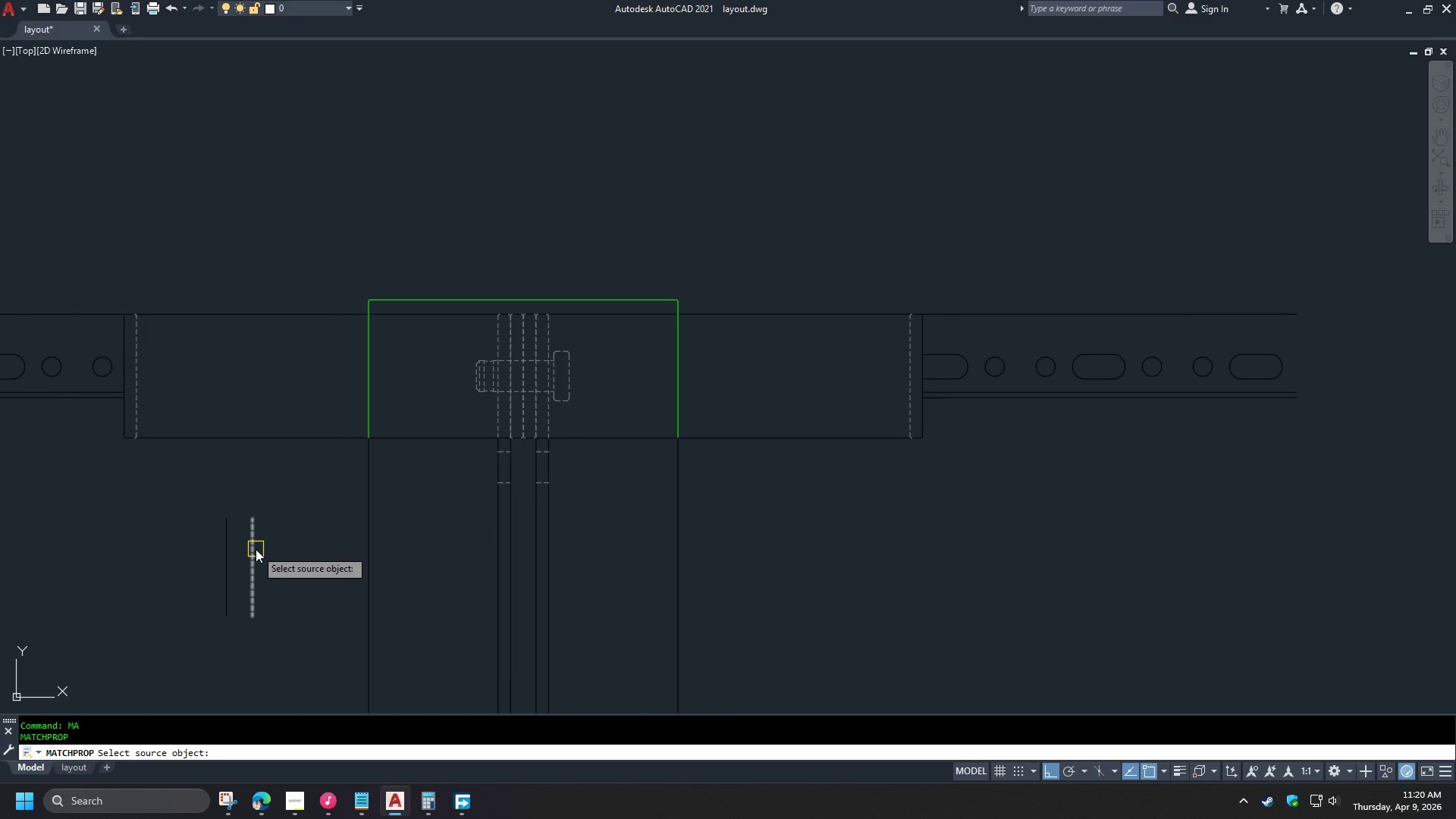 
left_click([256, 549])
 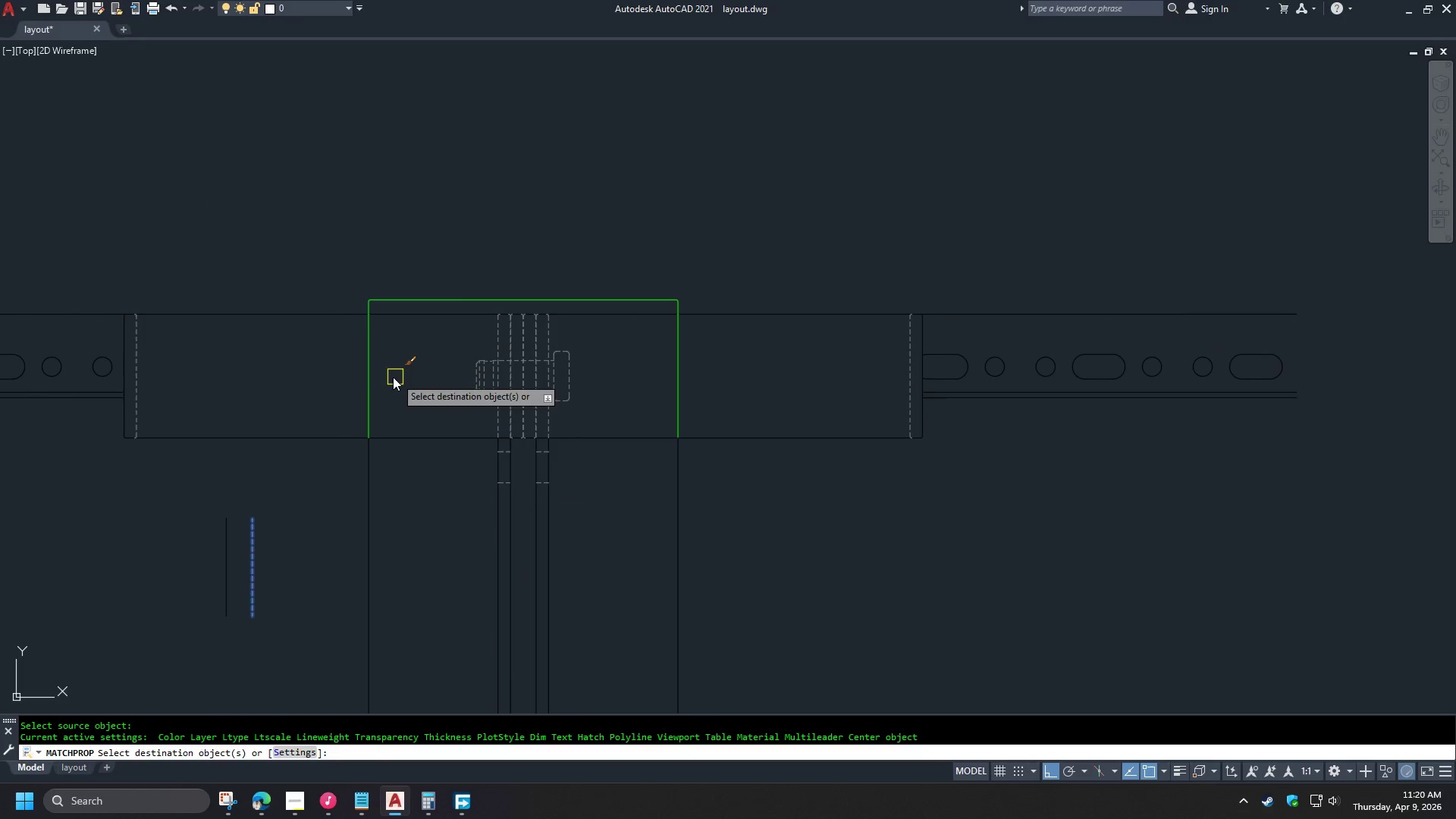 
left_click([369, 374])
 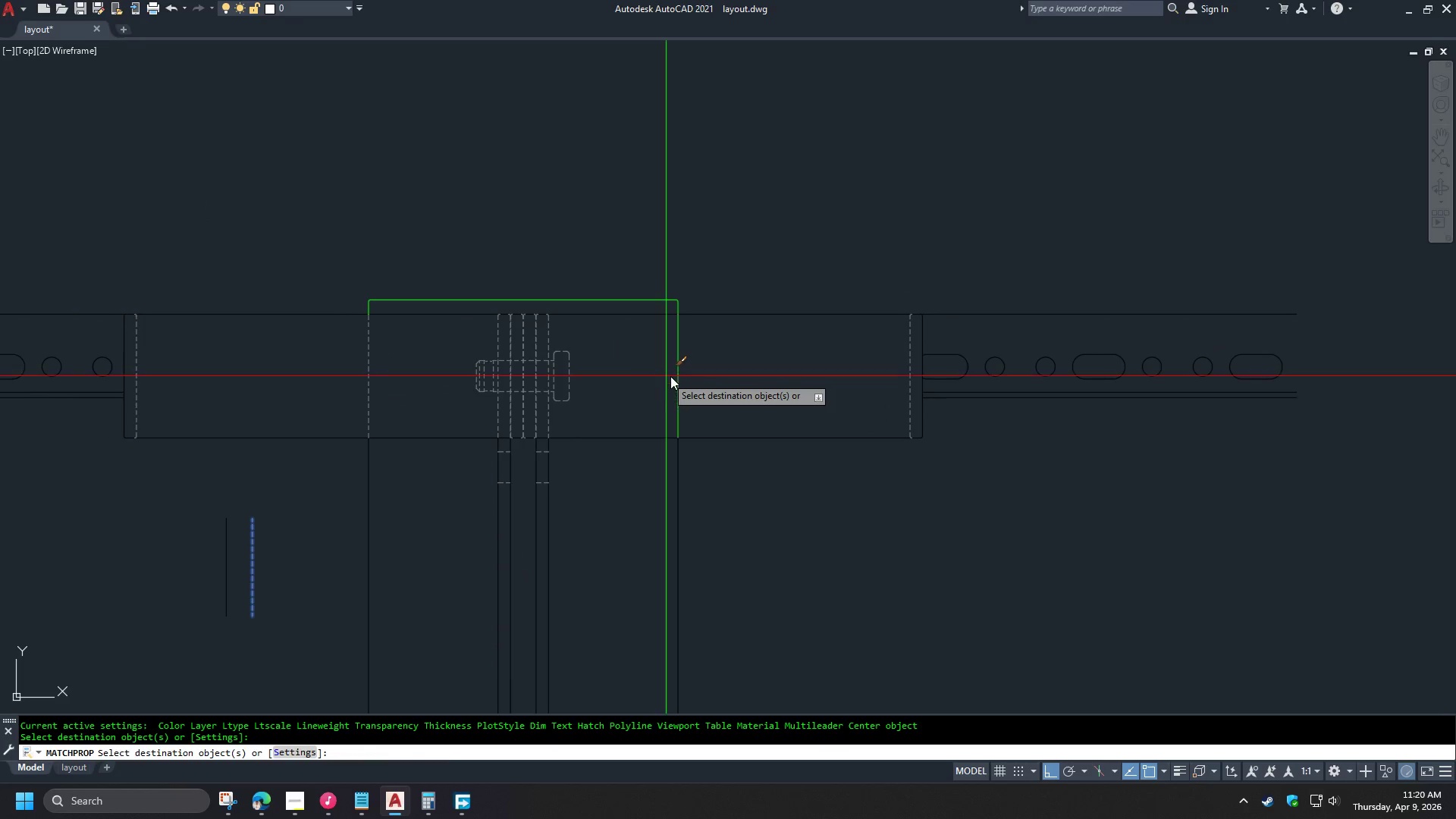 
double_click([695, 395])
 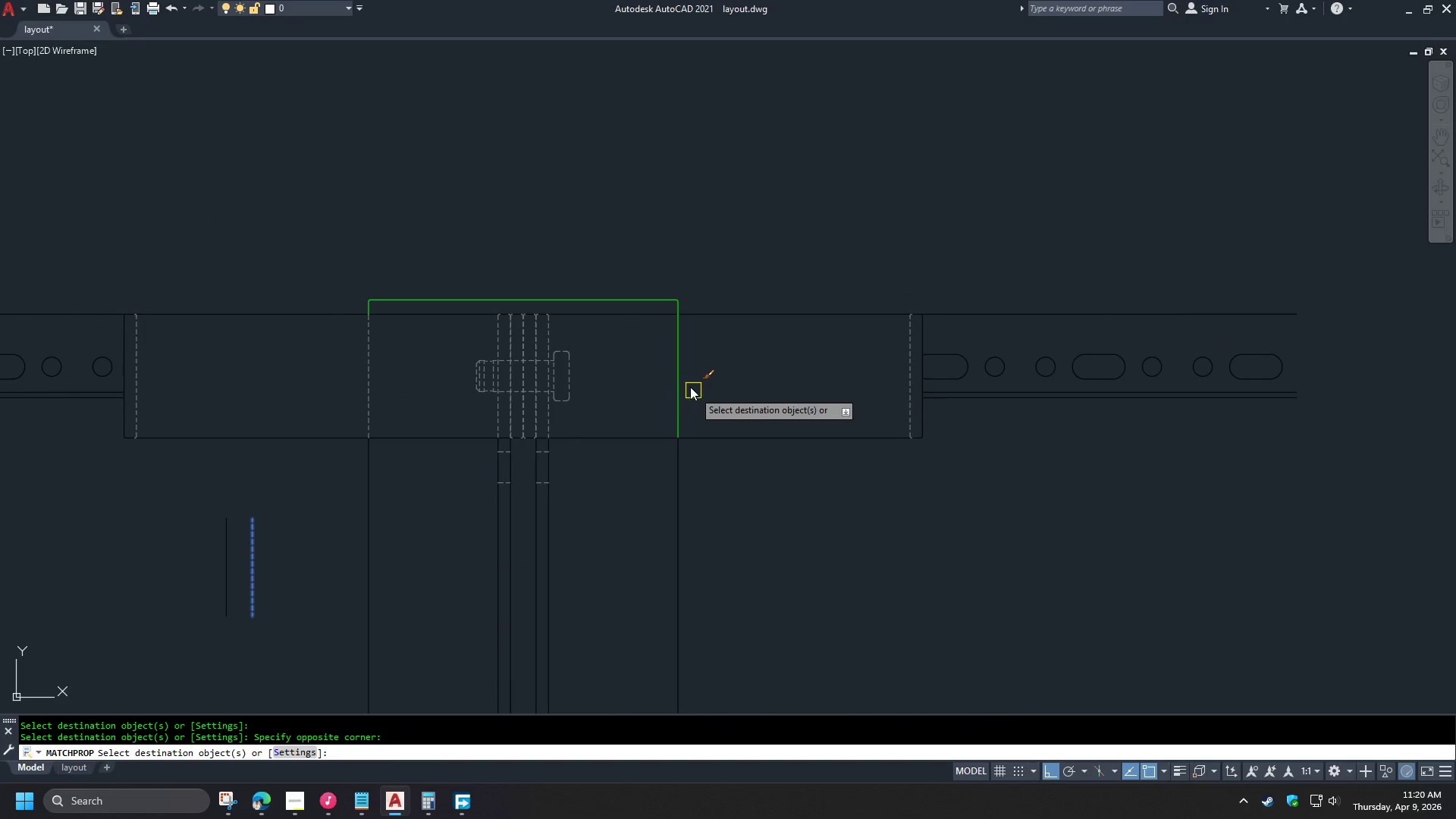 
triple_click([682, 378])
 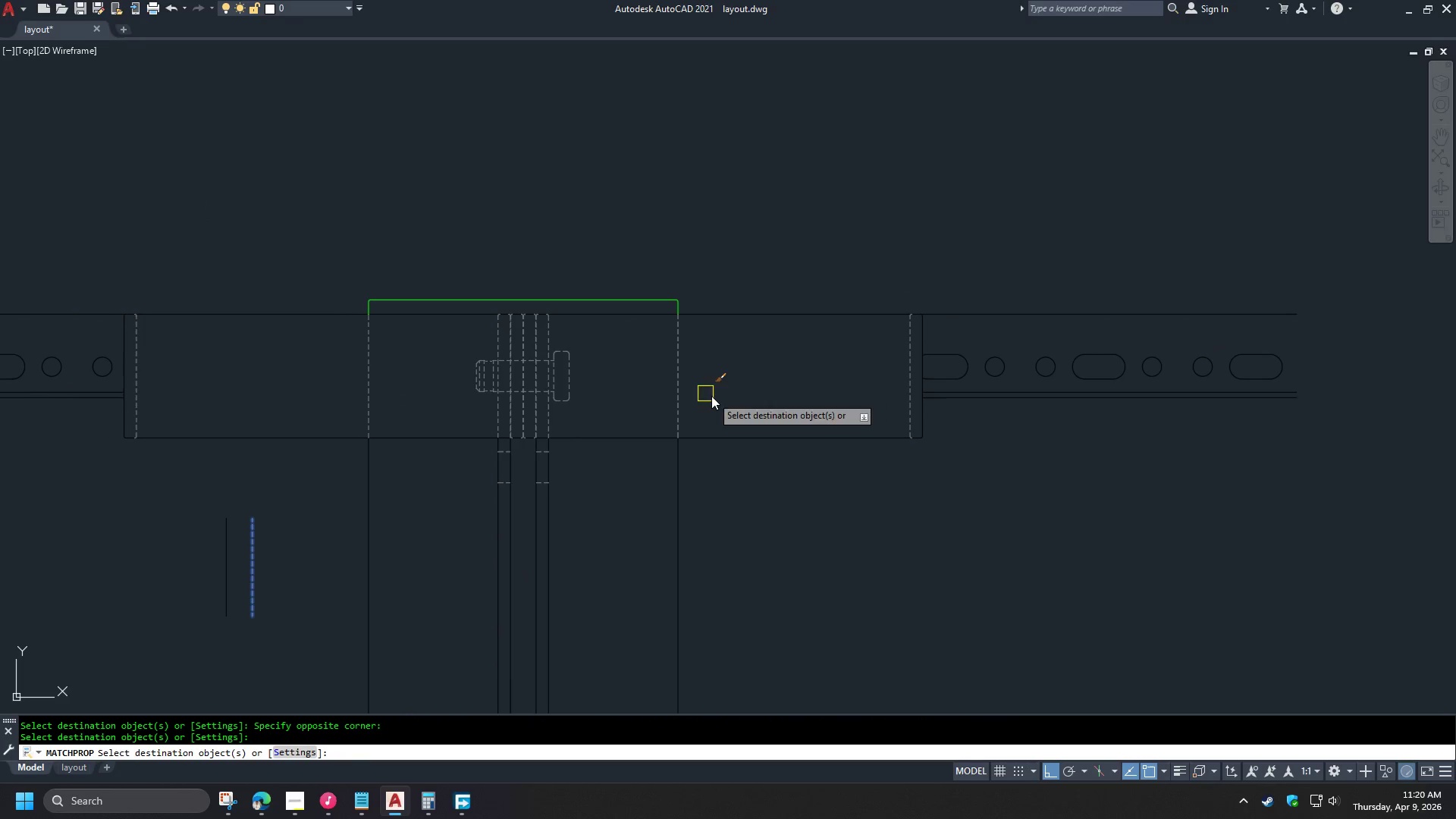 
type( ma )
 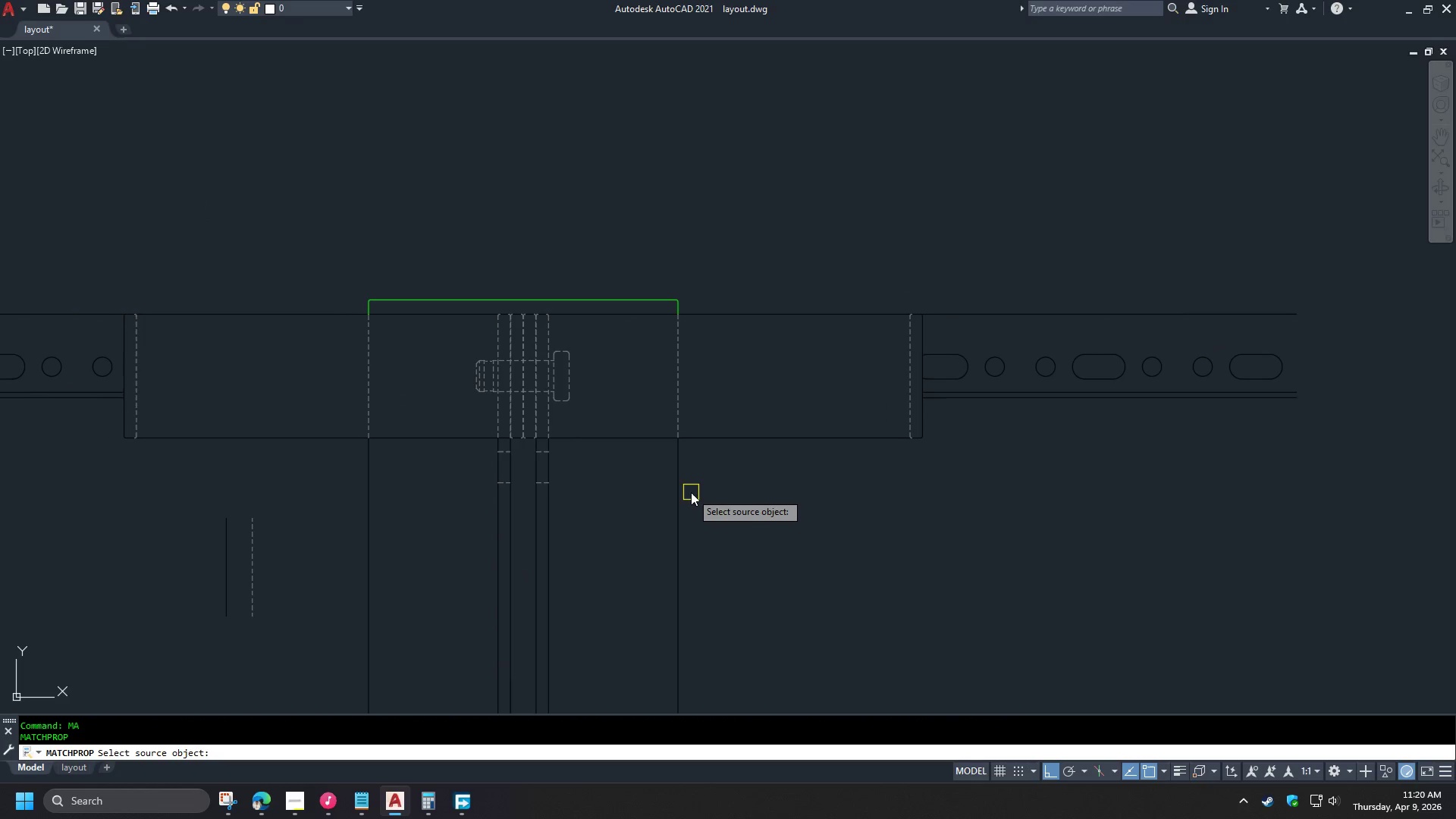 
left_click([679, 491])
 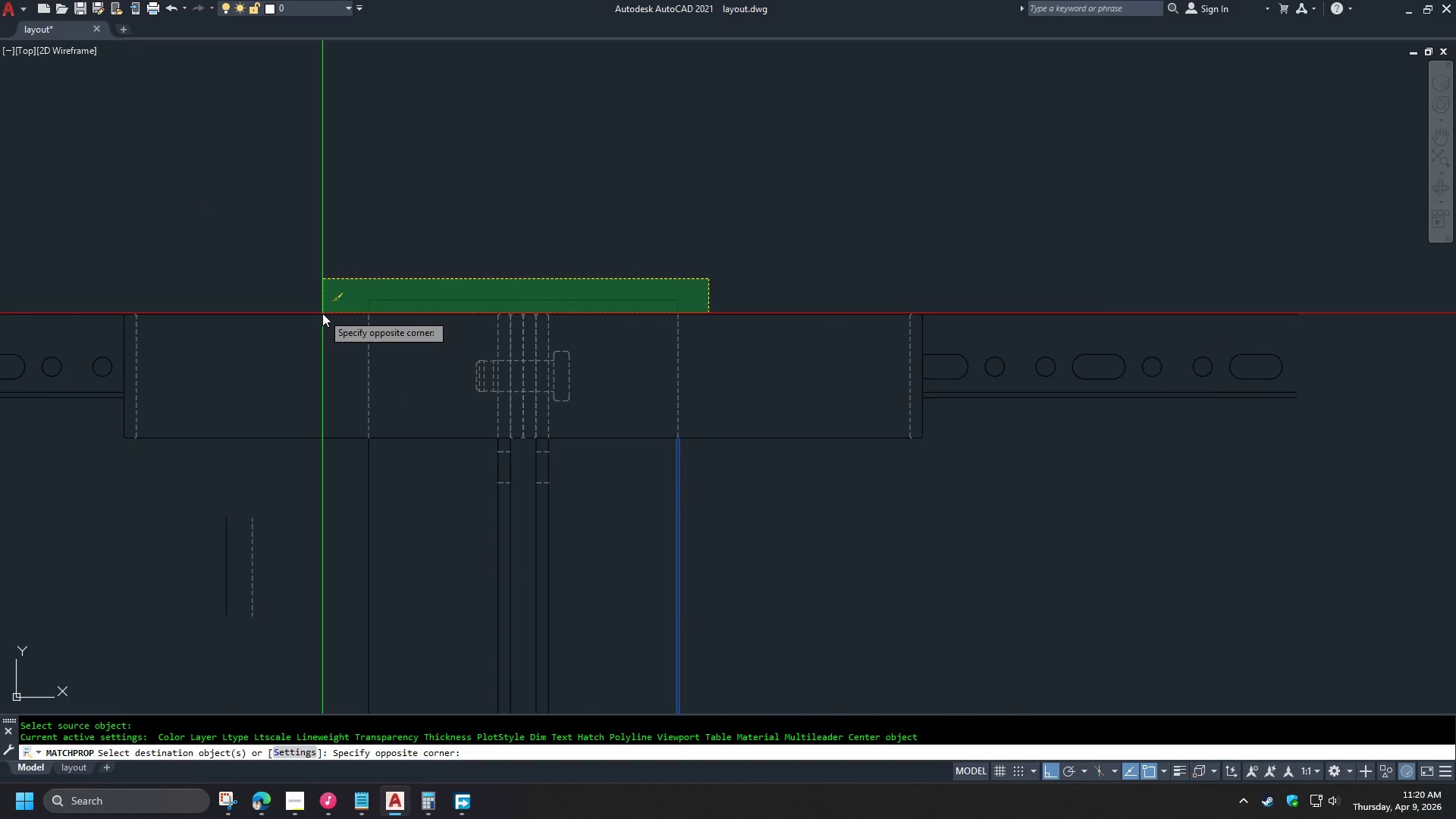 
left_click([328, 303])
 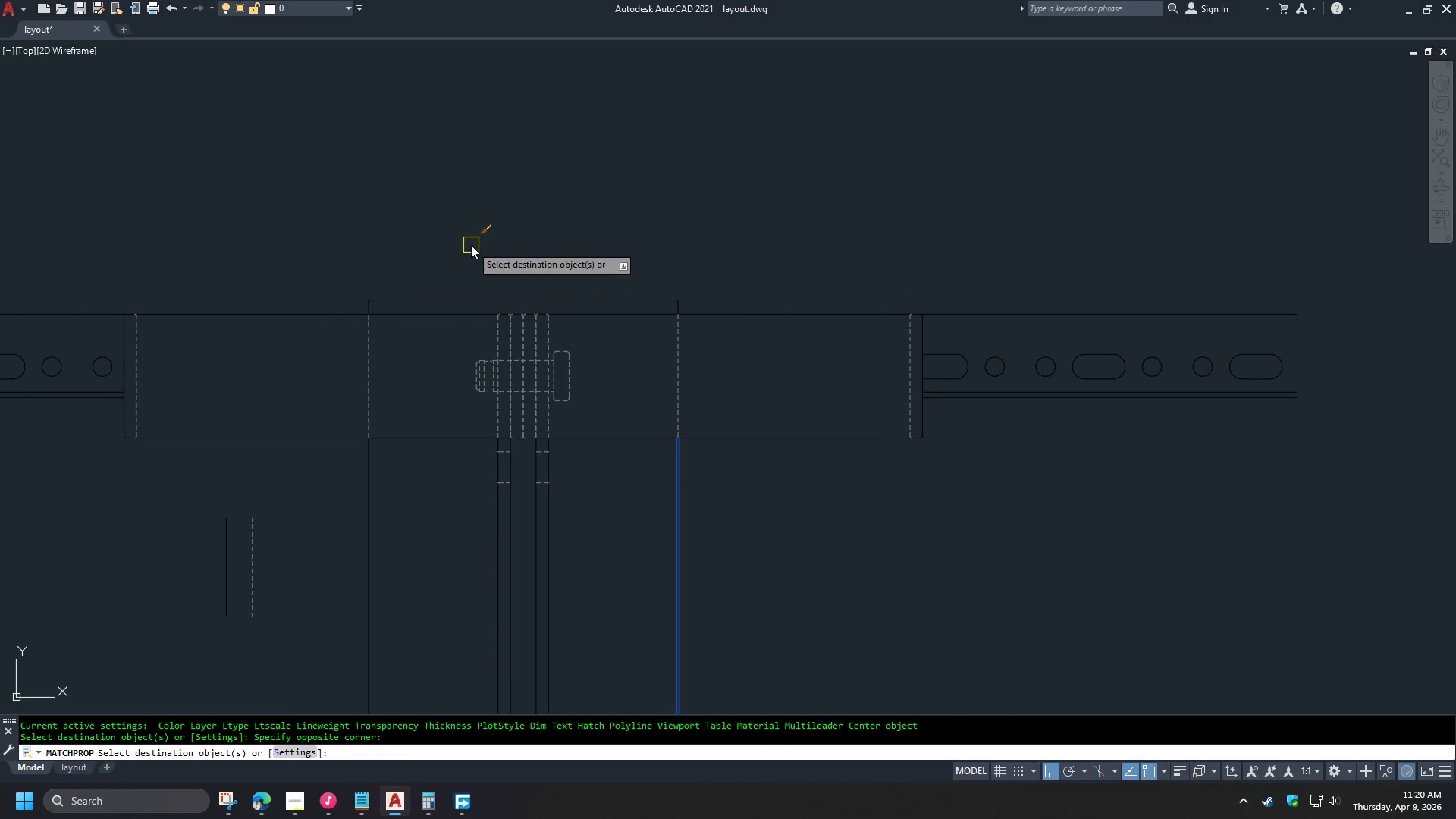 
key(Space)
 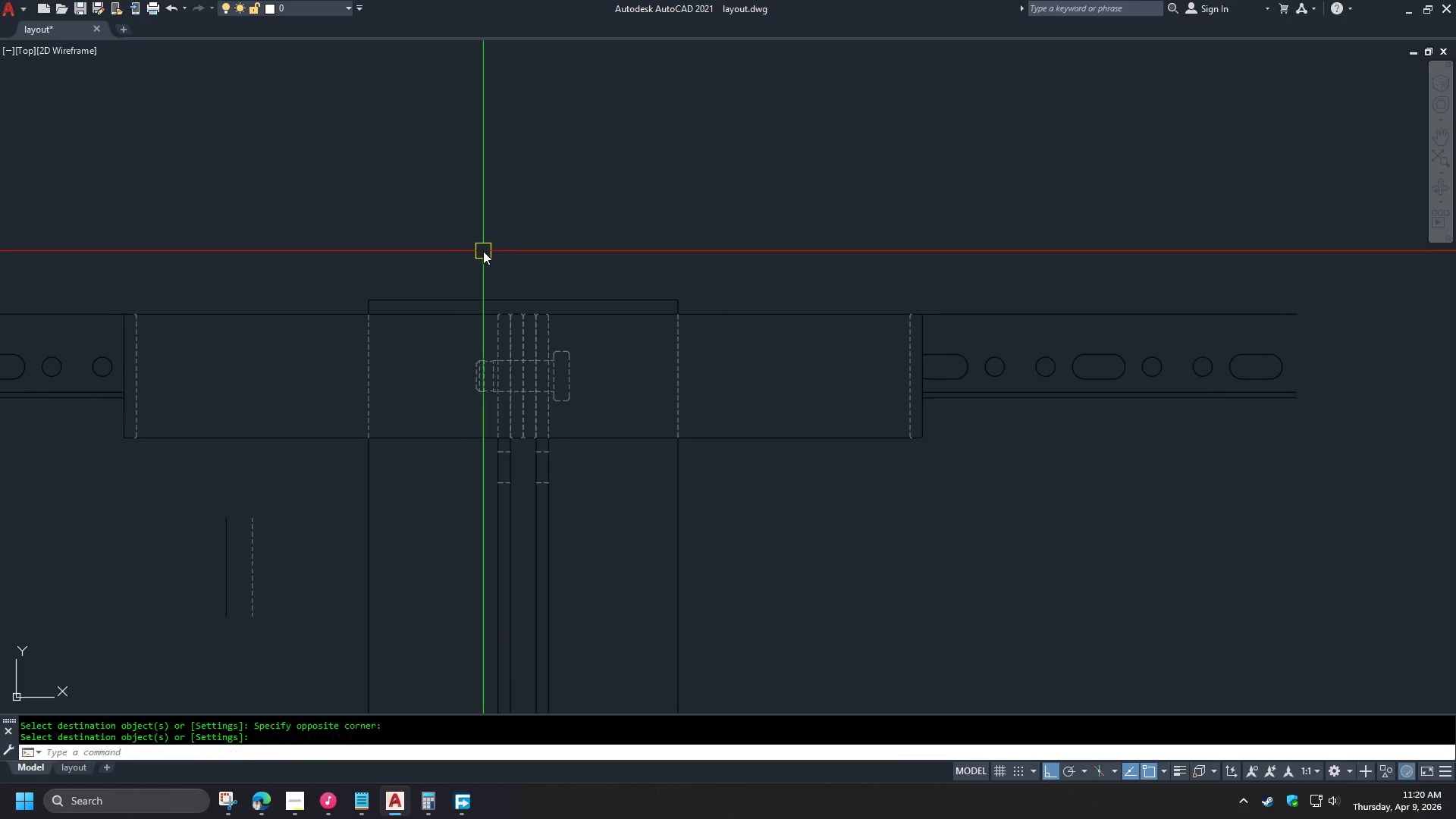 
key(Control+S)
 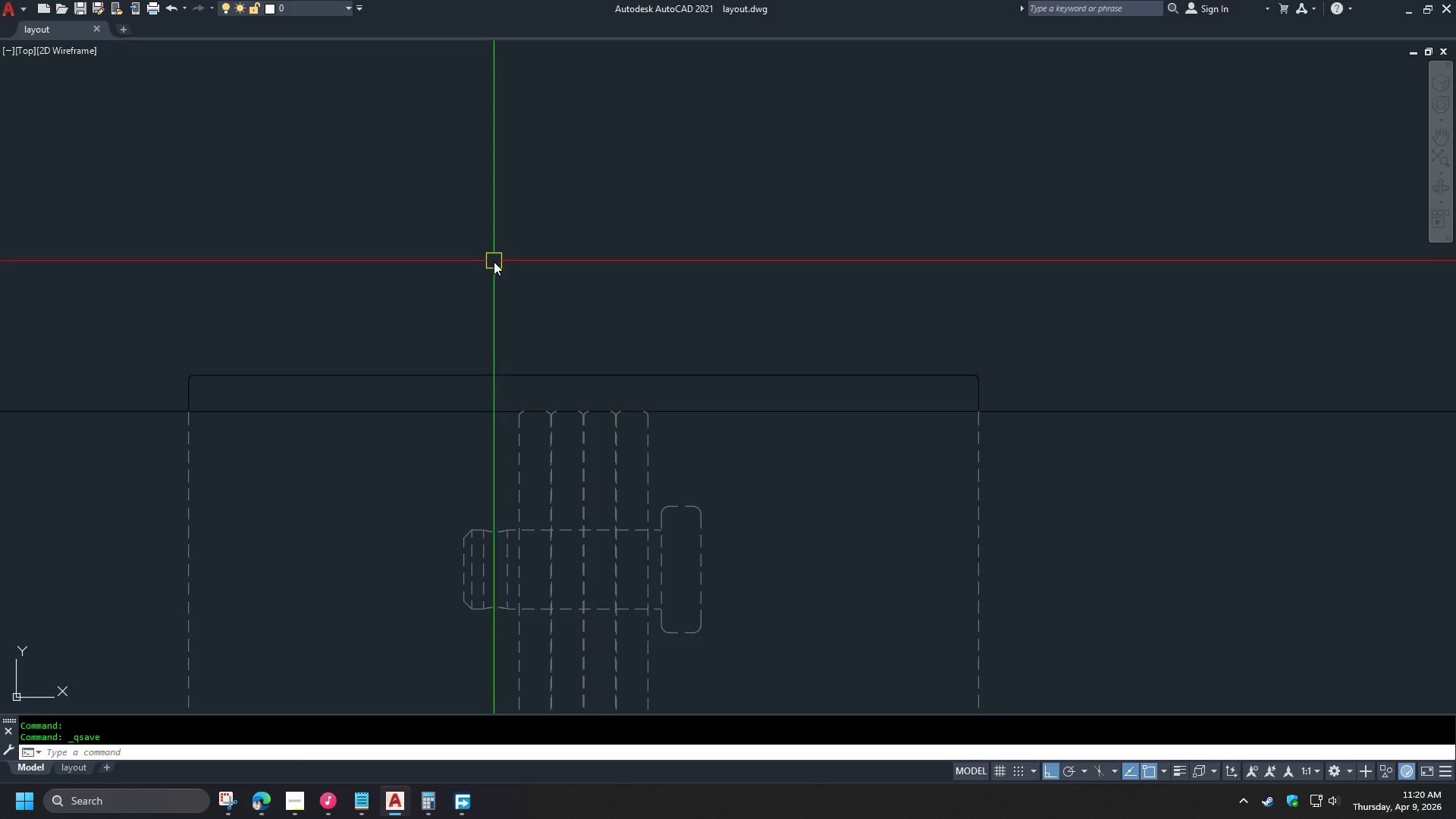 
scroll: coordinate [484, 251], scroll_direction: up, amount: 2.0
 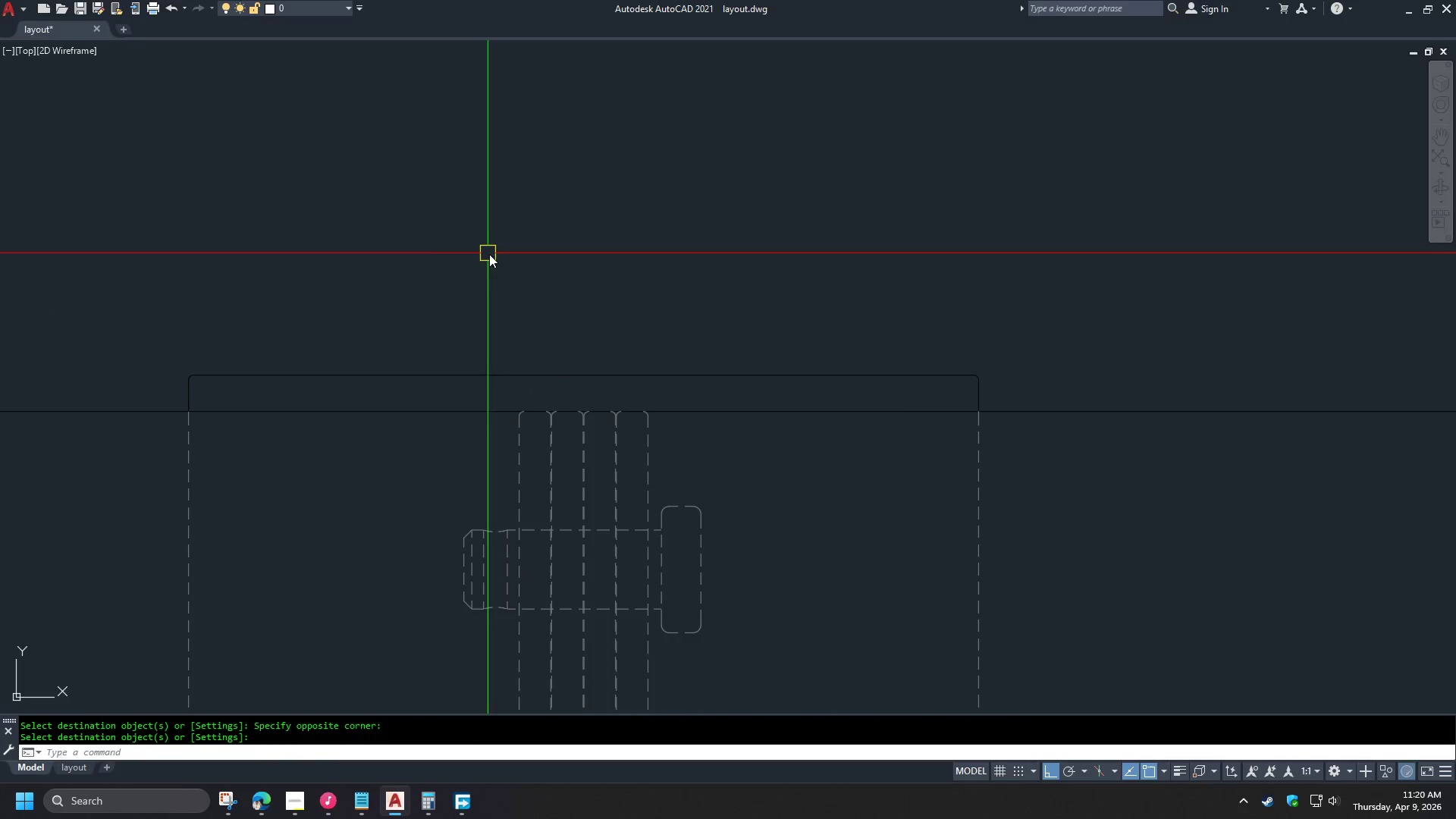 
scroll: coordinate [500, 271], scroll_direction: down, amount: 2.0
 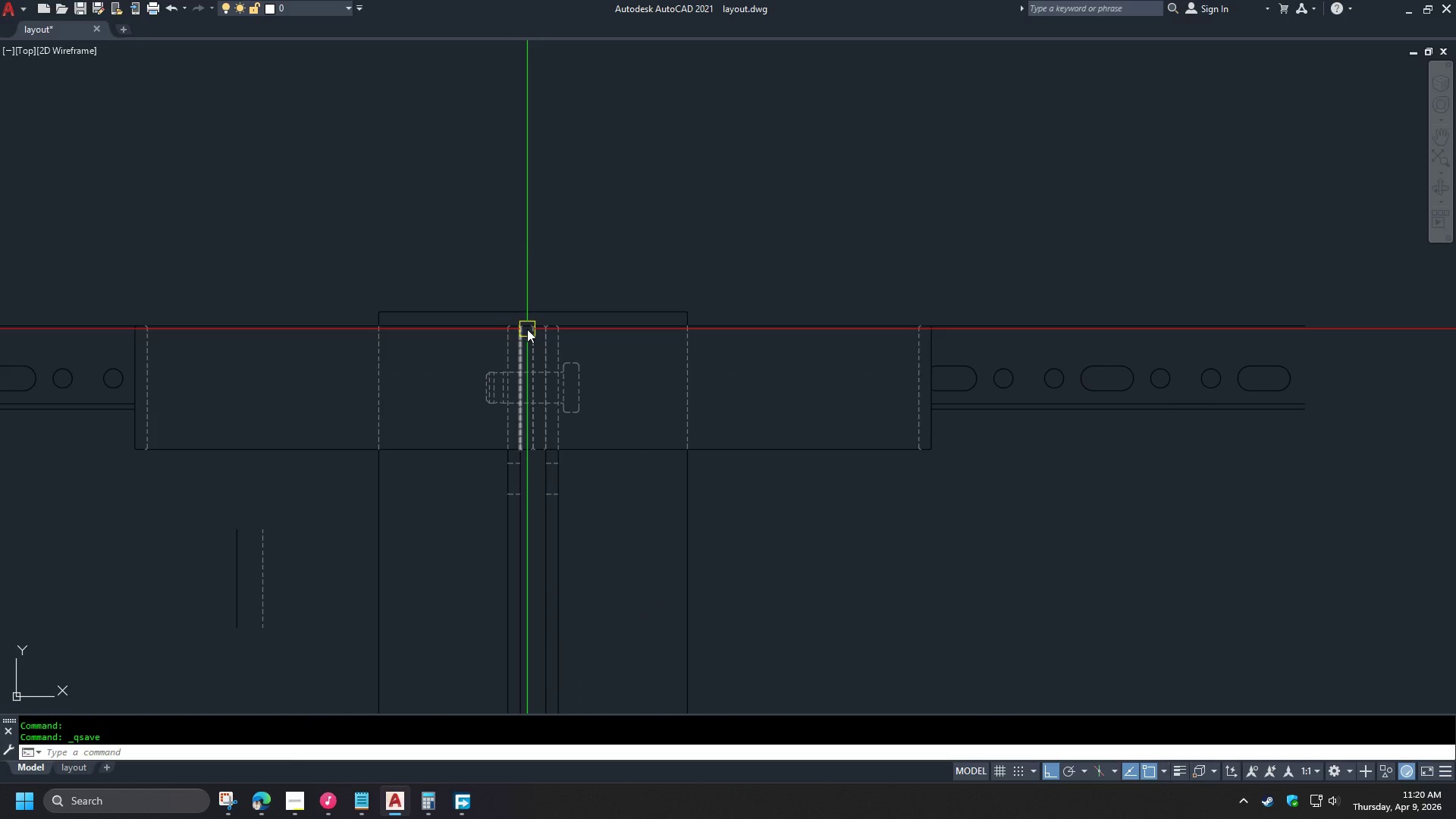 
scroll: coordinate [526, 336], scroll_direction: up, amount: 4.0
 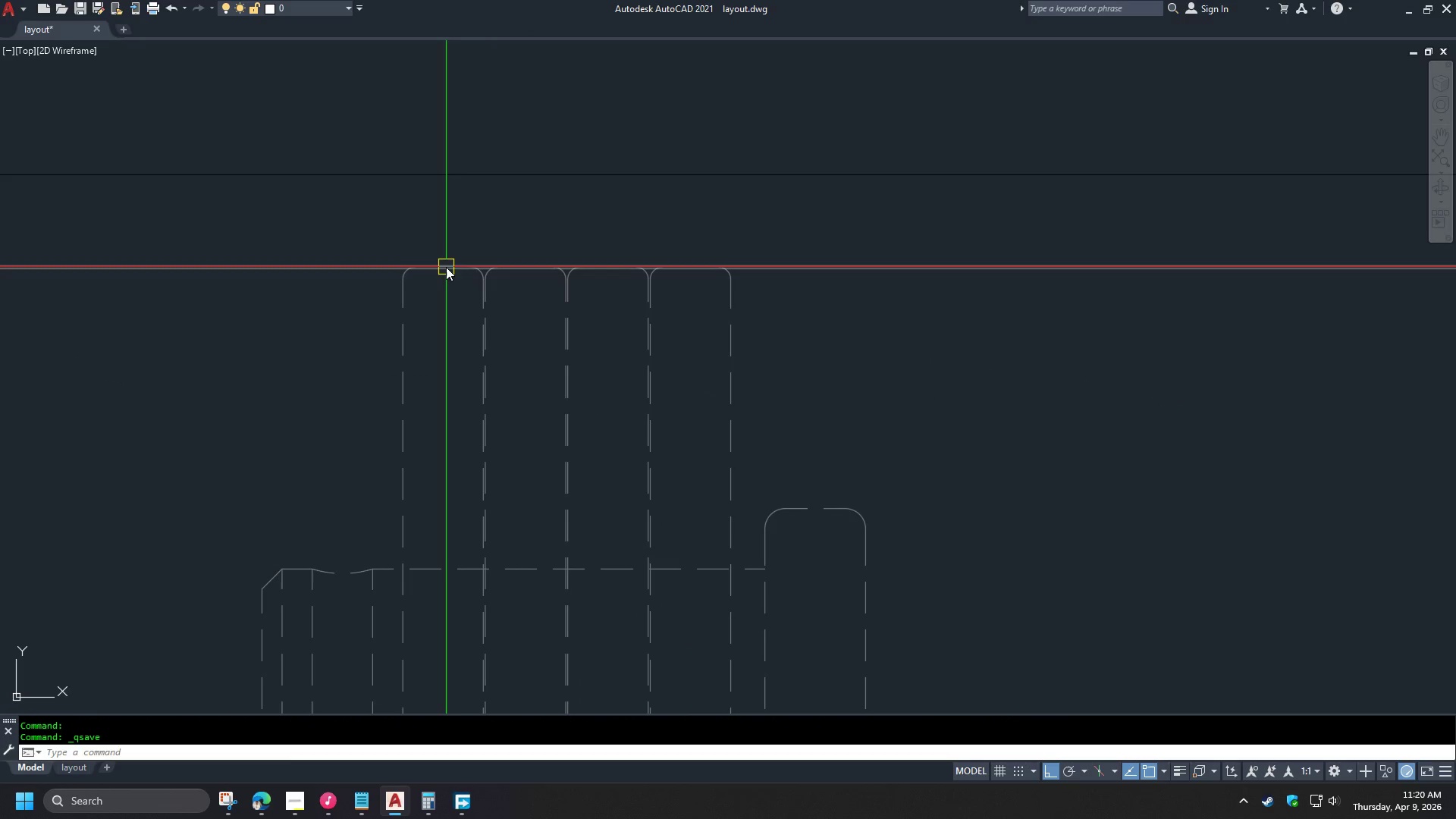 
scroll: coordinate [673, 385], scroll_direction: down, amount: 7.0
 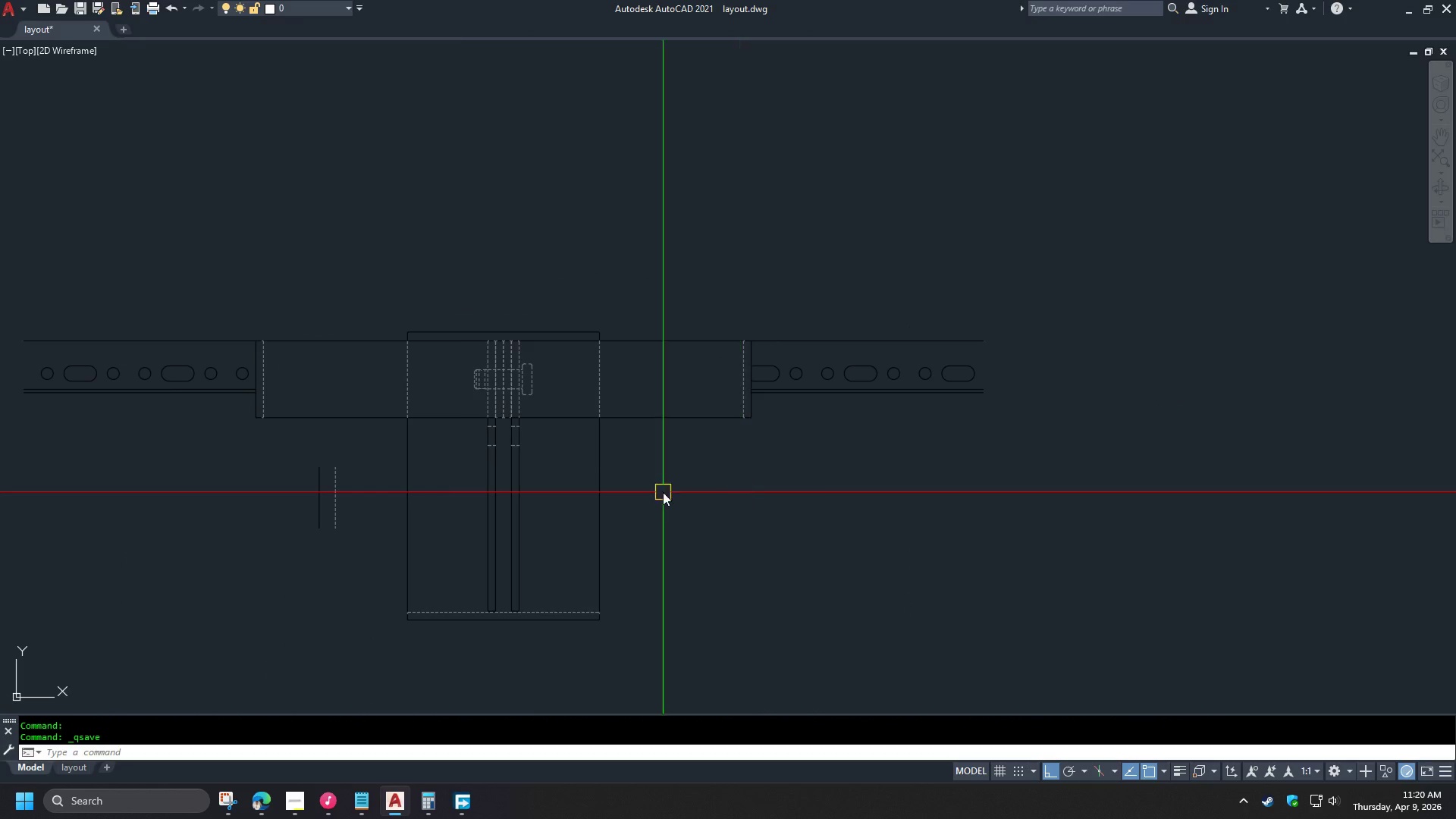 
left_click_drag(start_coordinate=[363, 556], to_coordinate=[359, 548])
 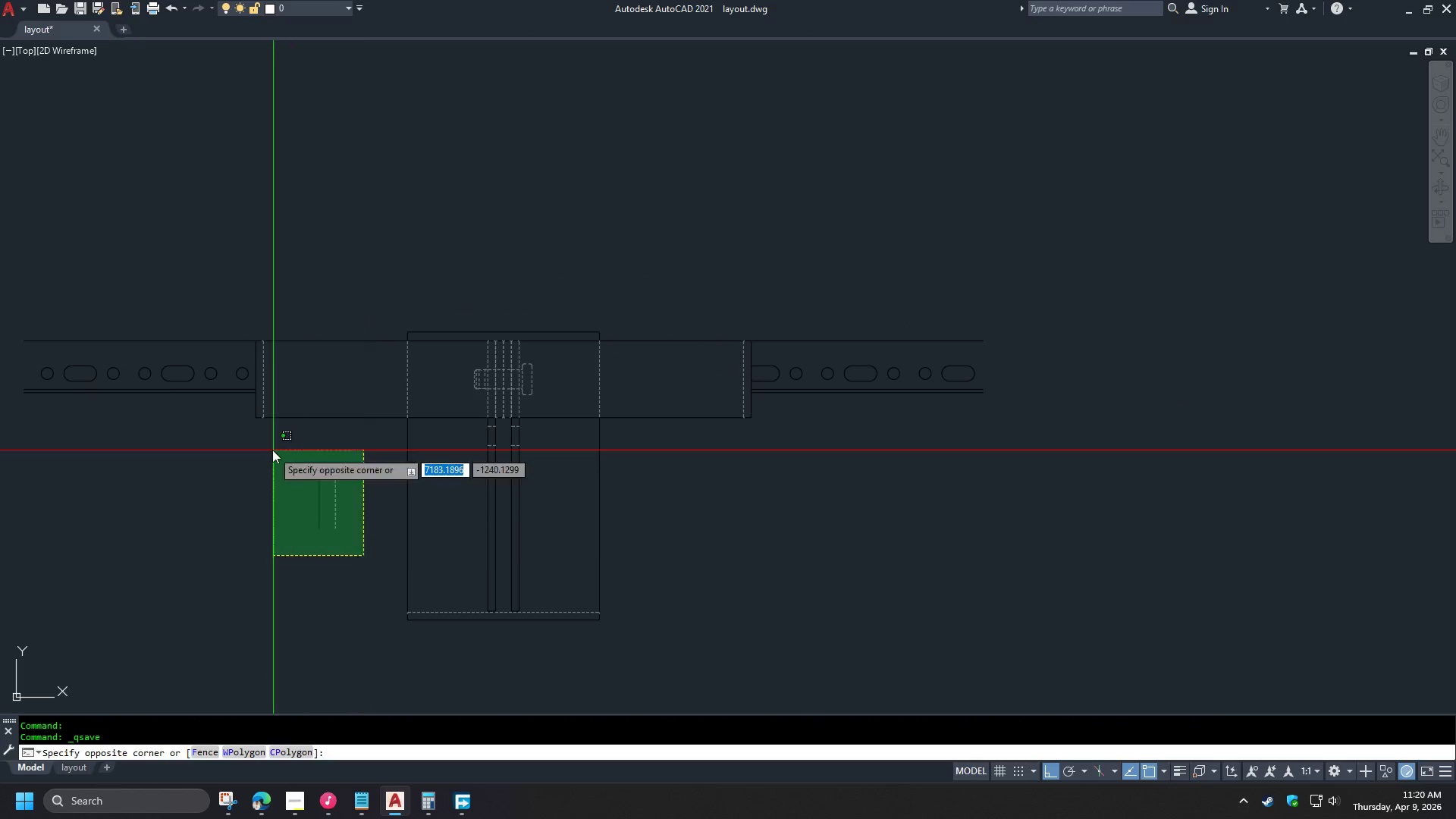 
double_click([272, 450])
 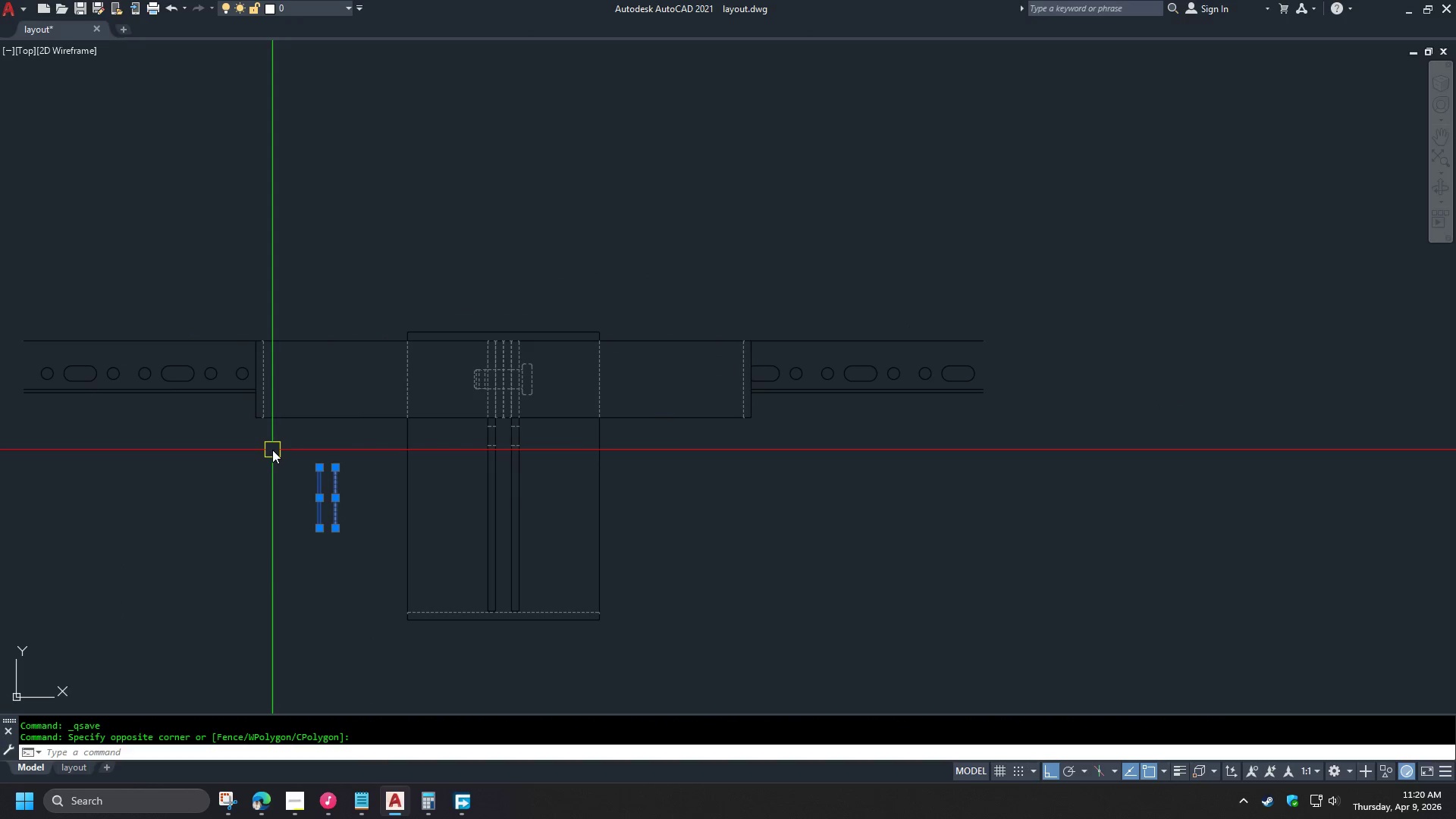 
key(E)
 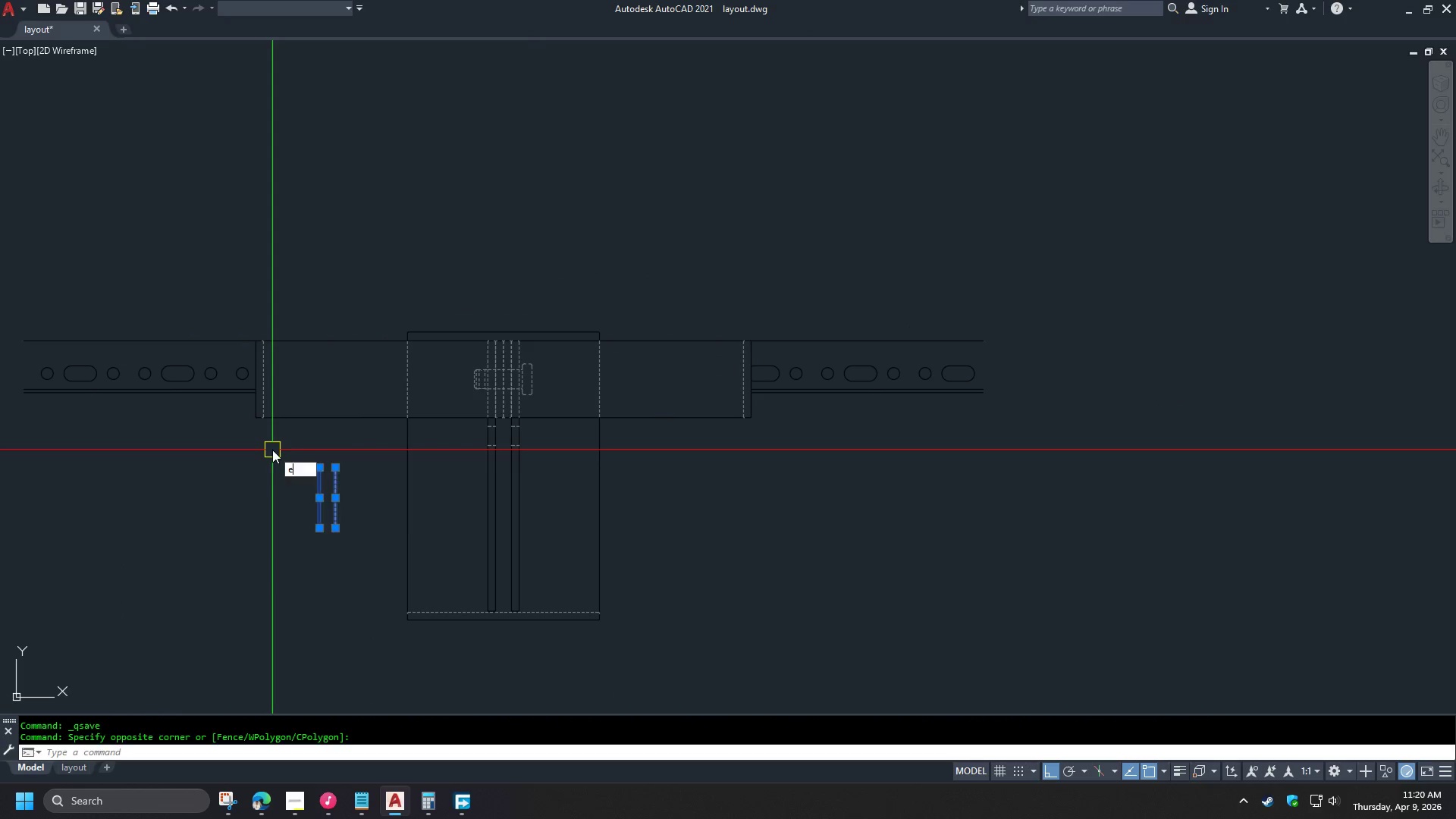 
key(Space)
 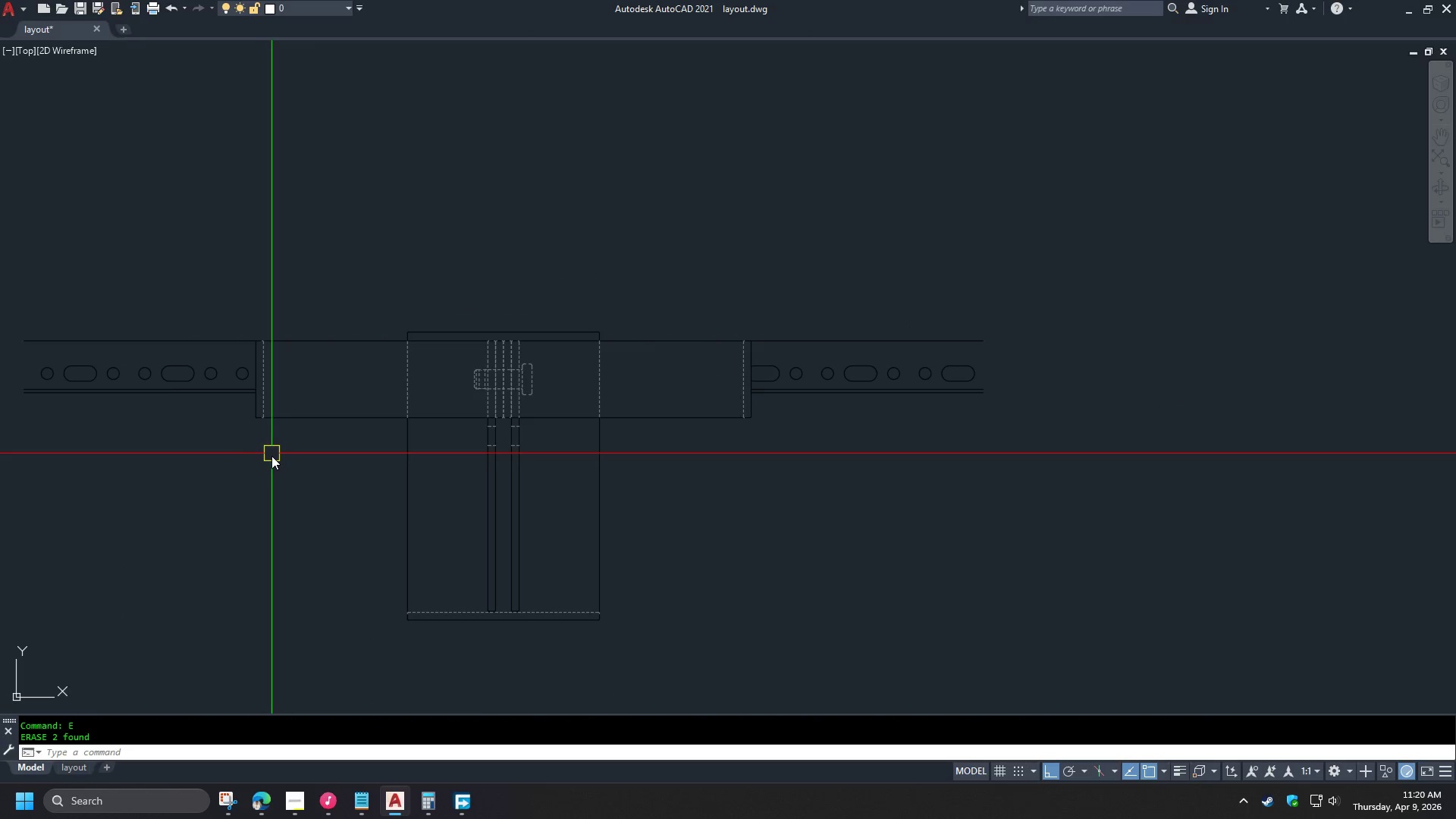 
scroll: coordinate [274, 464], scroll_direction: down, amount: 2.0
 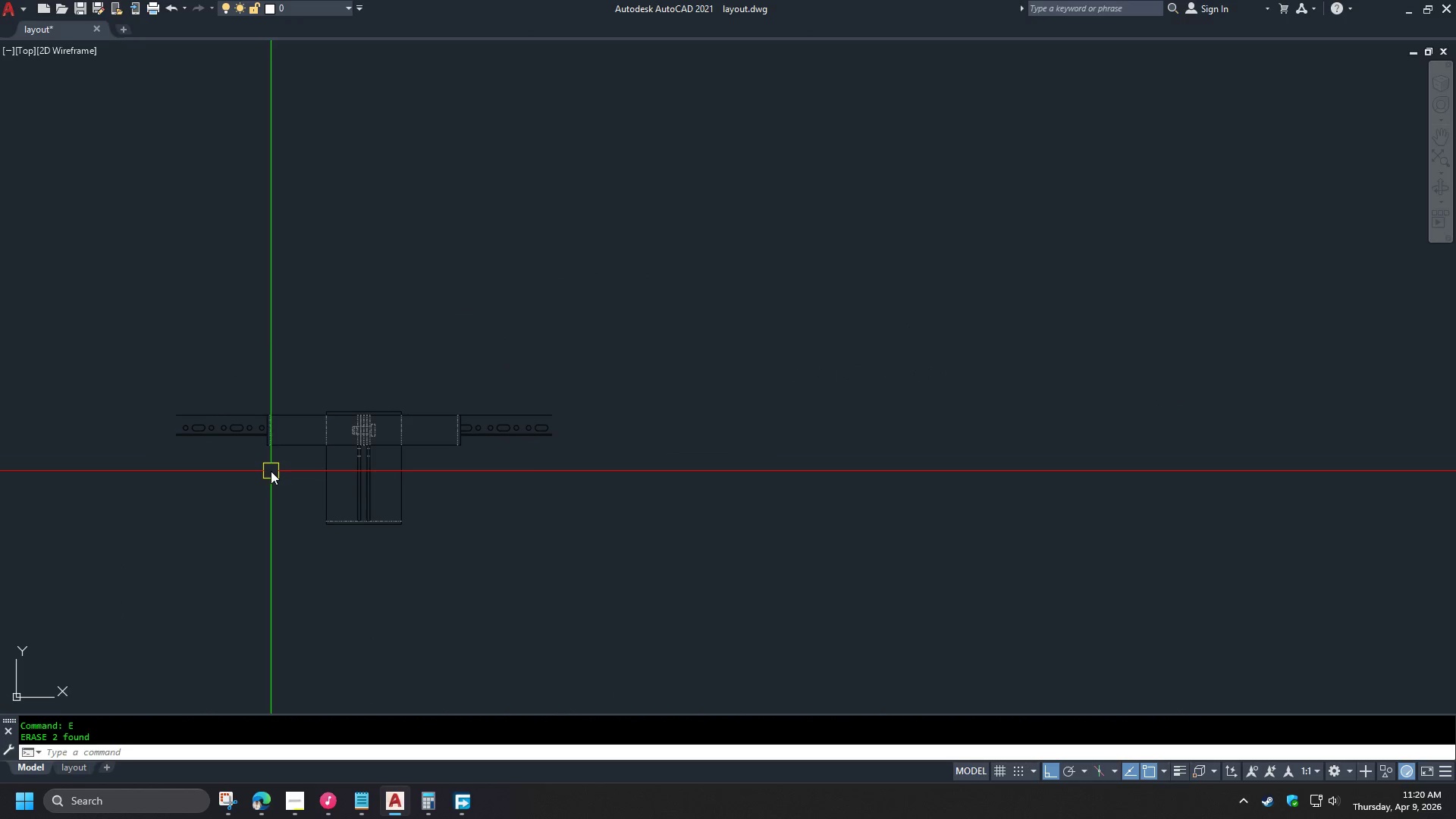 
scroll: coordinate [271, 471], scroll_direction: up, amount: 2.0
 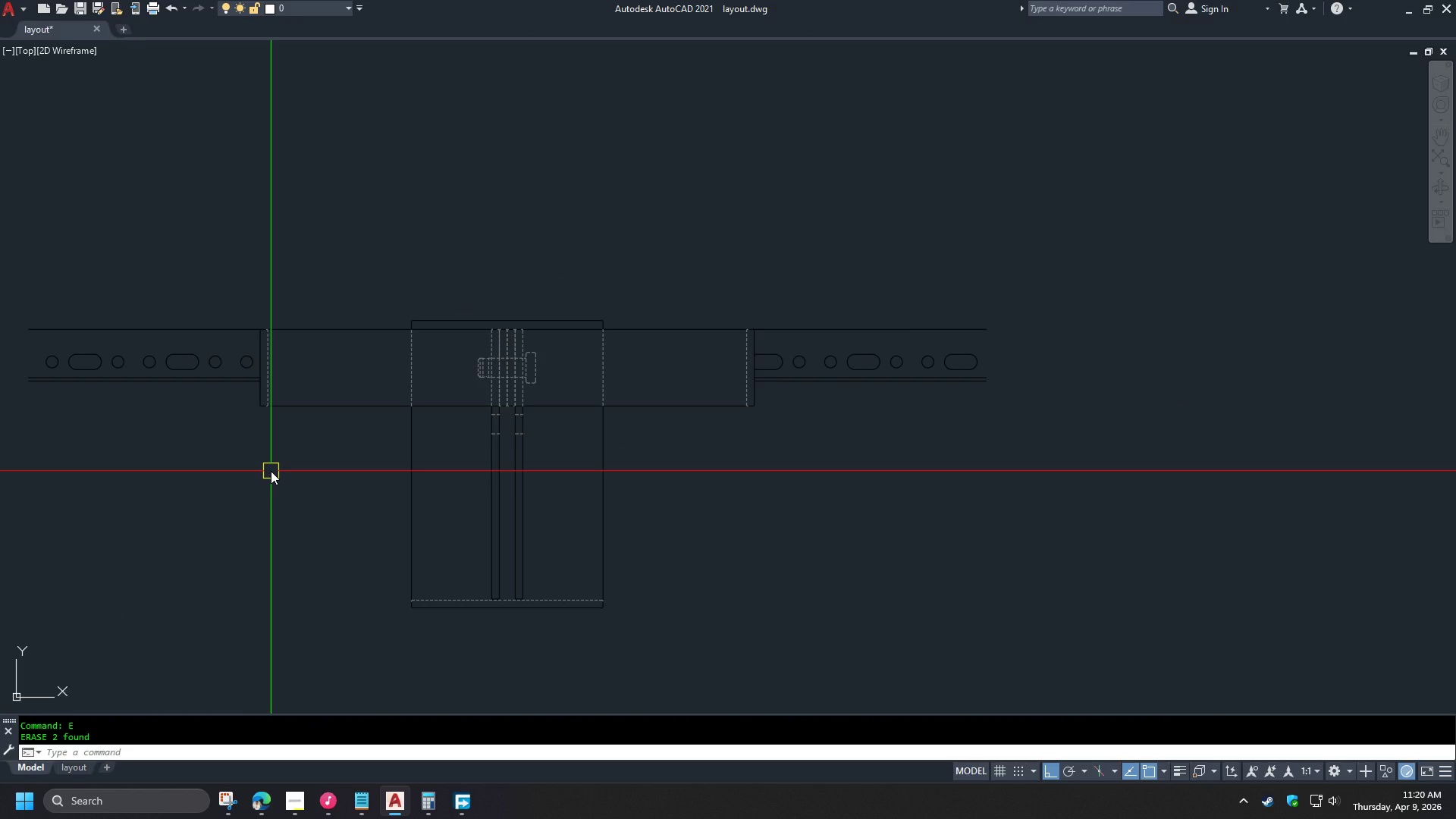 
wait(6.6)
 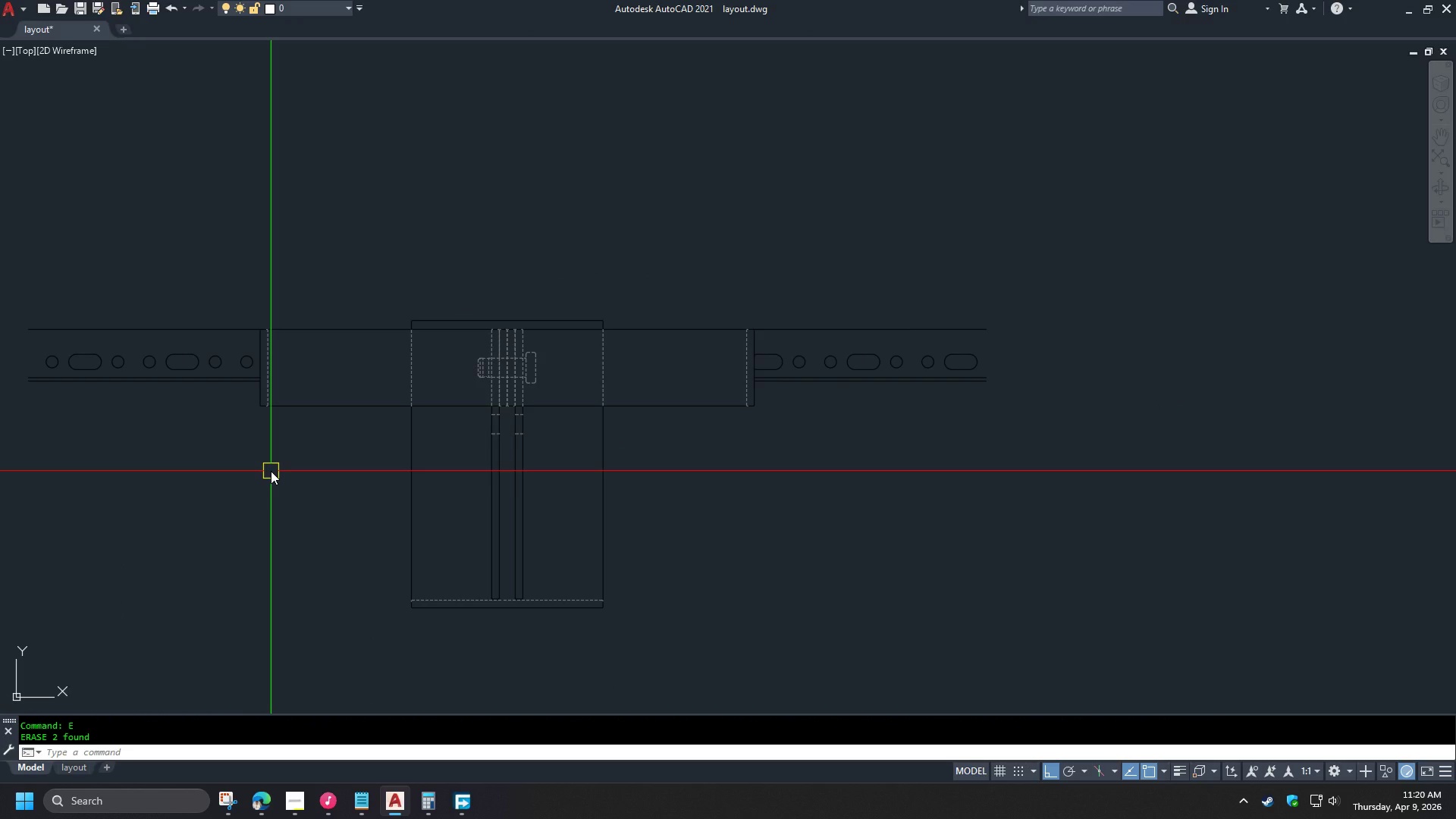 
scroll: coordinate [434, 396], scroll_direction: up, amount: 1.0
 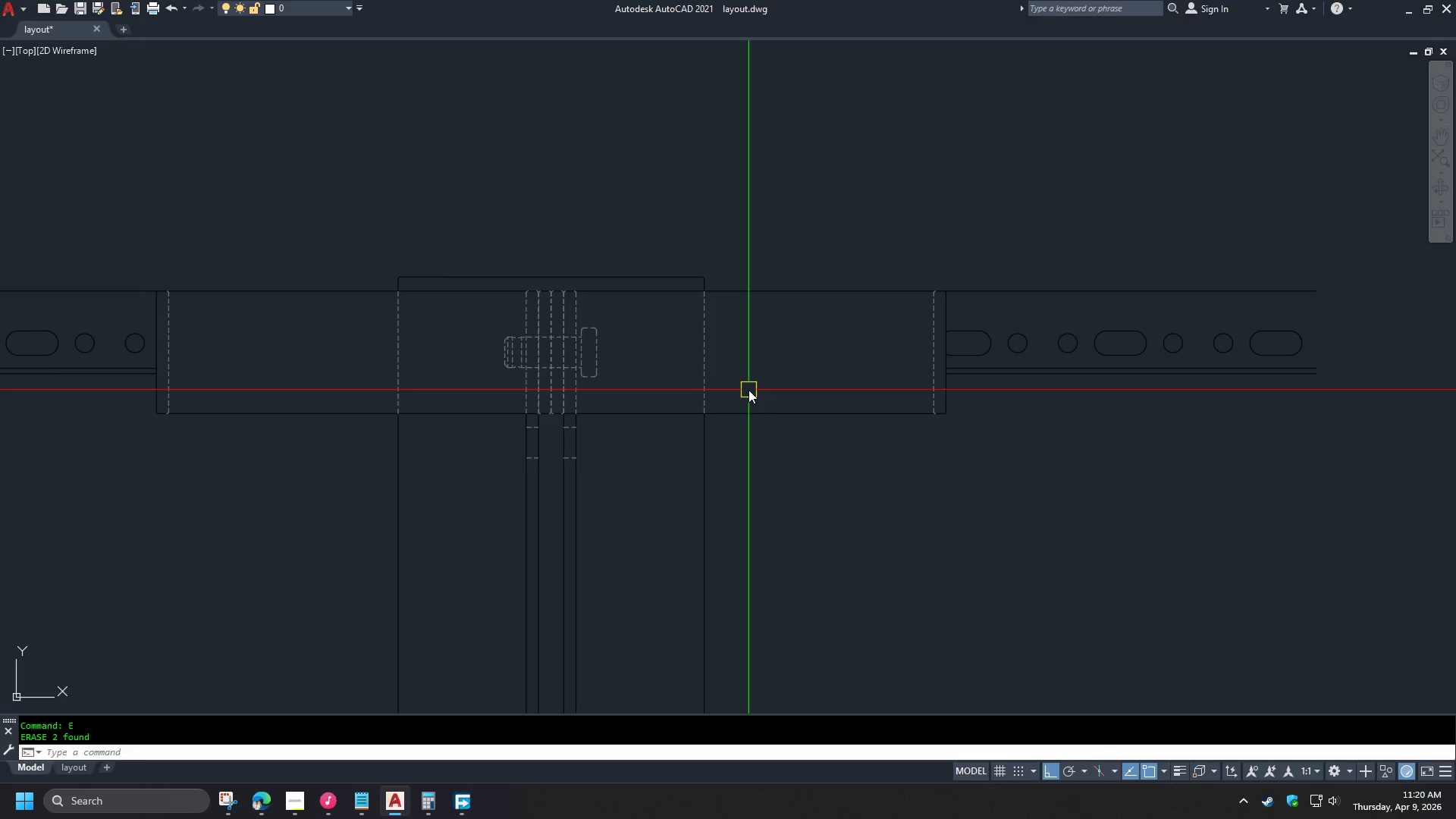 
left_click([755, 397])
 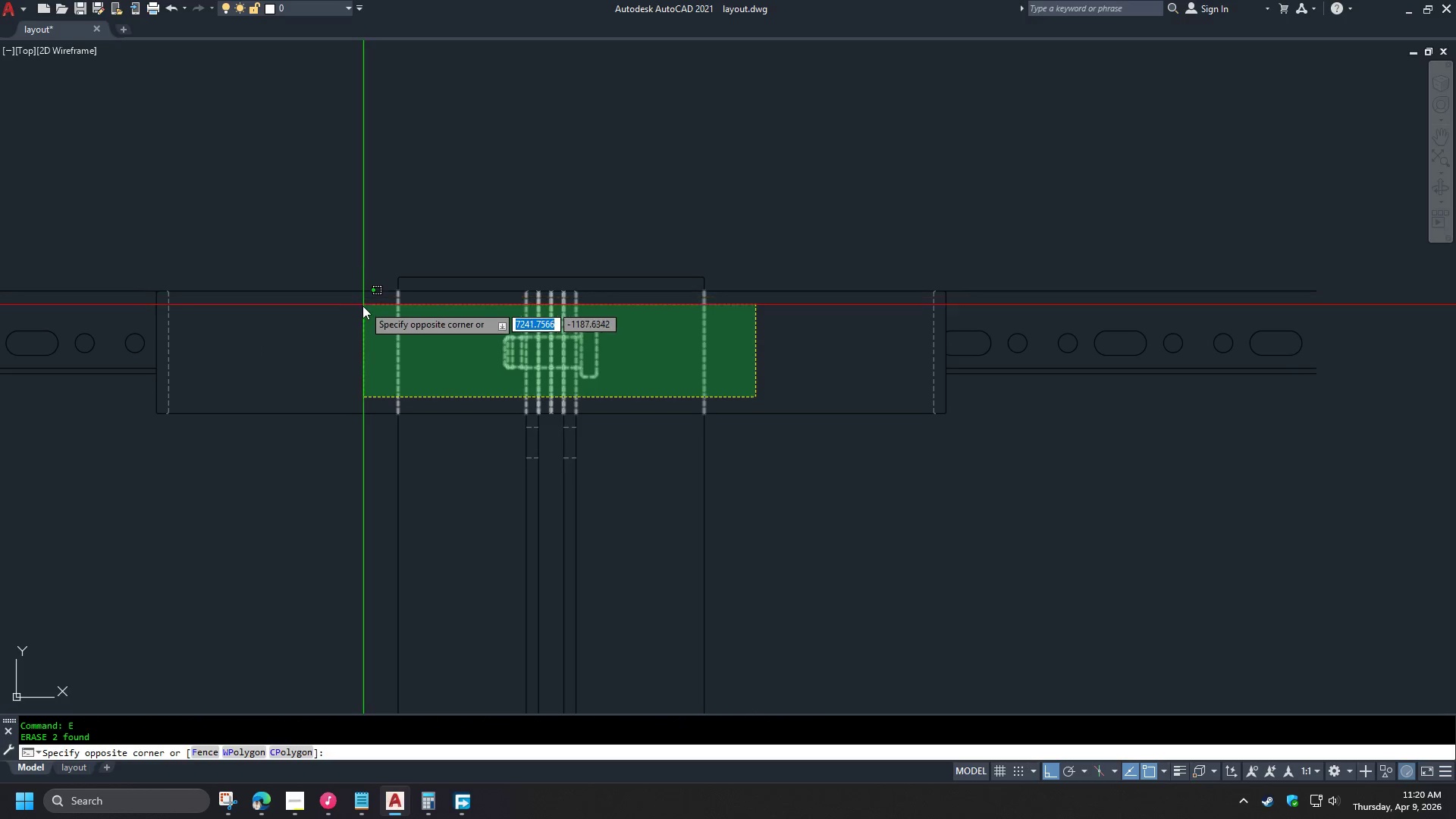 
left_click([362, 306])
 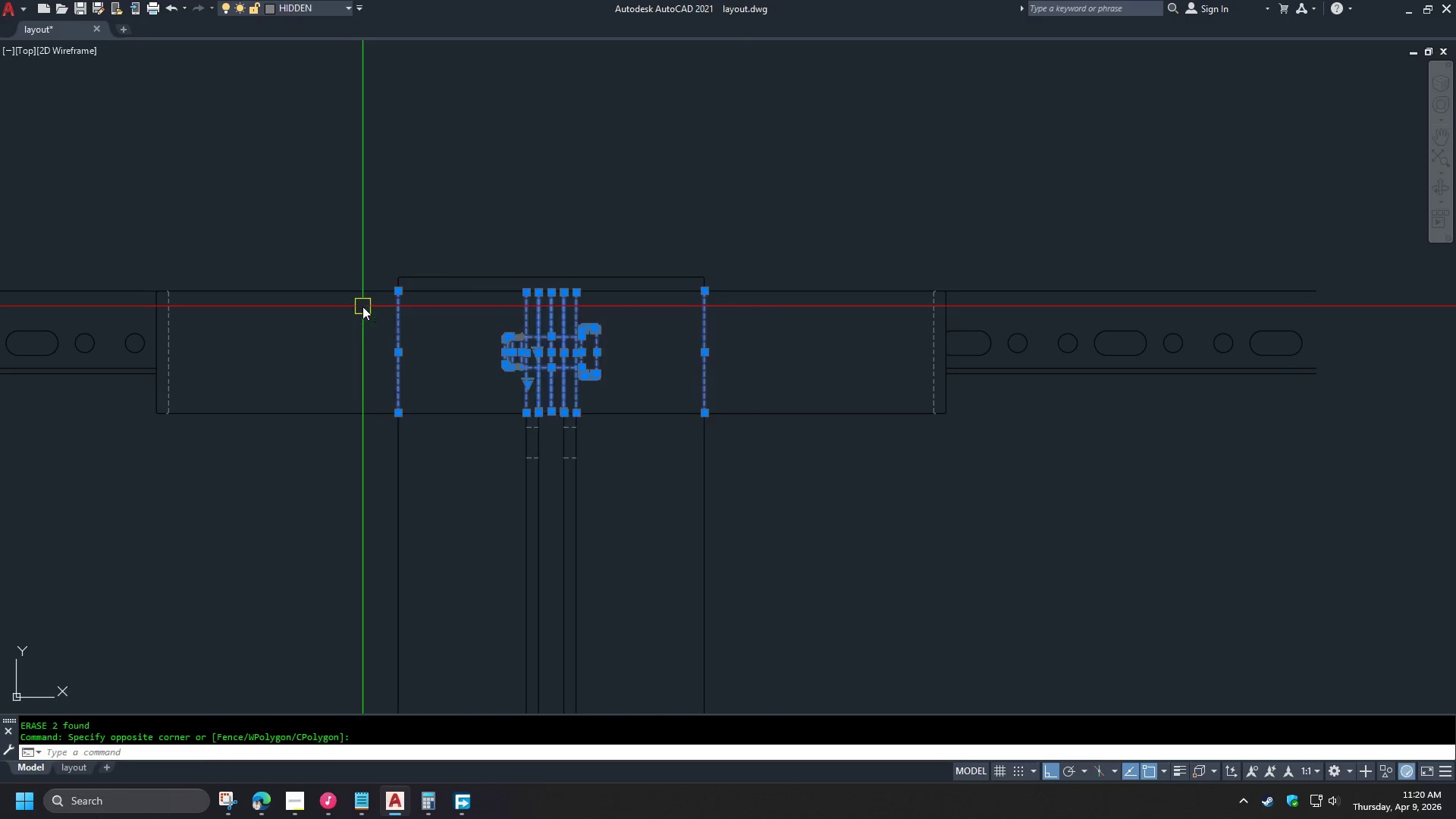 
key(E)
 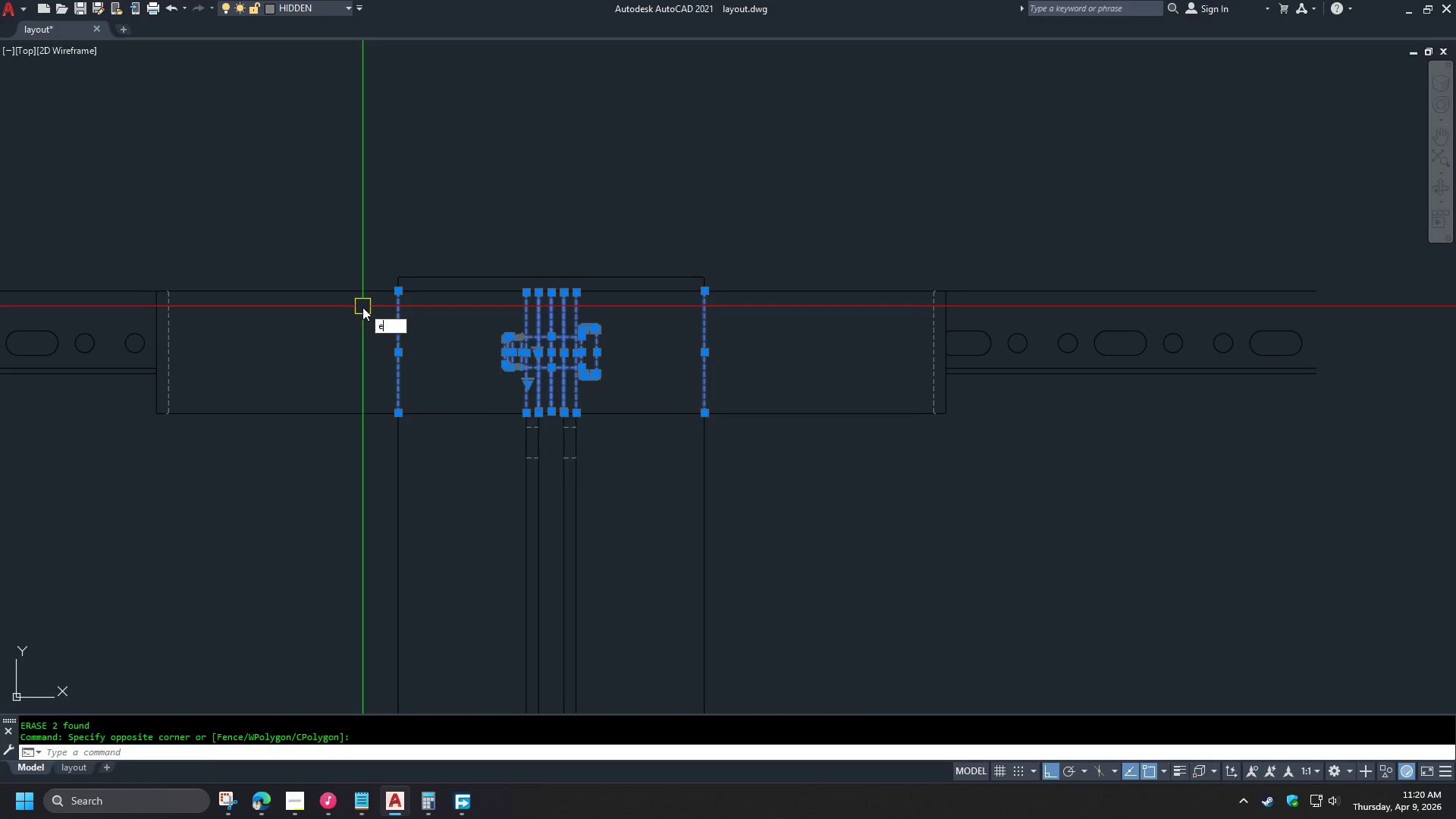 
key(Space)
 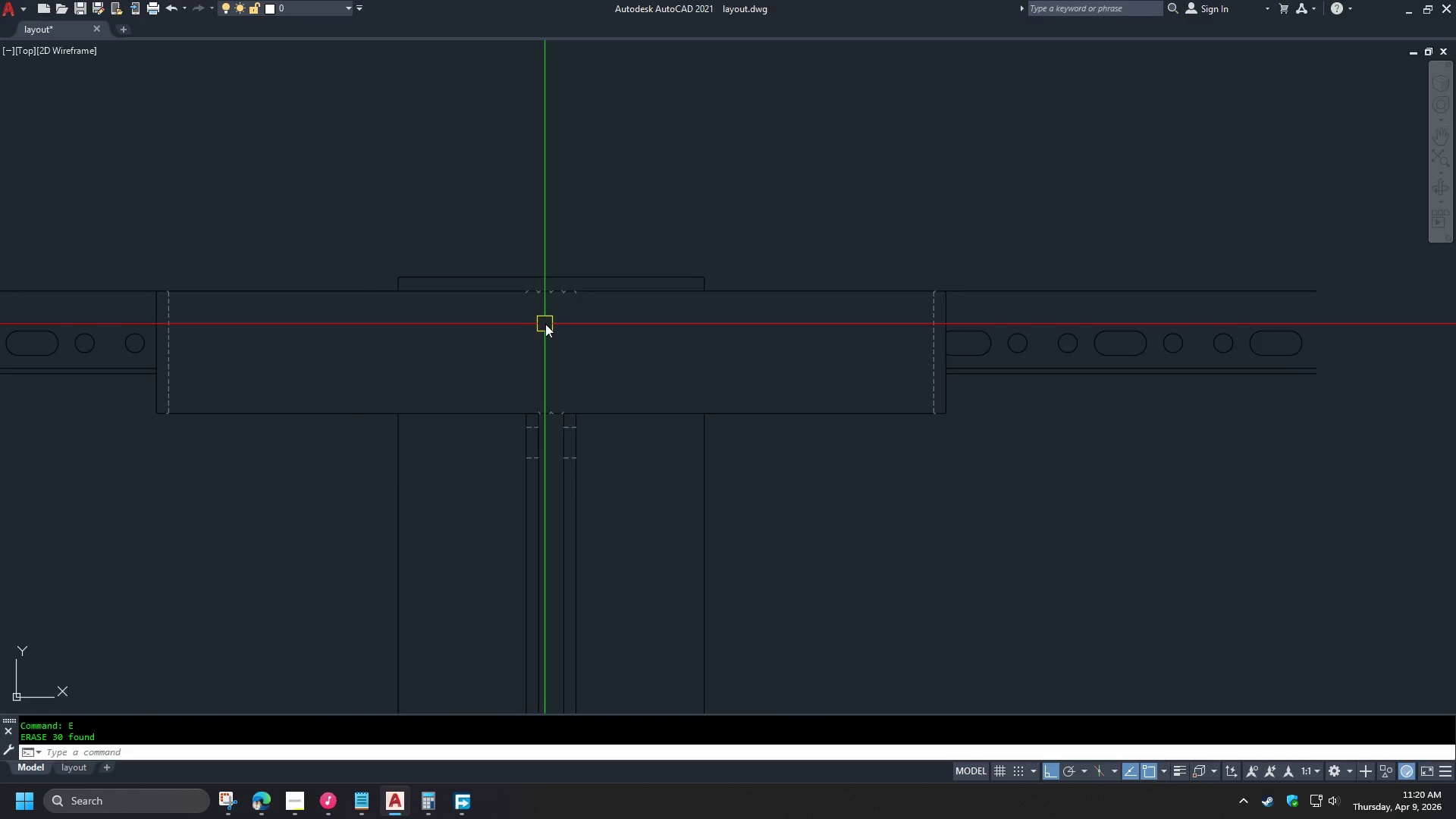 
scroll: coordinate [542, 310], scroll_direction: up, amount: 1.0
 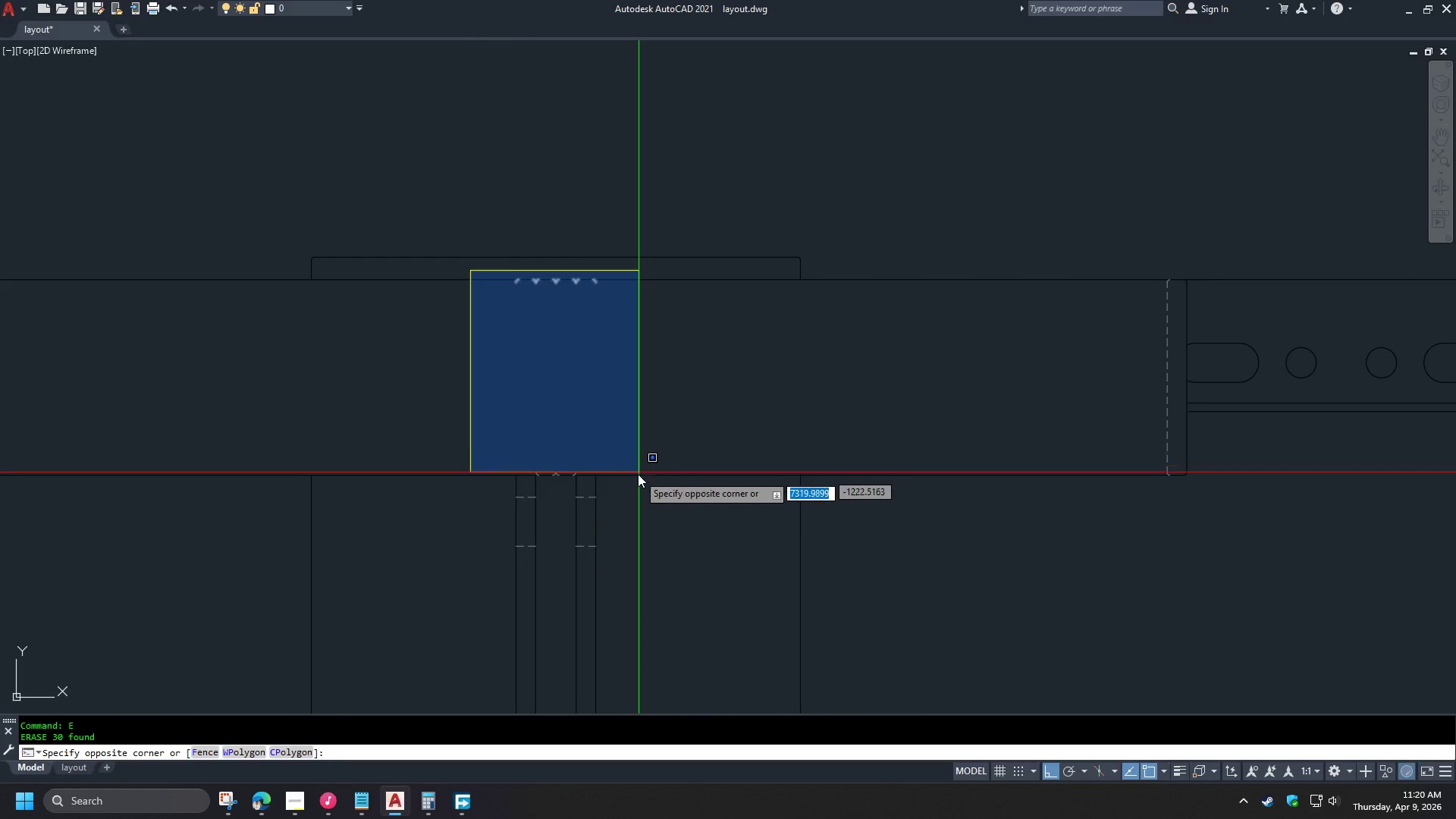 
left_click([637, 482])
 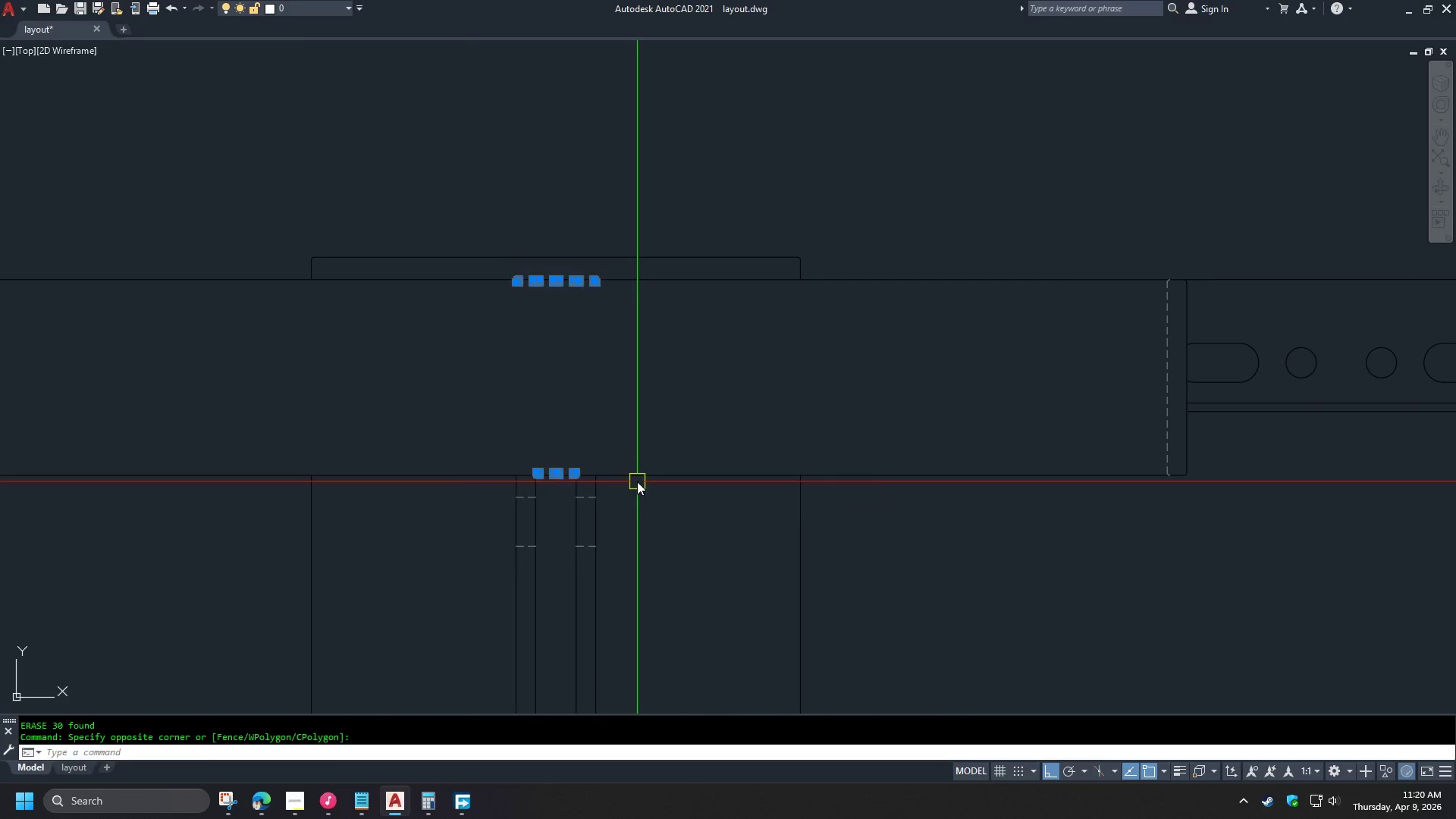 
key(E)
 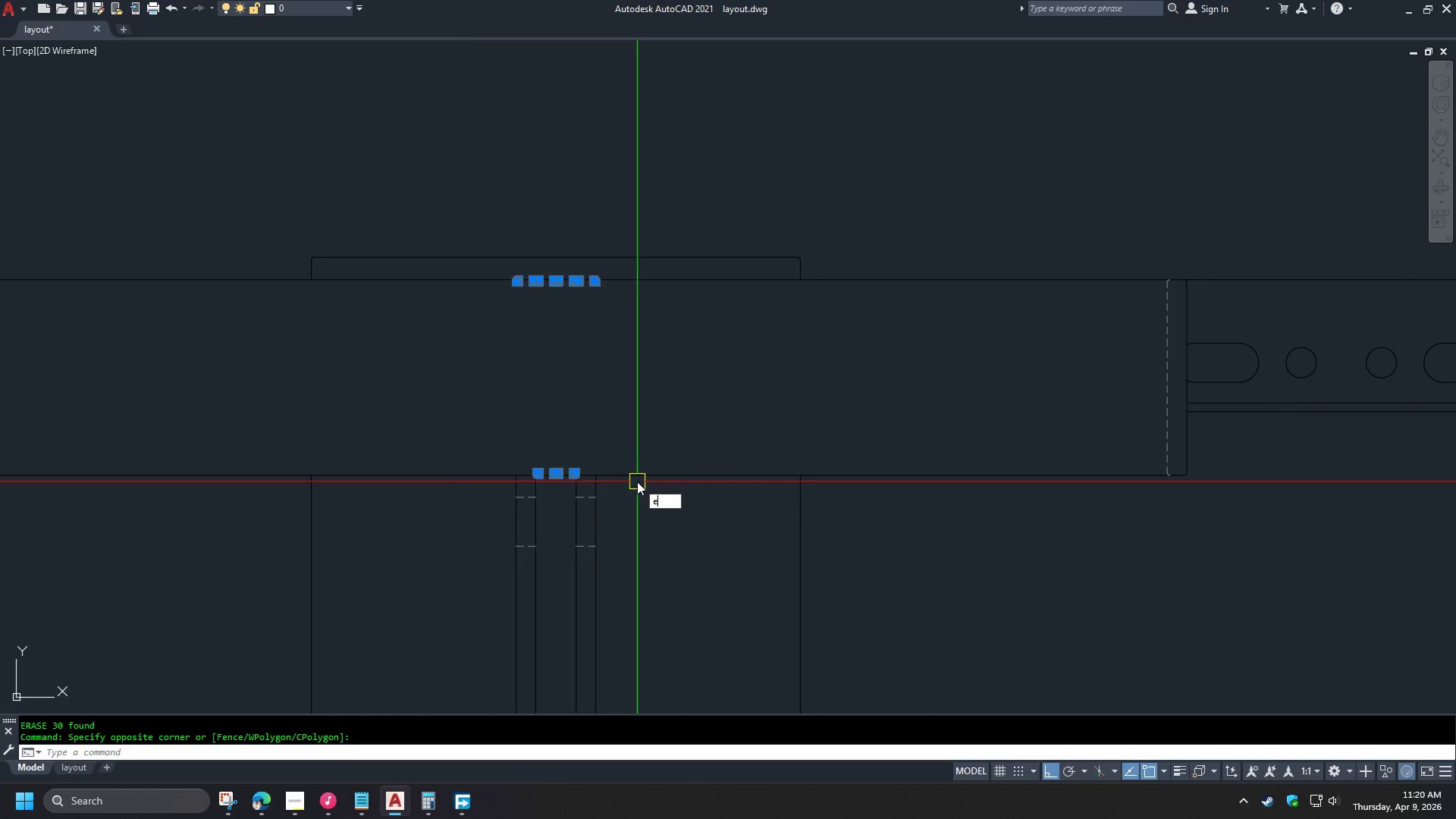 
key(Space)
 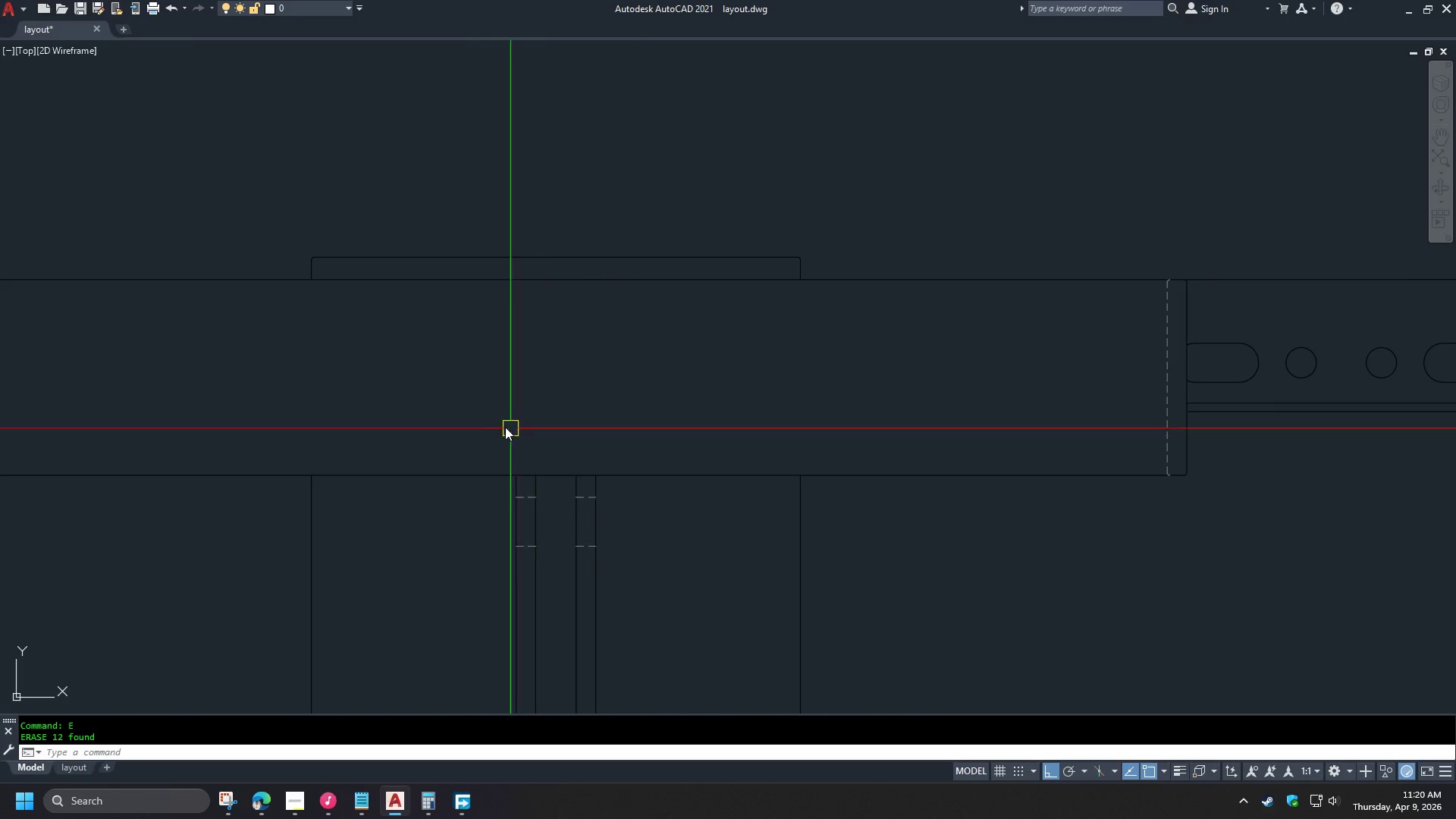 
scroll: coordinate [456, 410], scroll_direction: down, amount: 2.0
 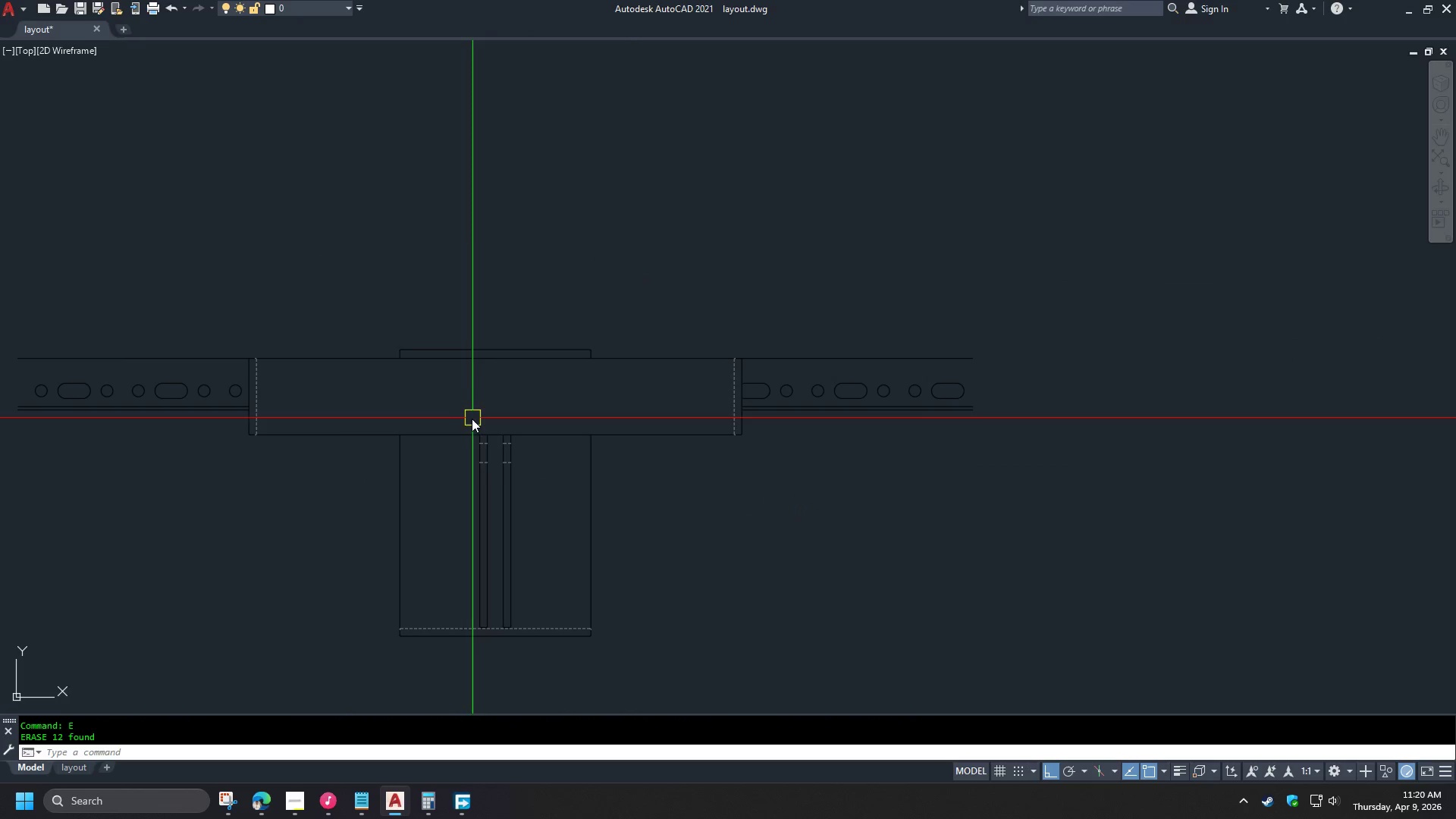 
left_click_drag(start_coordinate=[459, 417], to_coordinate=[463, 423])
 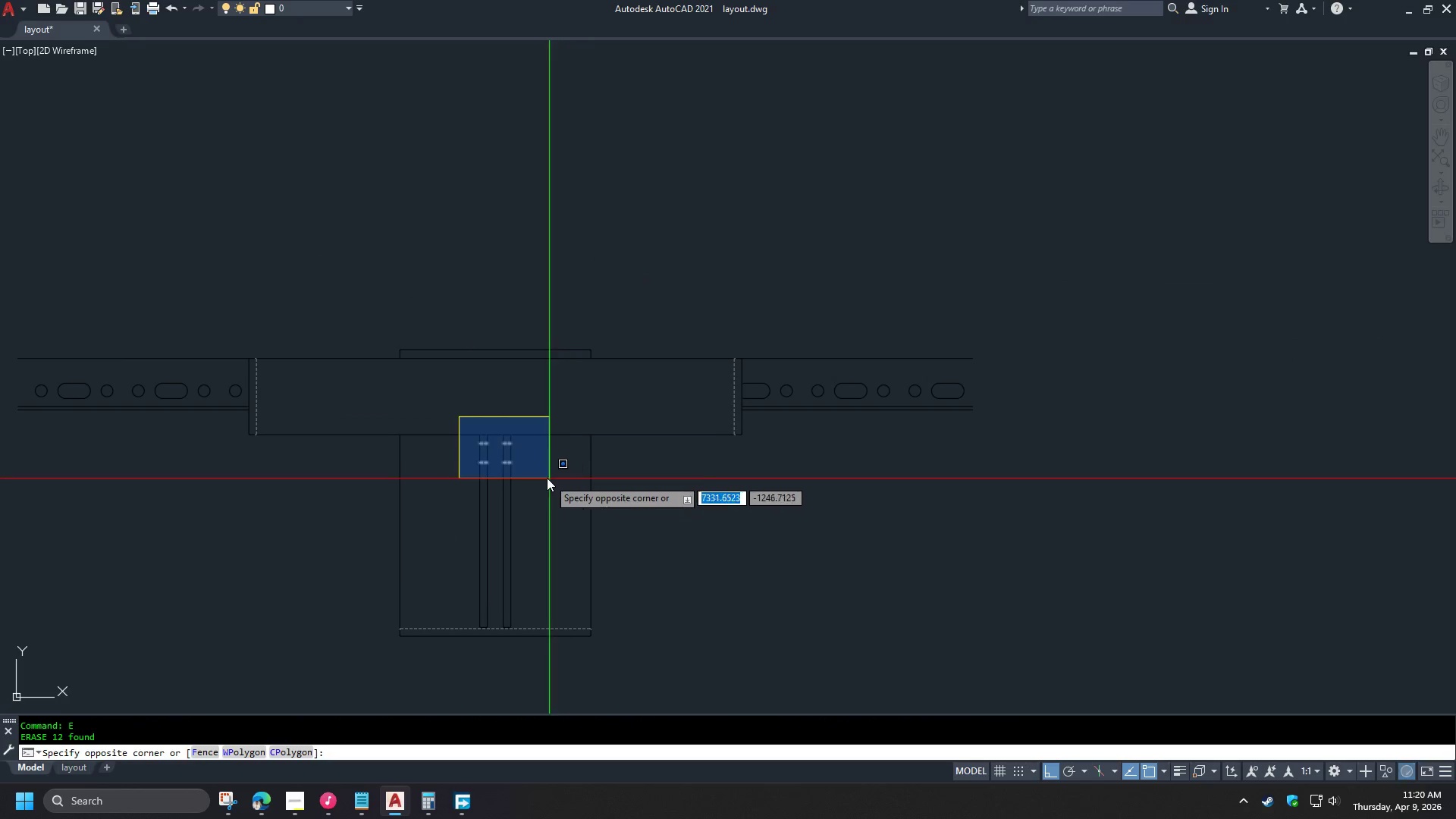 
key(E)
 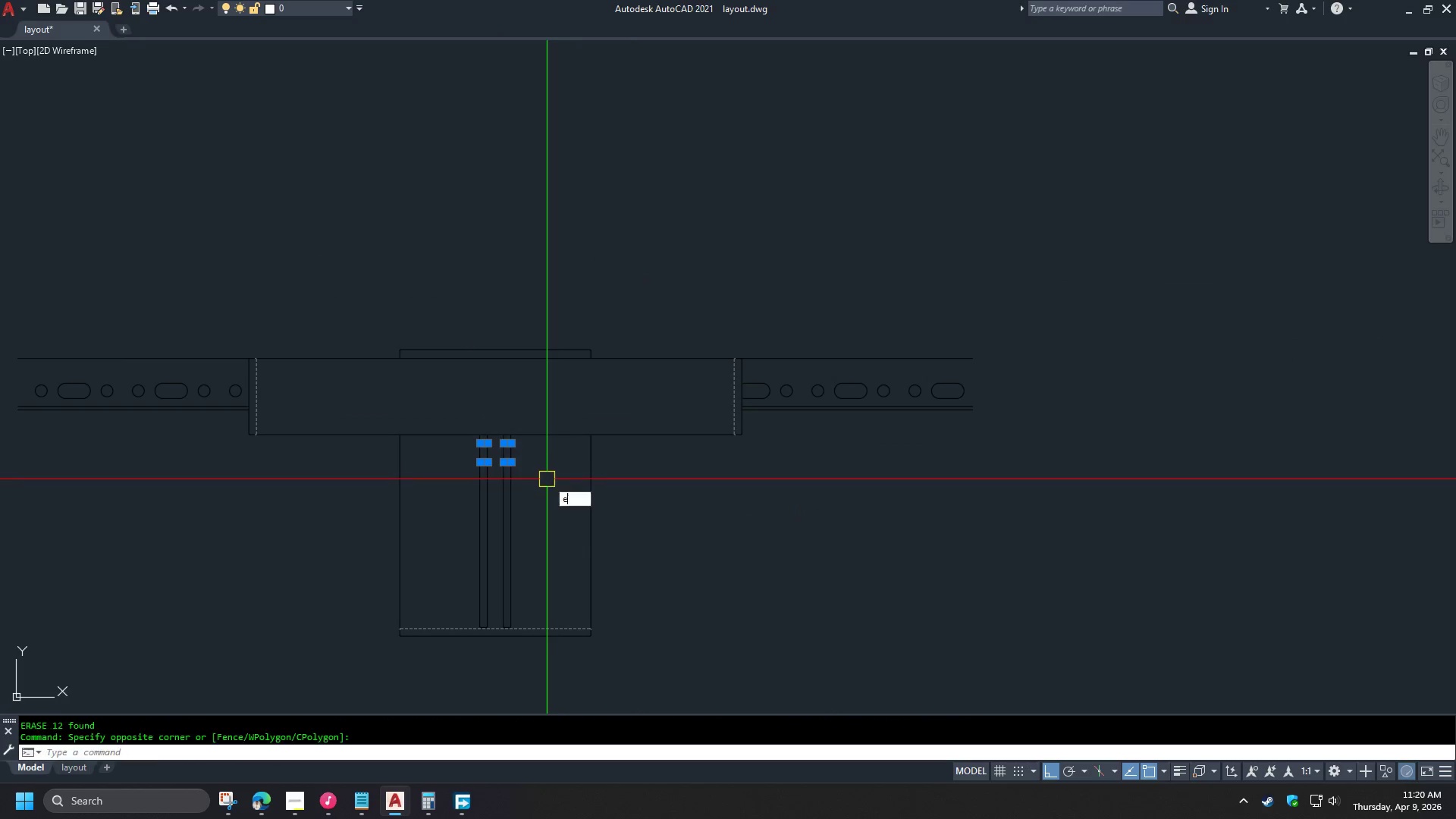 
key(Space)
 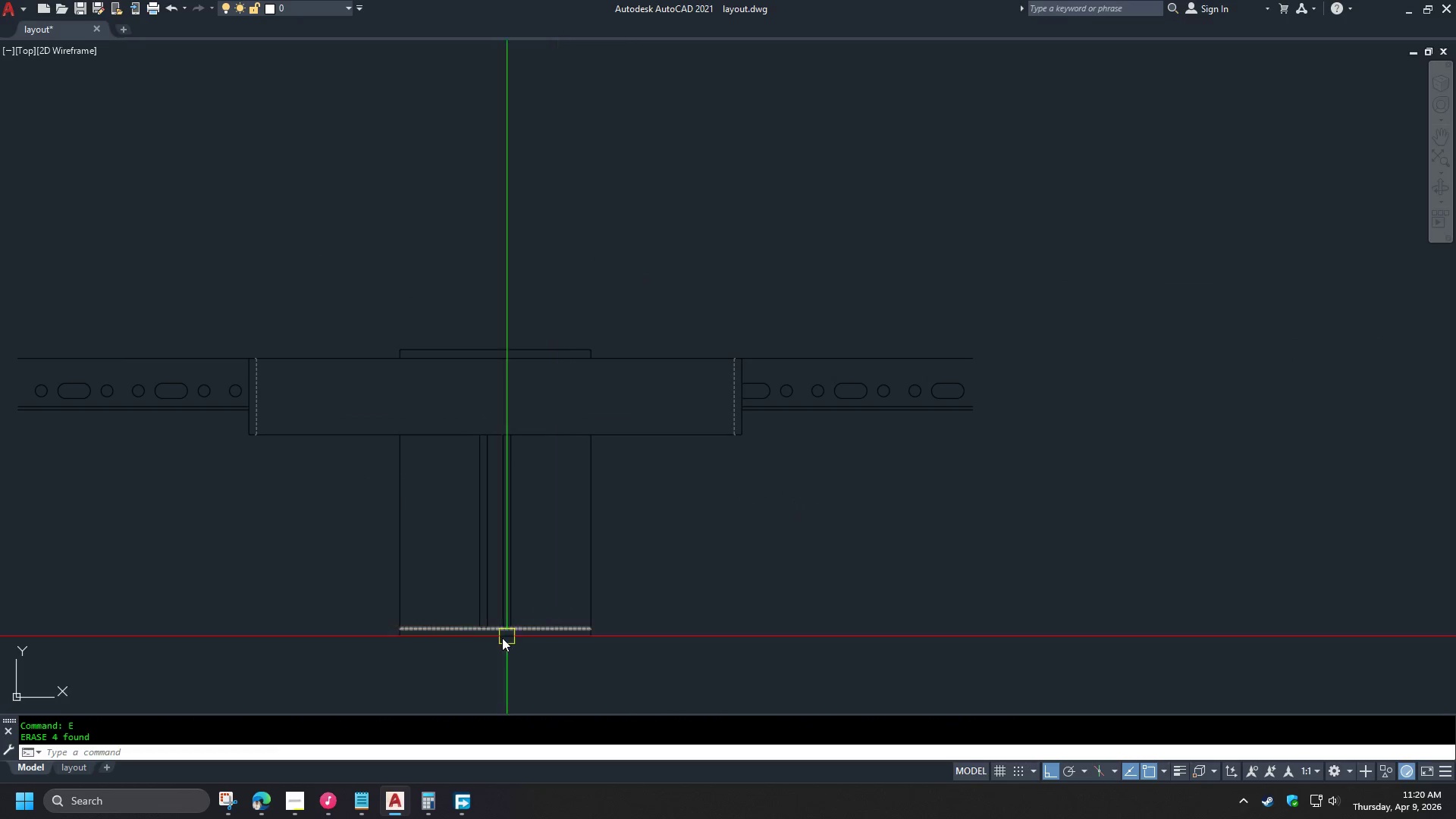 
scroll: coordinate [453, 650], scroll_direction: up, amount: 1.0
 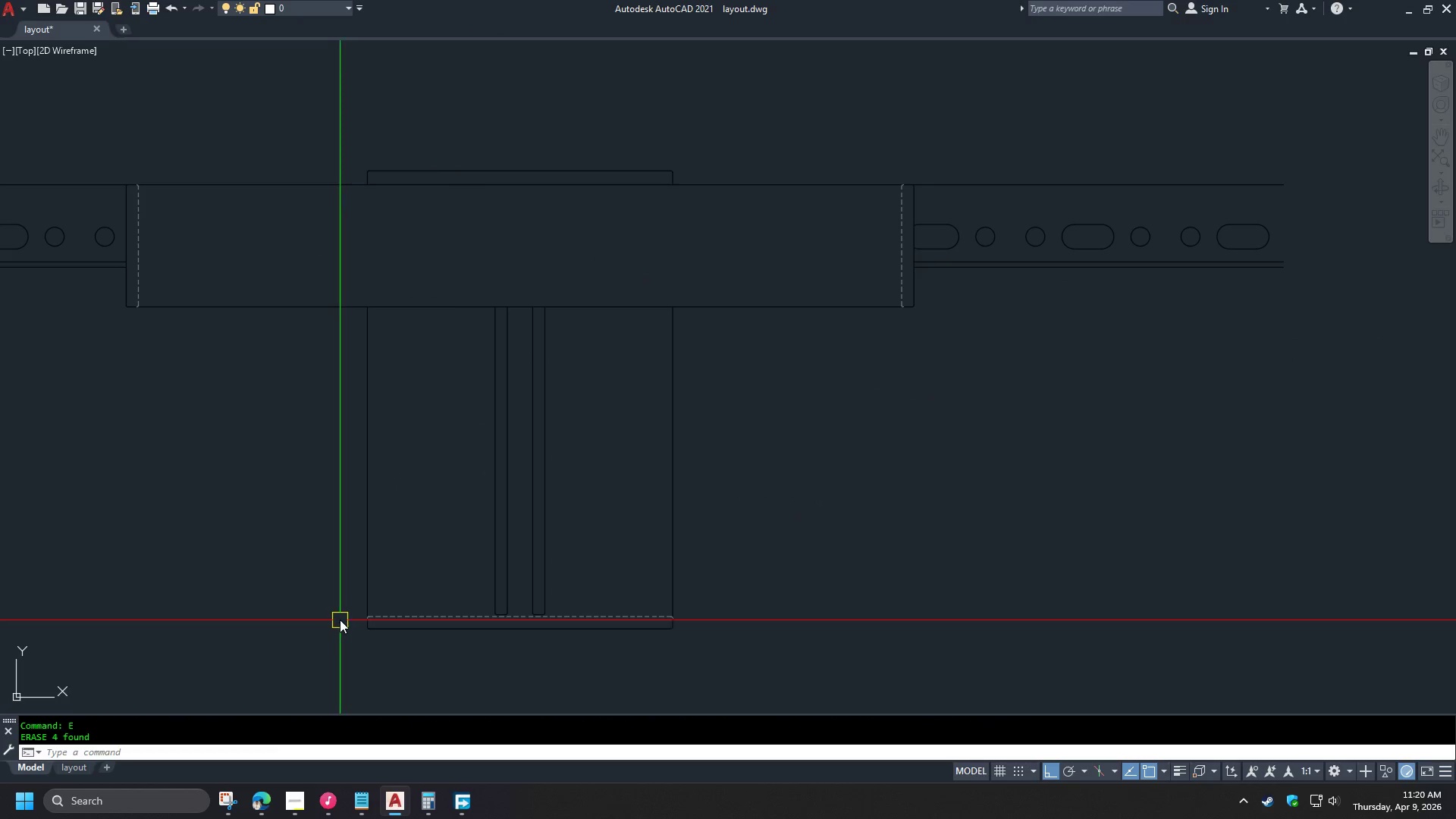 
left_click([334, 610])
 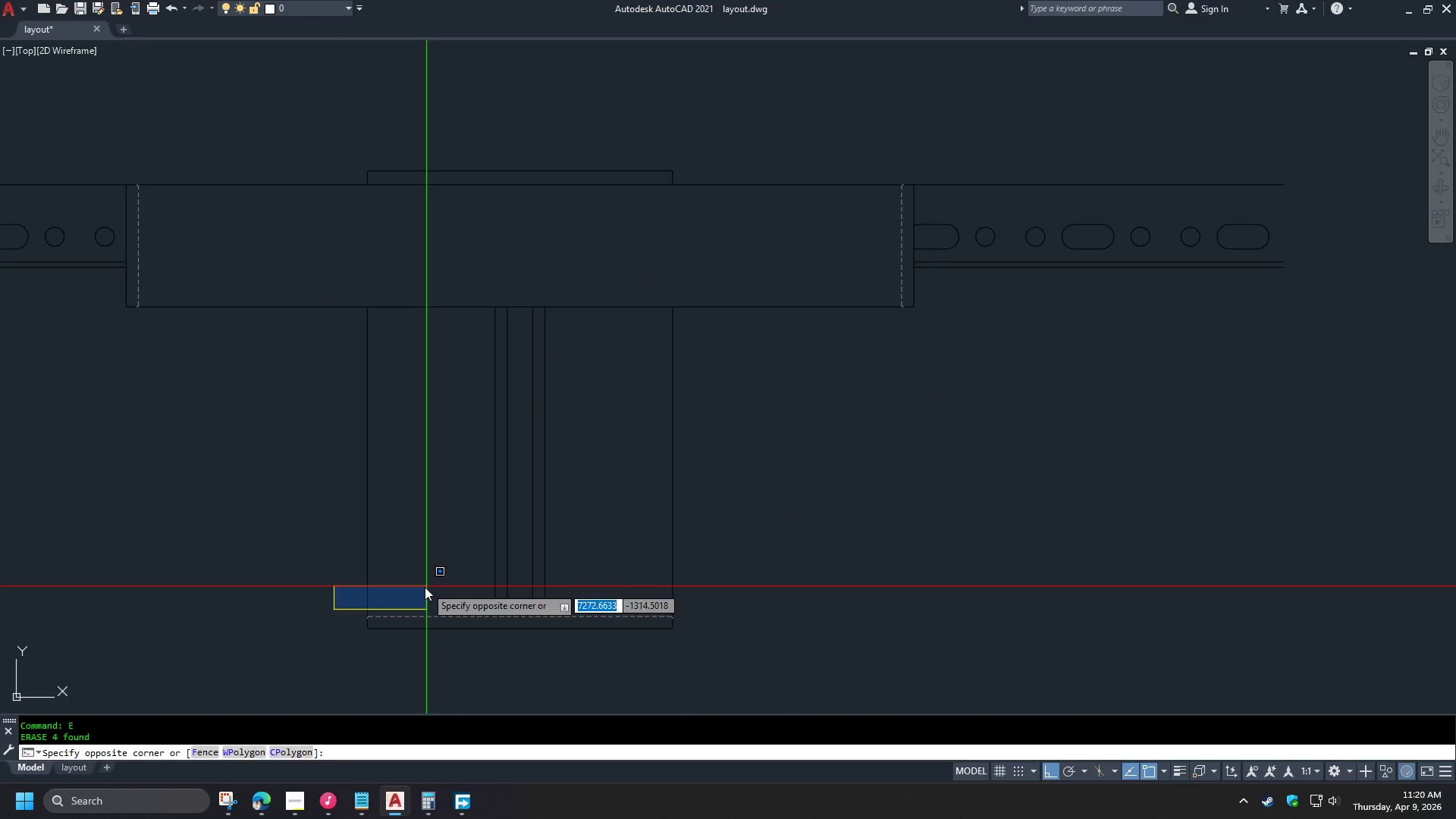 
scroll: coordinate [371, 620], scroll_direction: up, amount: 4.0
 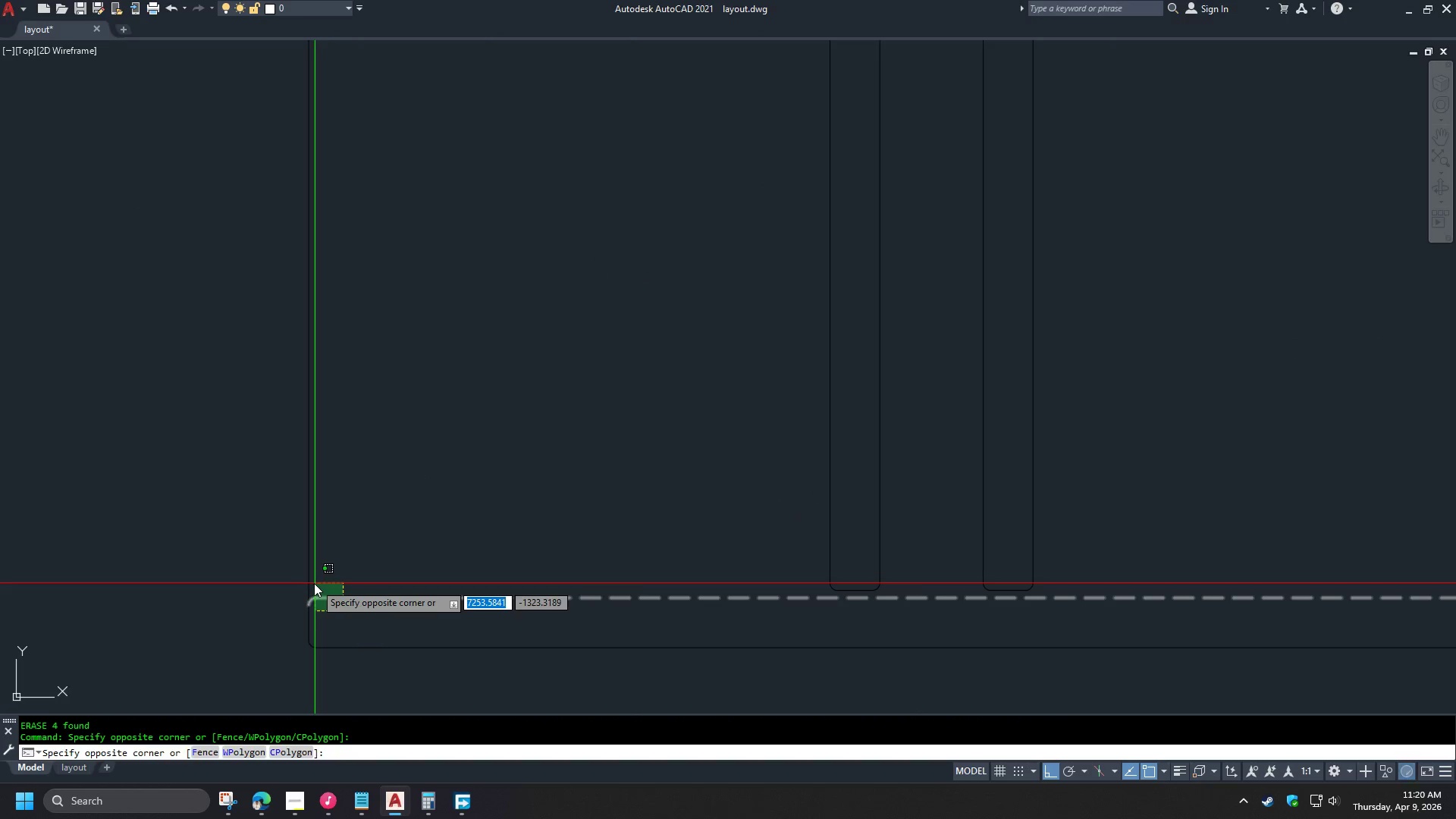 
left_click([312, 583])
 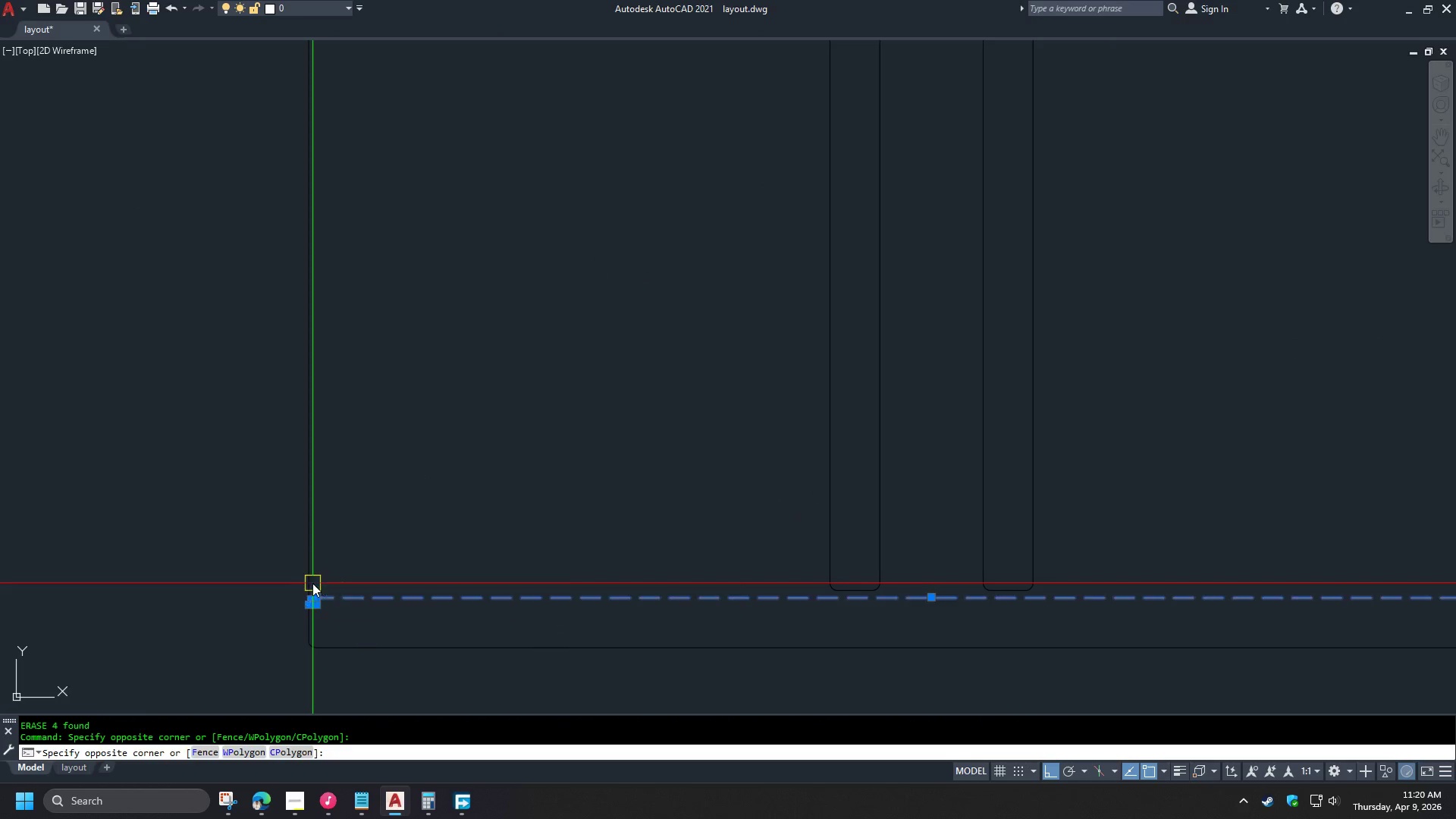 
key(E)
 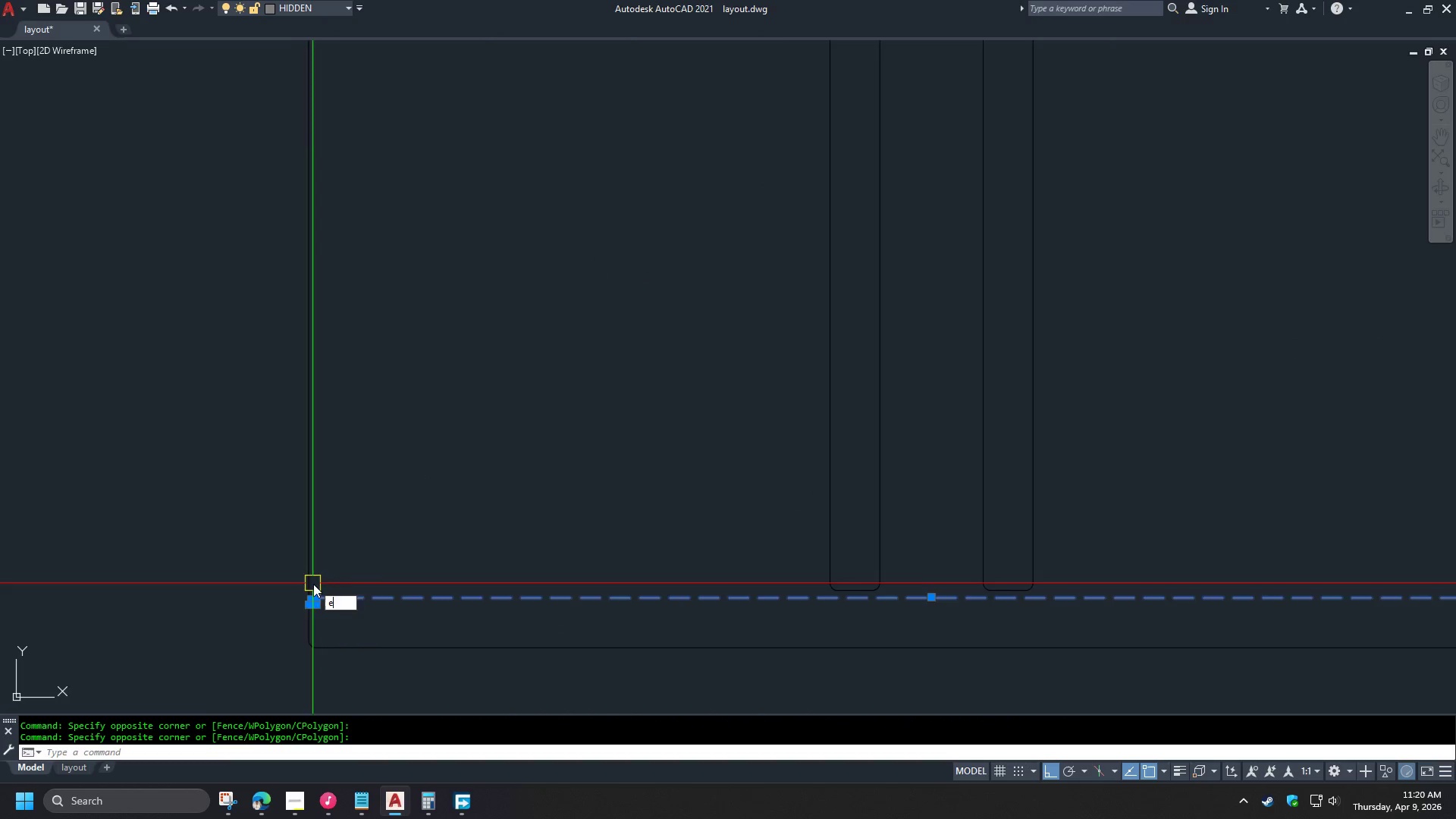 
key(Space)
 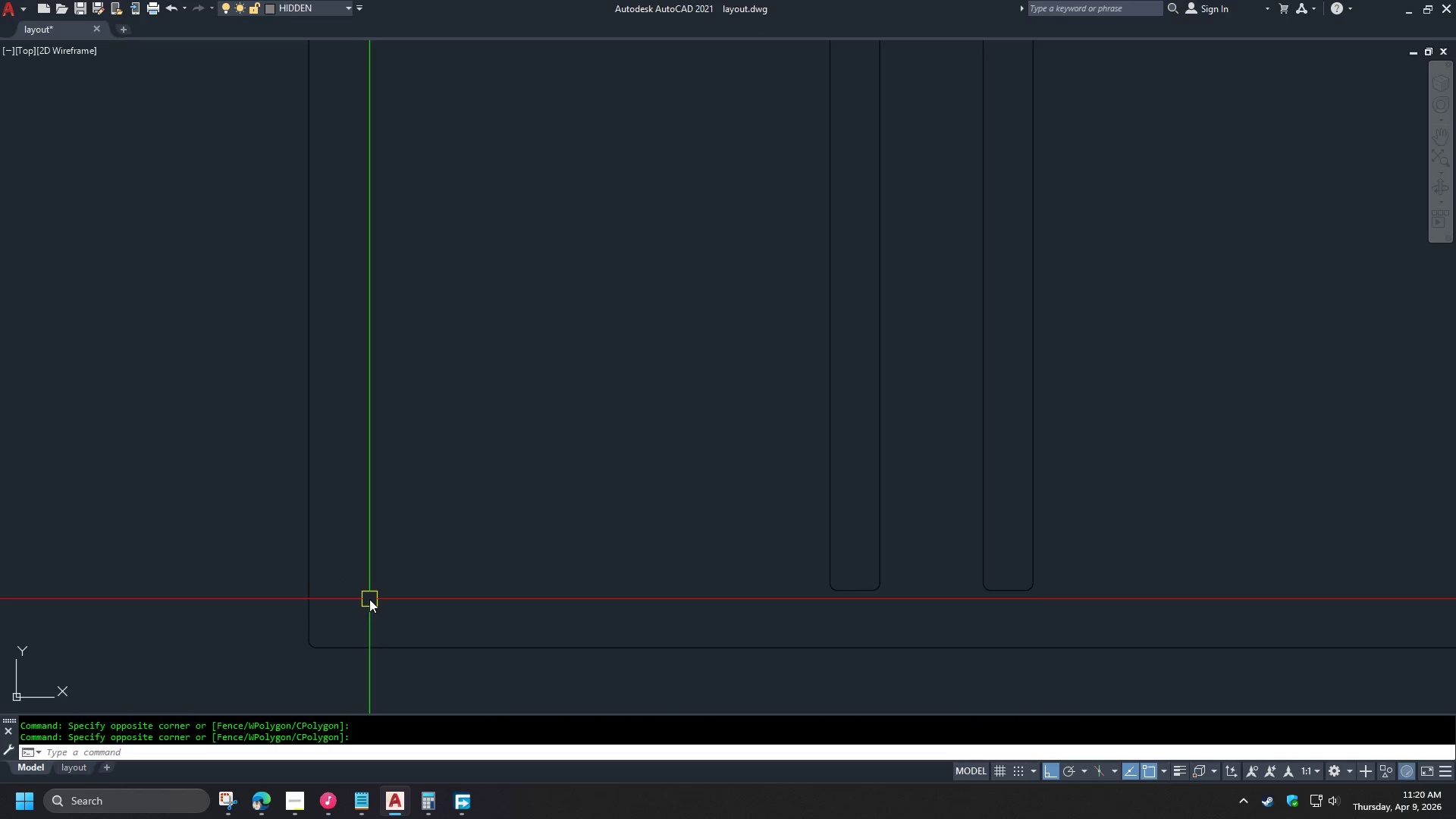 
scroll: coordinate [375, 595], scroll_direction: down, amount: 2.0
 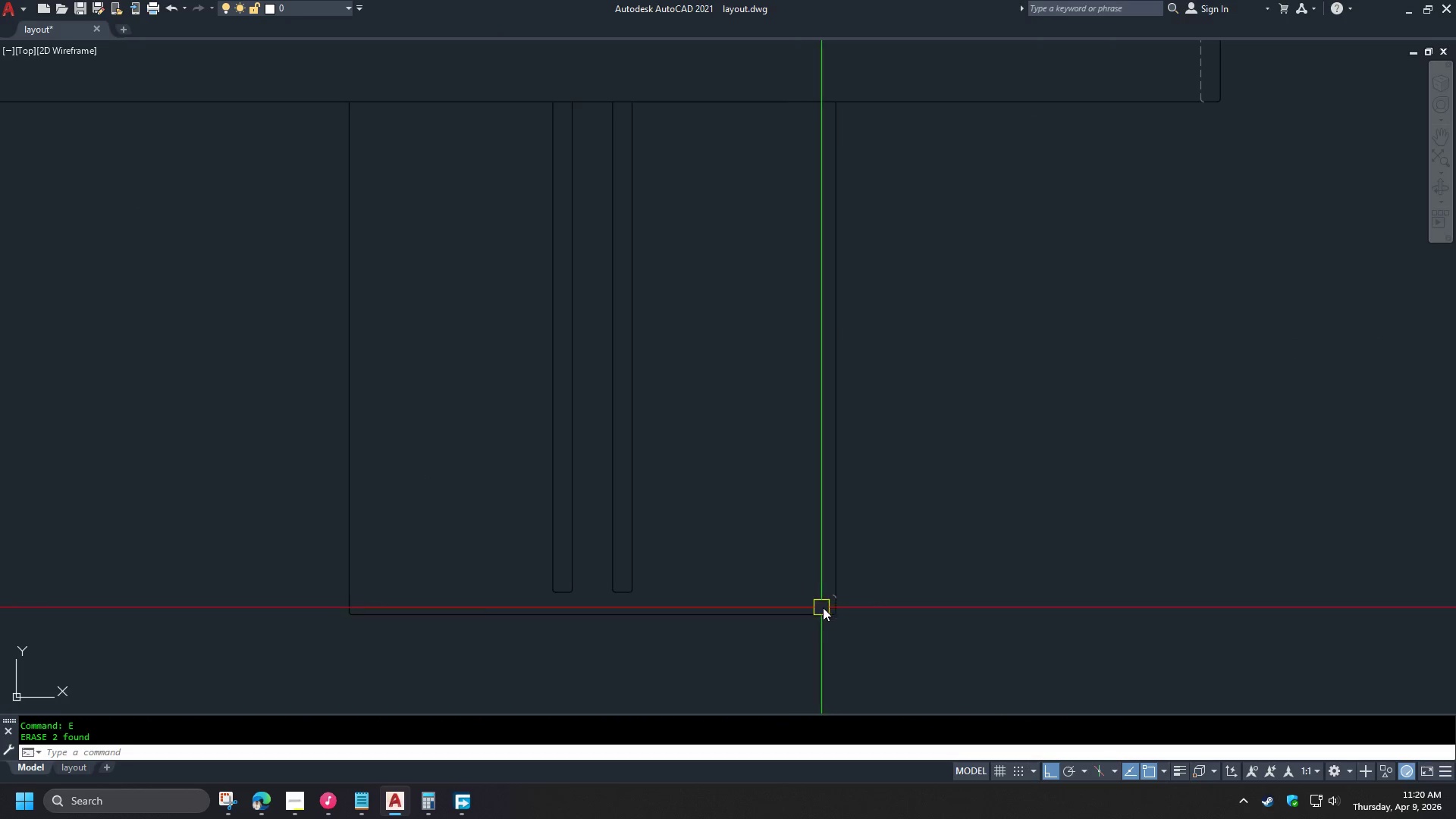 
scroll: coordinate [826, 595], scroll_direction: up, amount: 3.0
 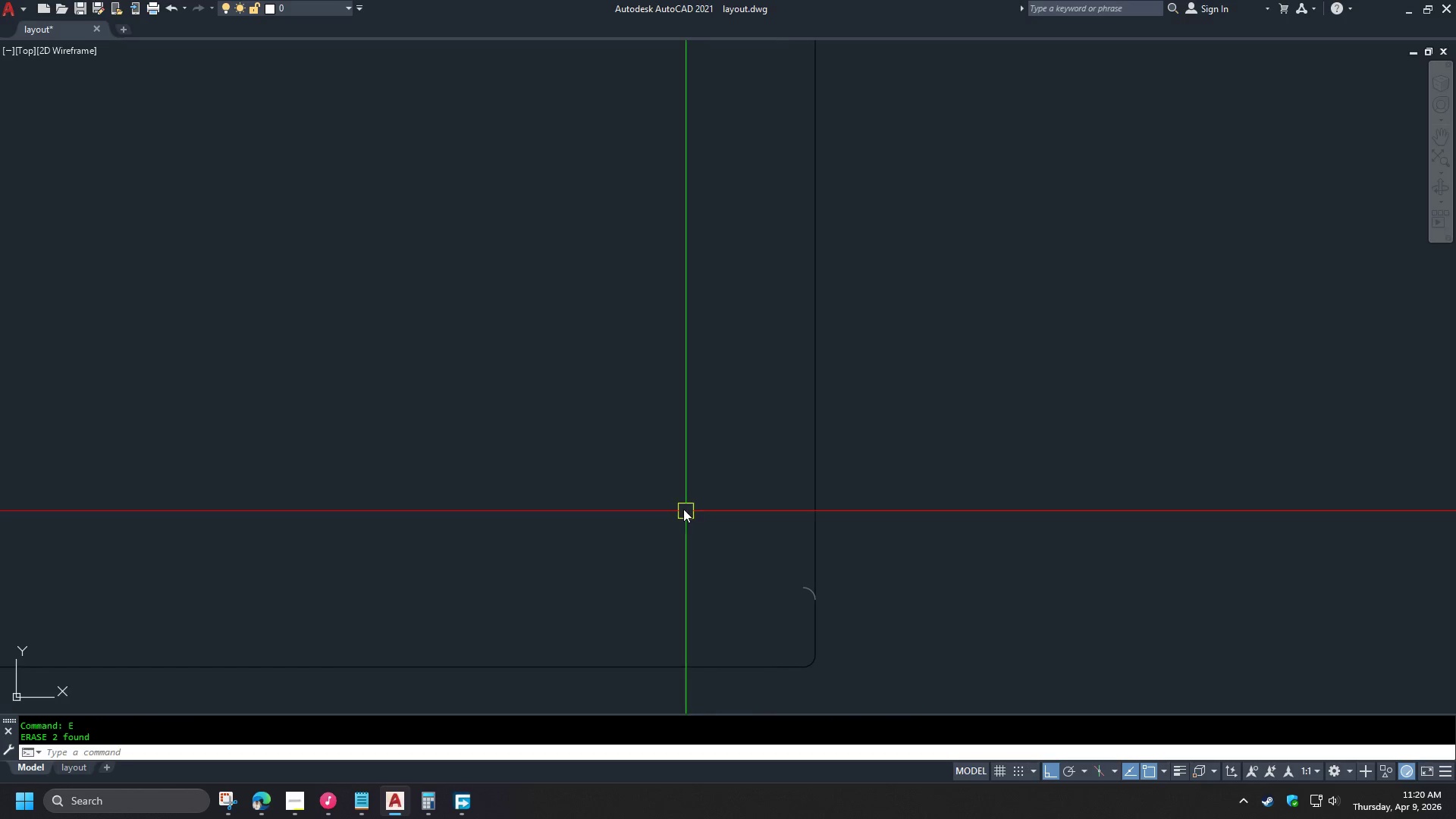 
key(Control+Z)
 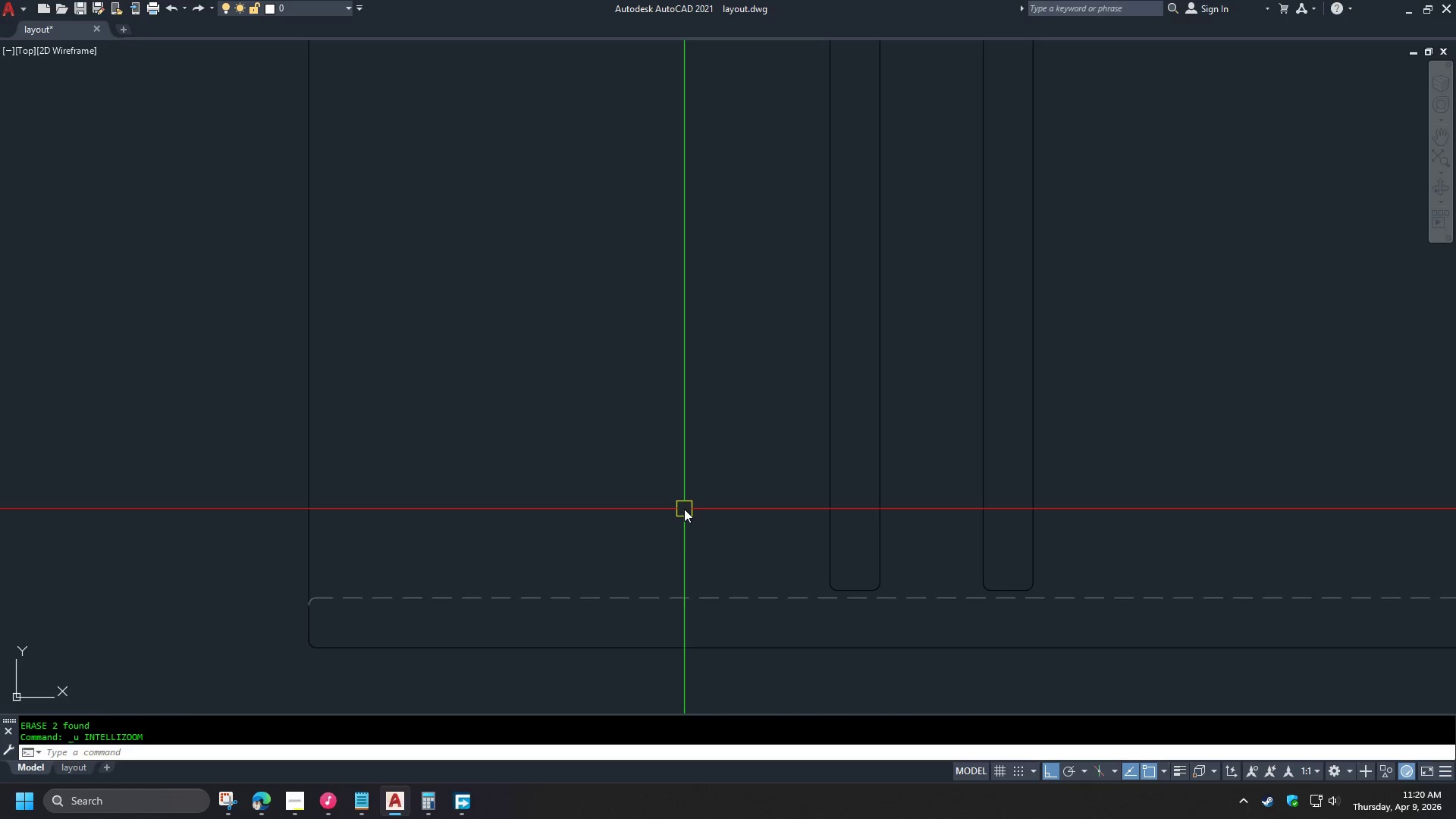 
key(Control+Z)
 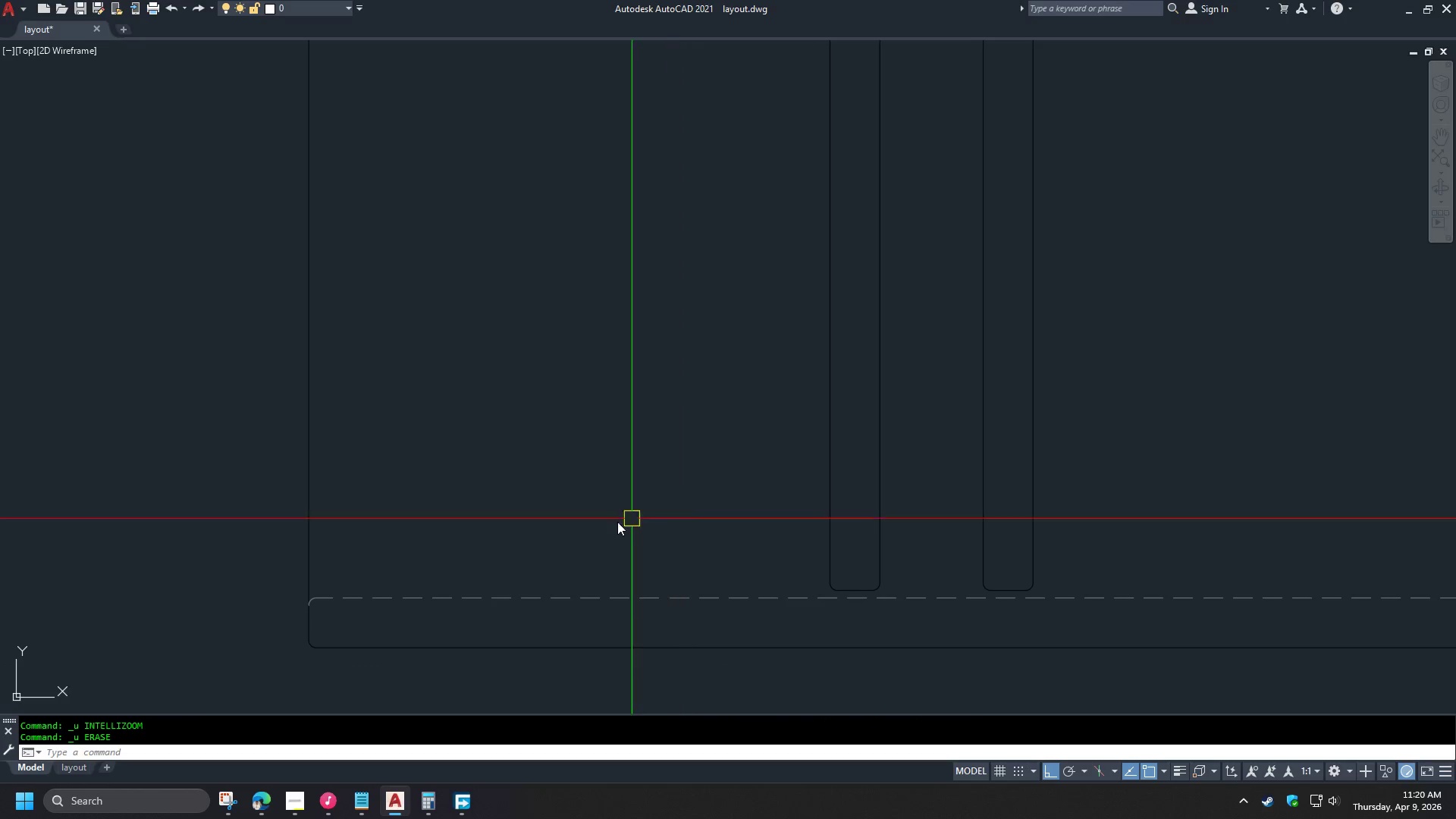 
scroll: coordinate [808, 496], scroll_direction: down, amount: 6.0
 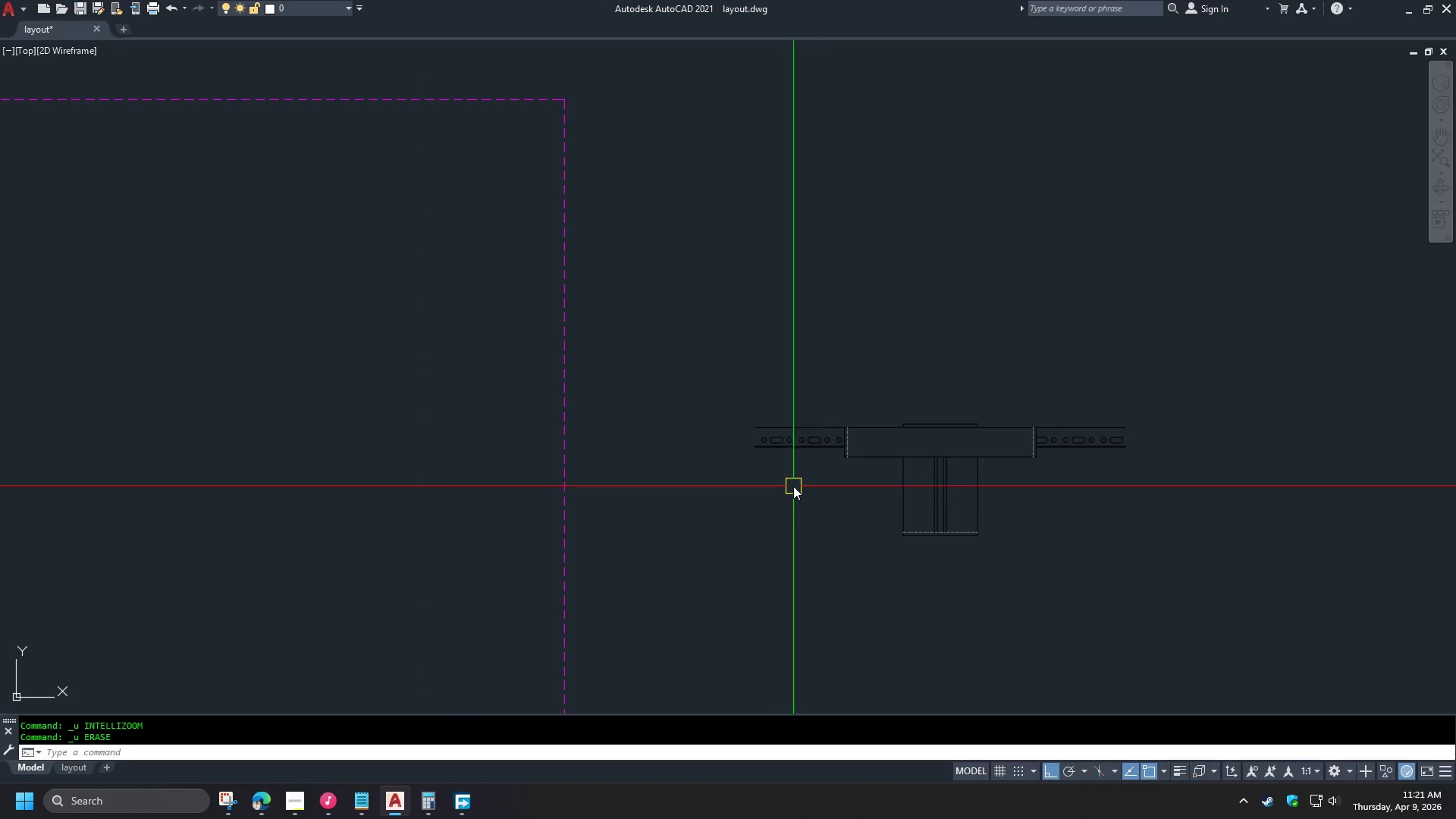 
scroll: coordinate [814, 454], scroll_direction: up, amount: 3.0
 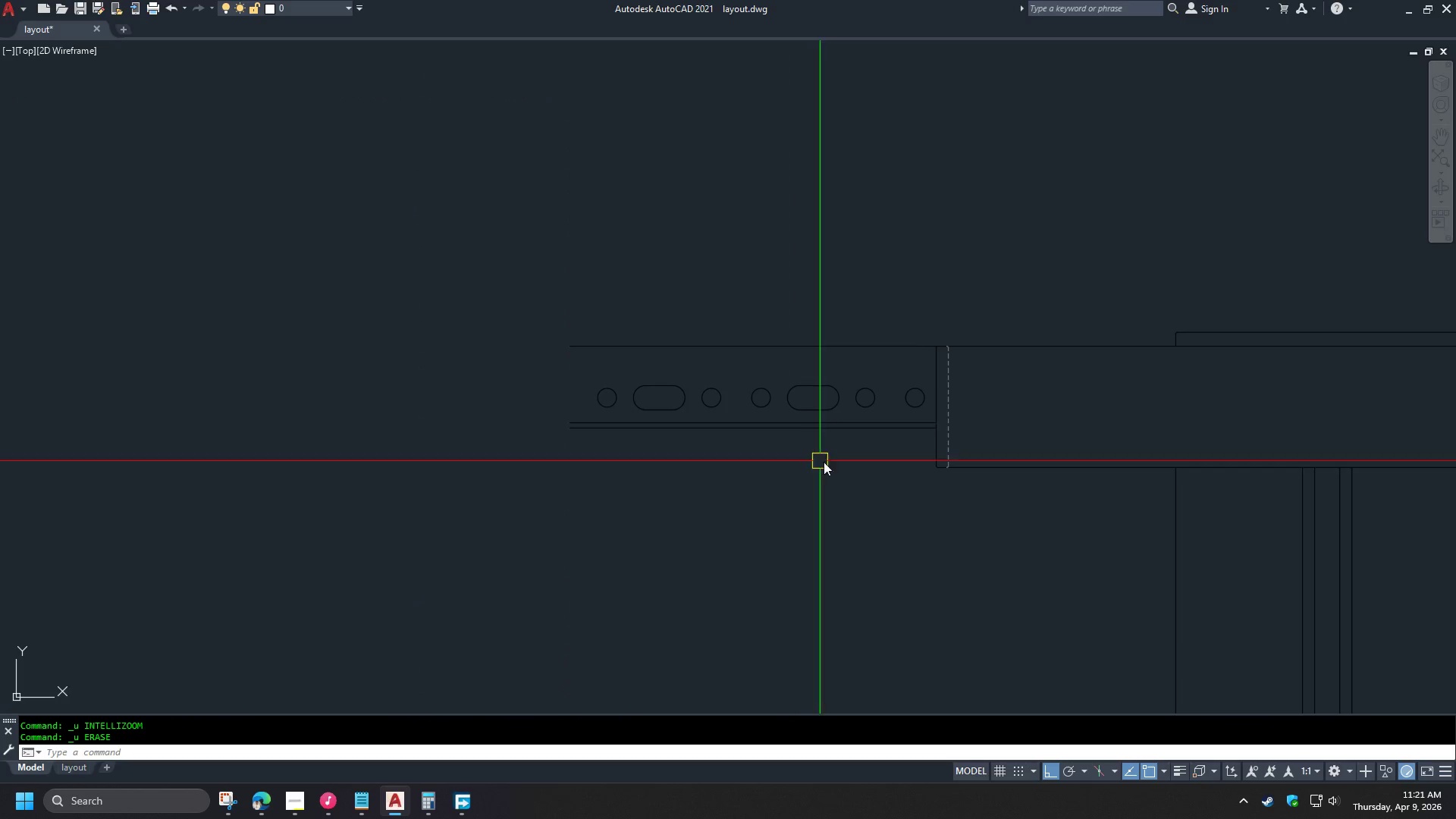 
scroll: coordinate [871, 503], scroll_direction: down, amount: 6.0
 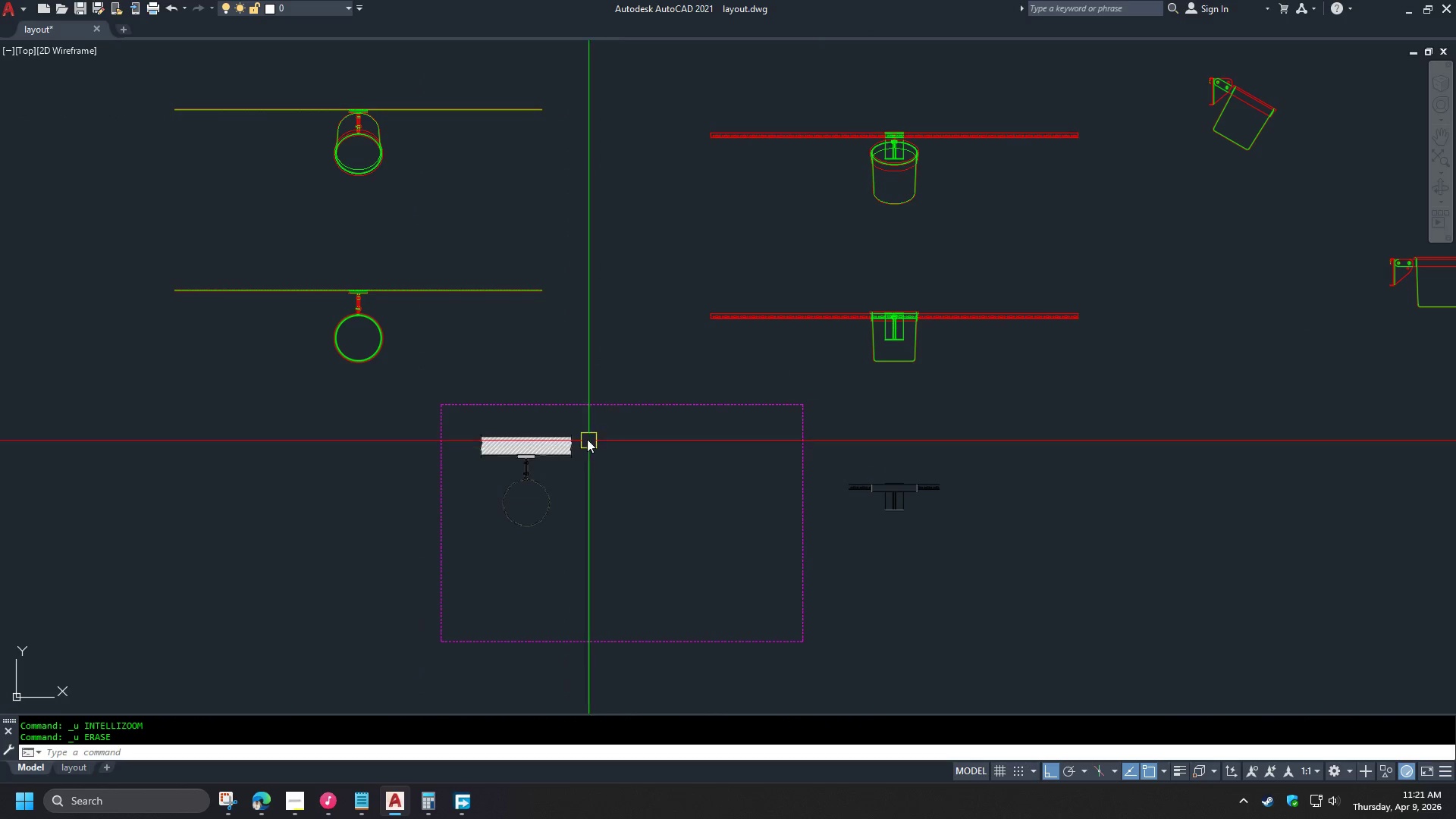 
scroll: coordinate [538, 428], scroll_direction: up, amount: 4.0
 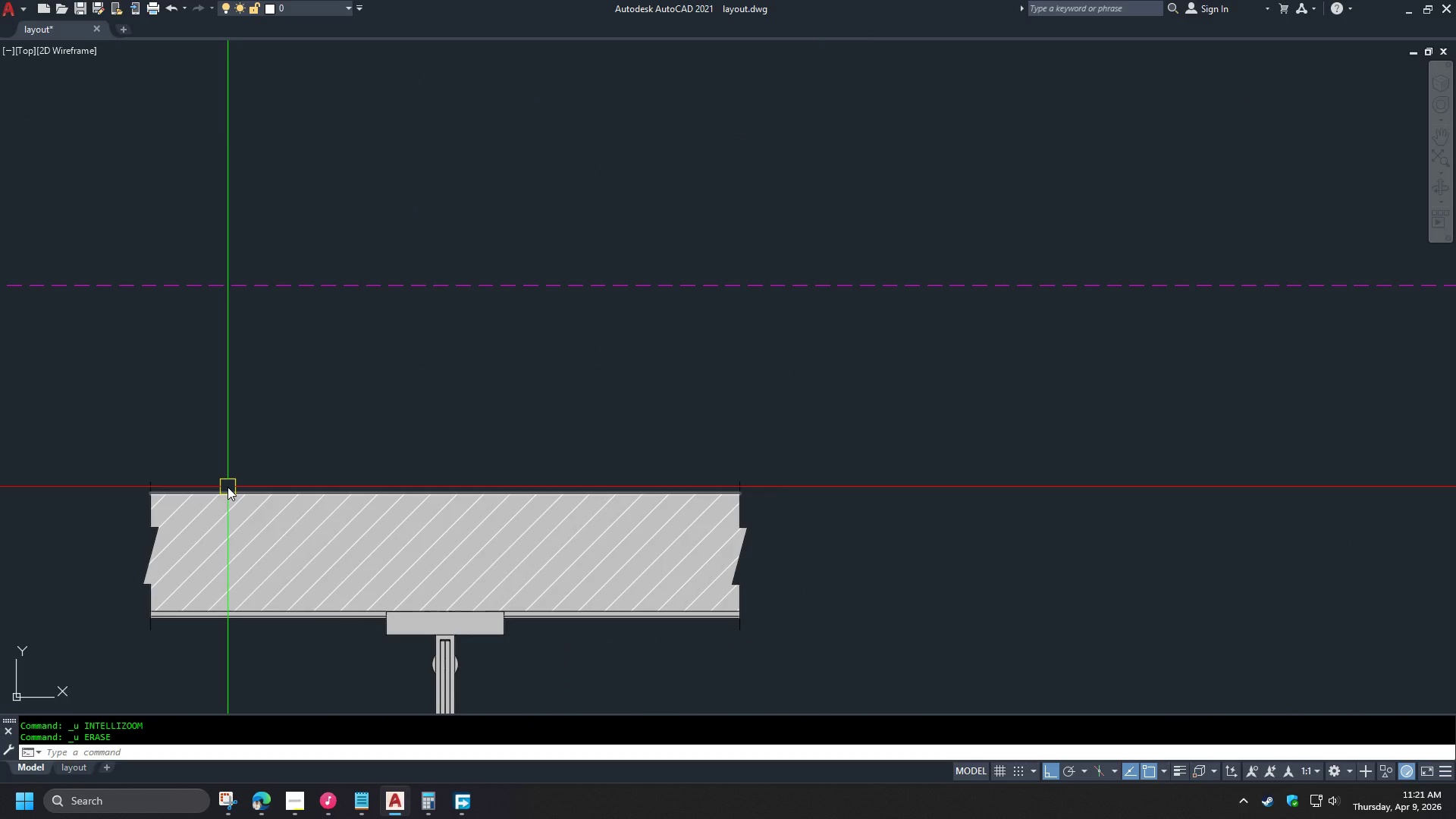 
left_click([228, 487])
 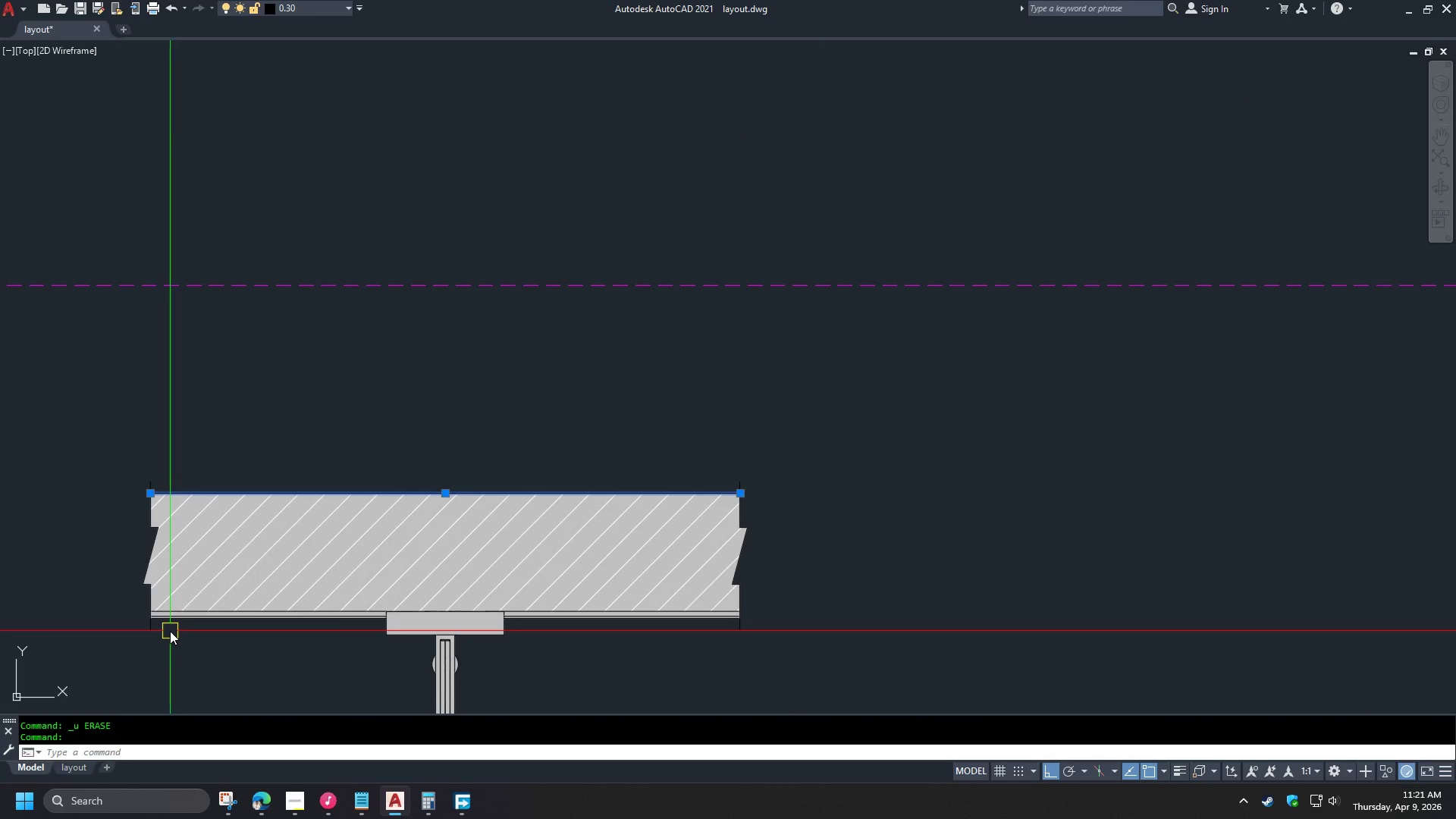 
scroll: coordinate [165, 631], scroll_direction: up, amount: 3.0
 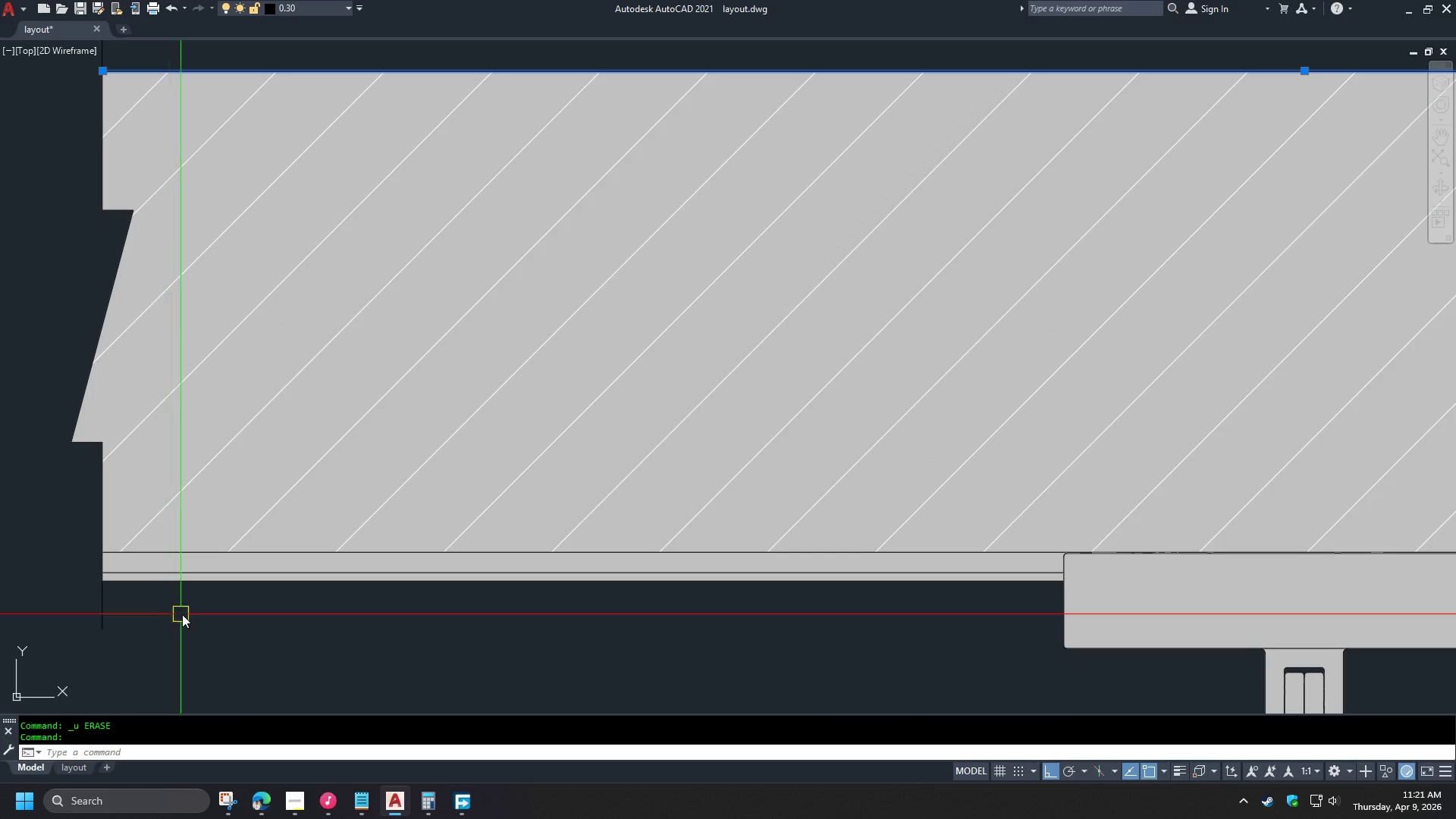 
scroll: coordinate [209, 622], scroll_direction: down, amount: 2.0
 